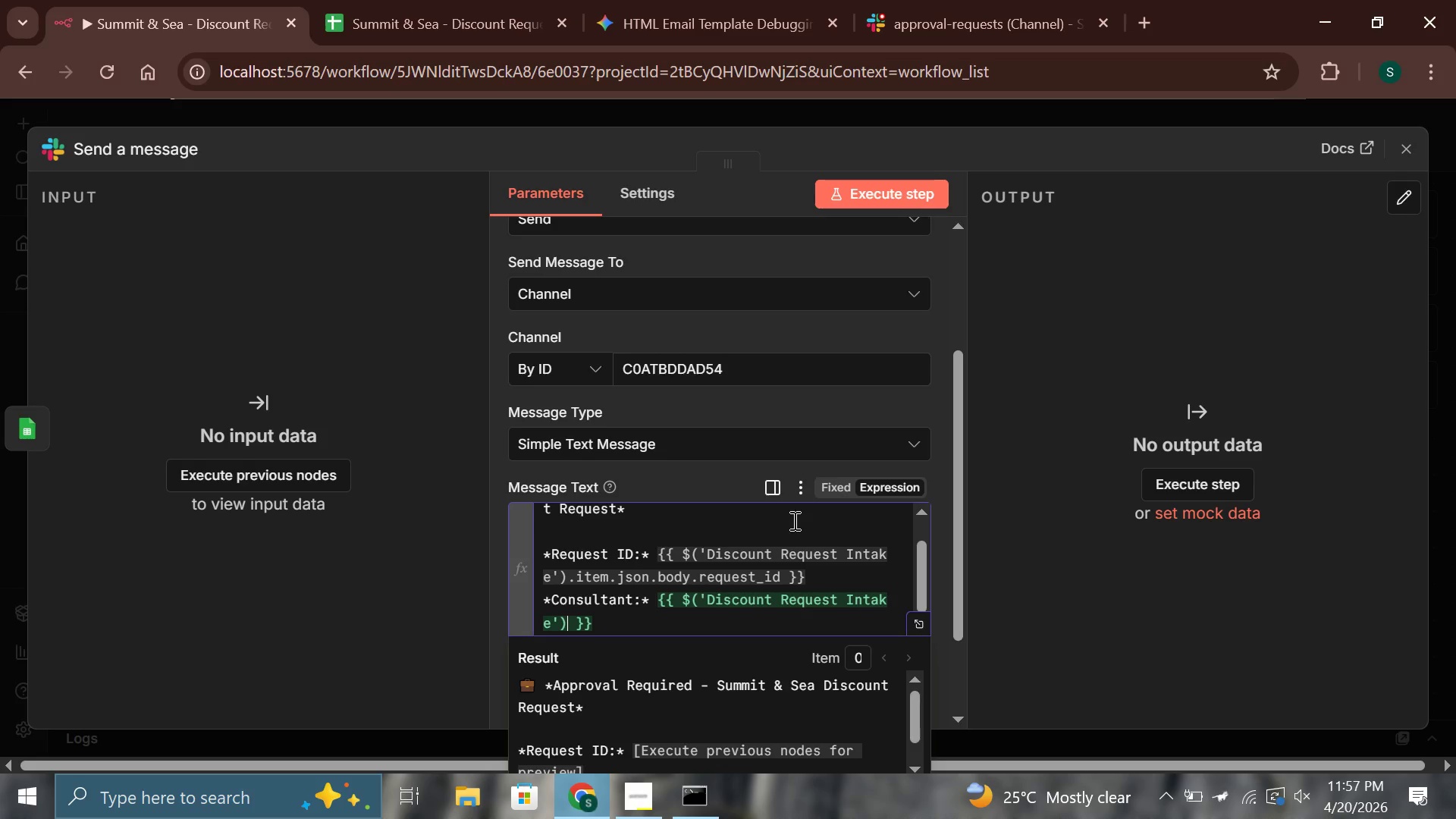 
type(.item.json.body.consultant_name)
 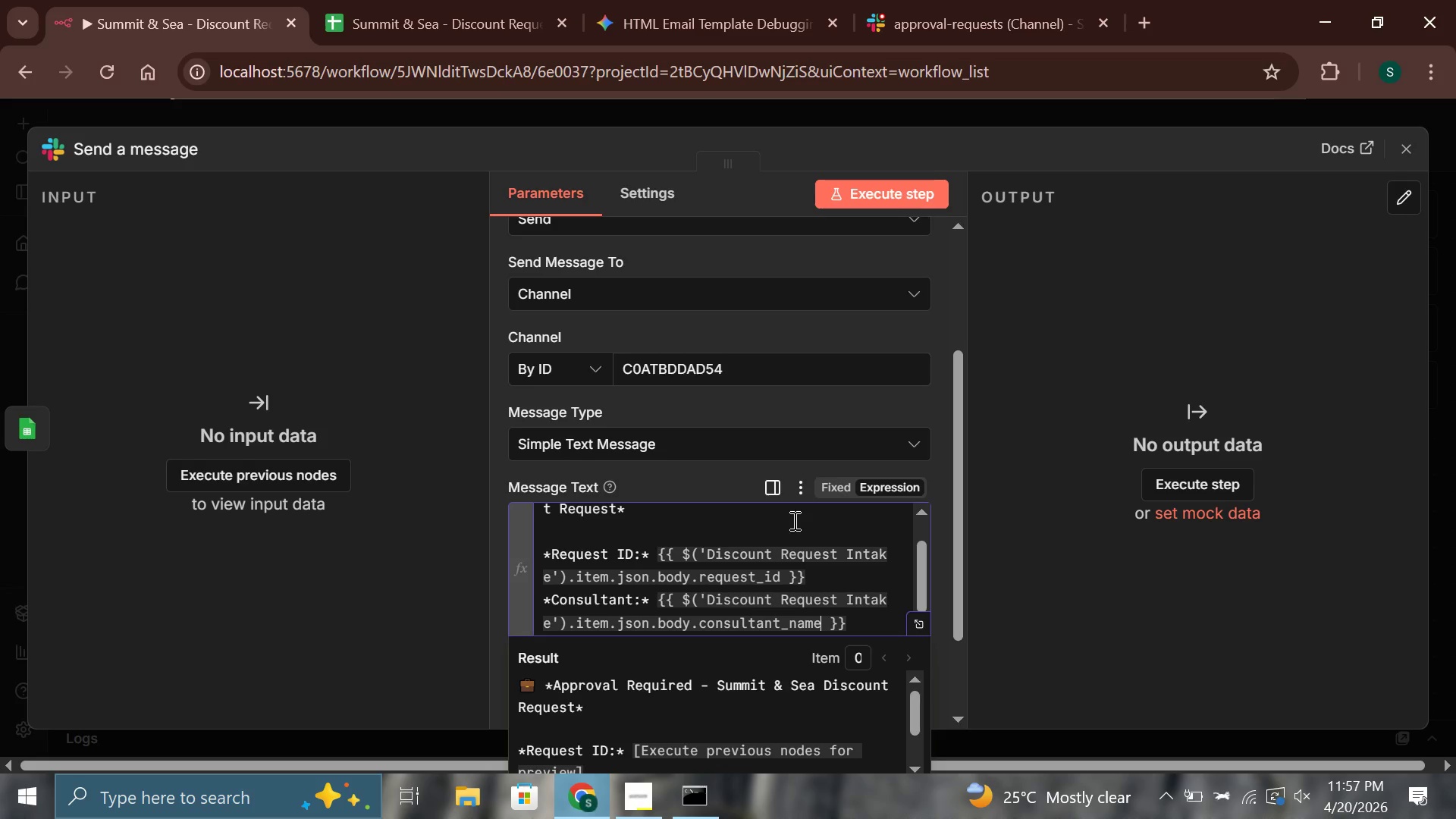 
key(ArrowRight)
 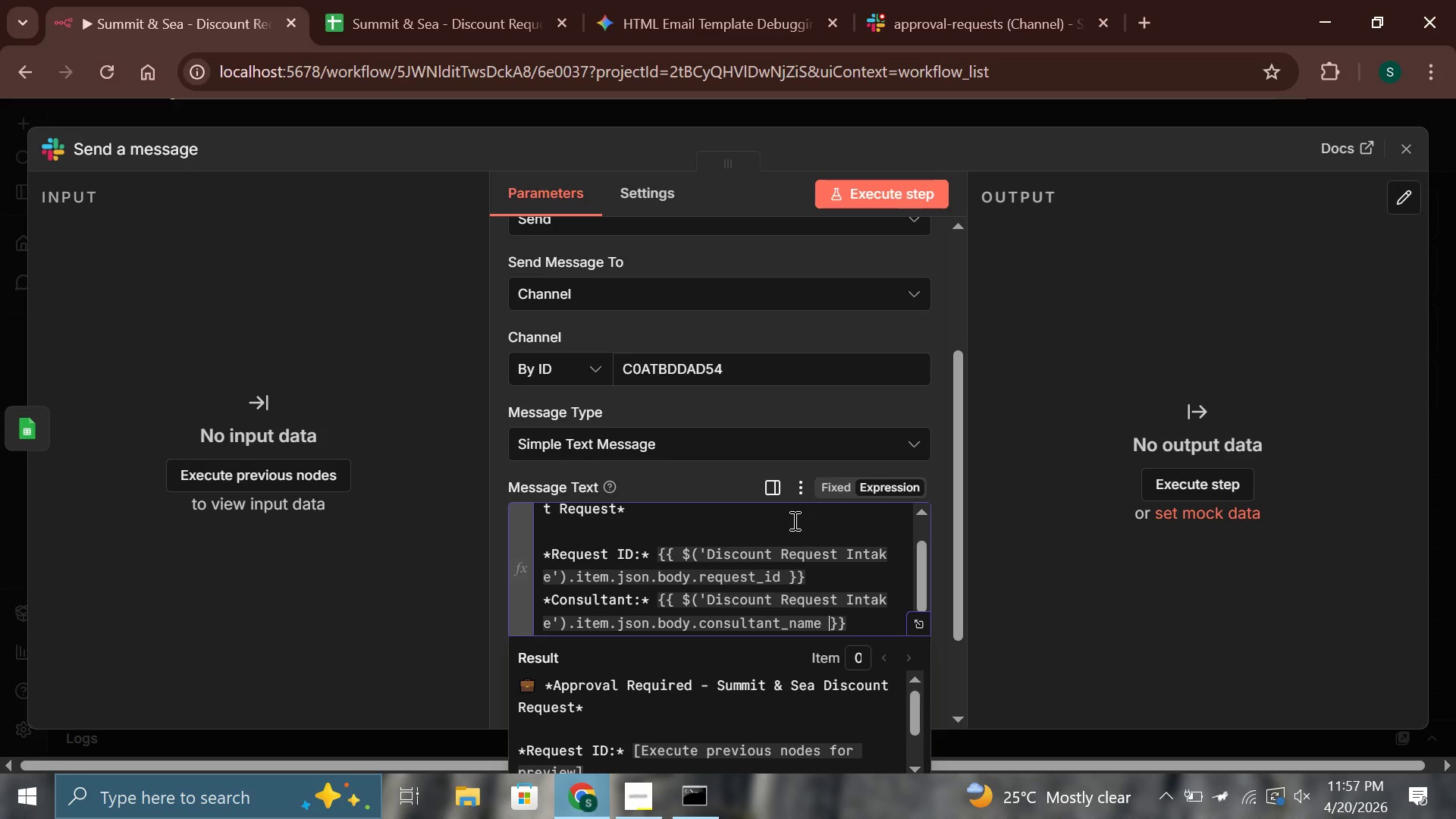 
key(ArrowRight)
 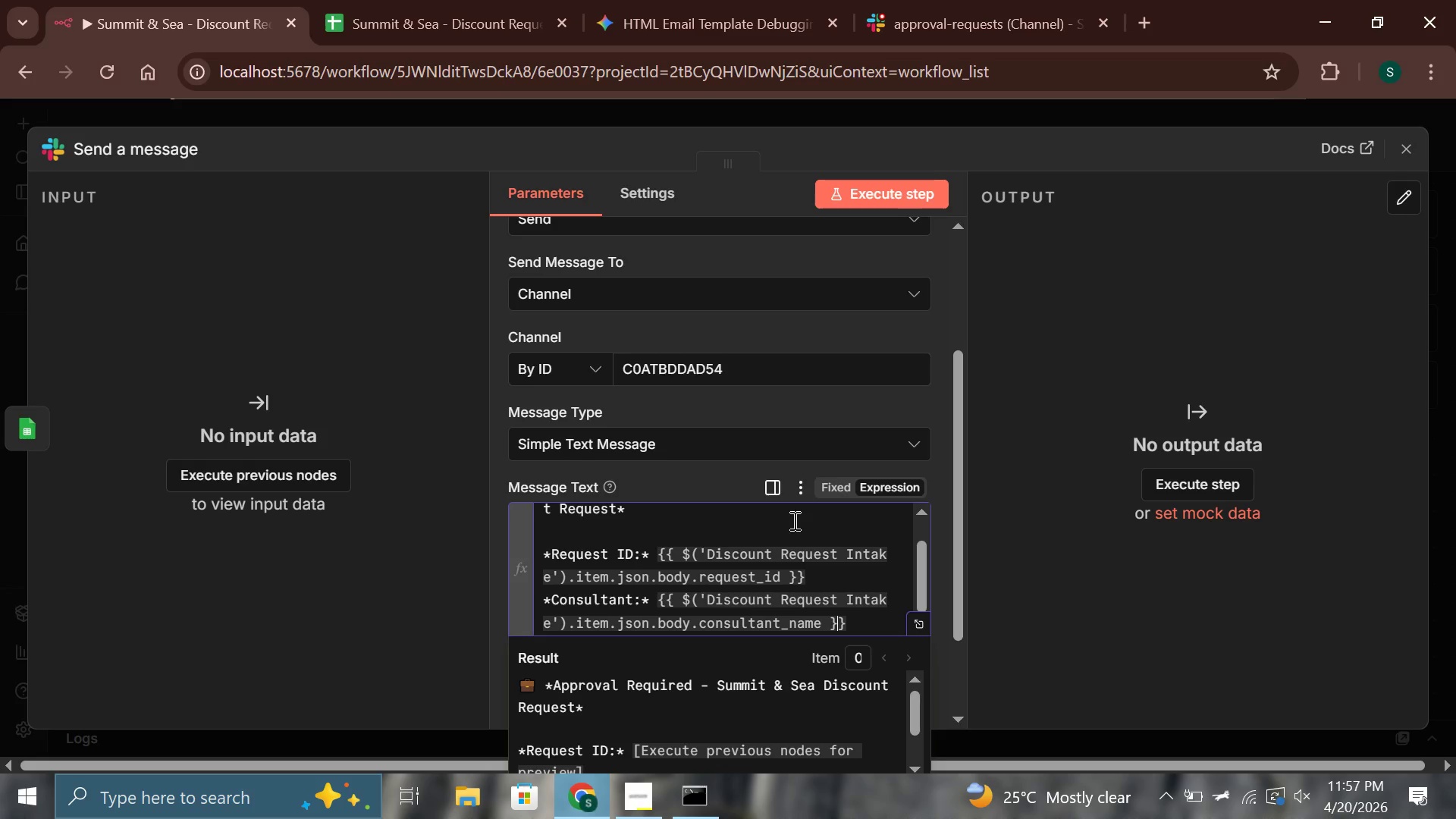 
key(ArrowRight)
 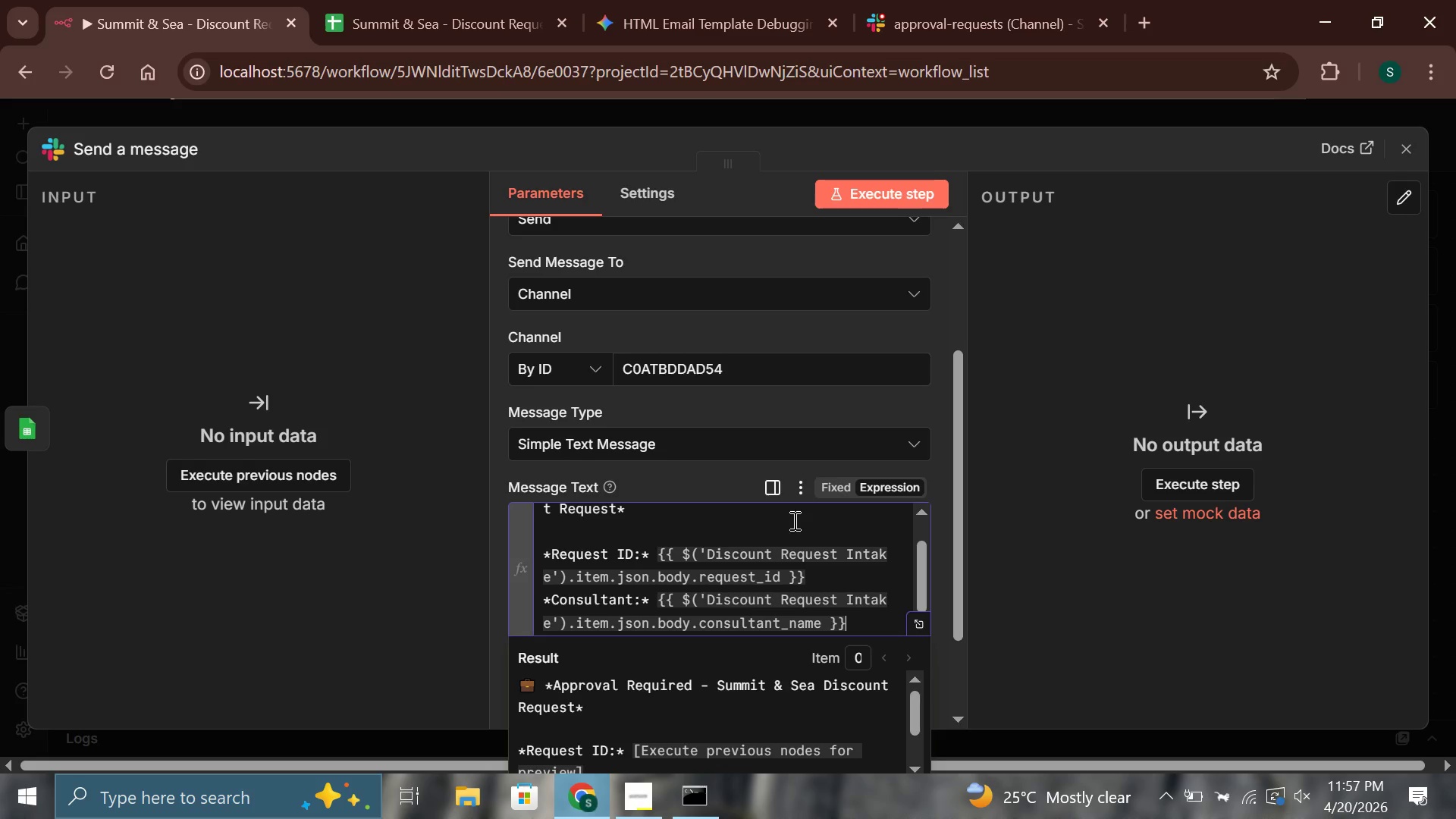 
key(ArrowRight)
 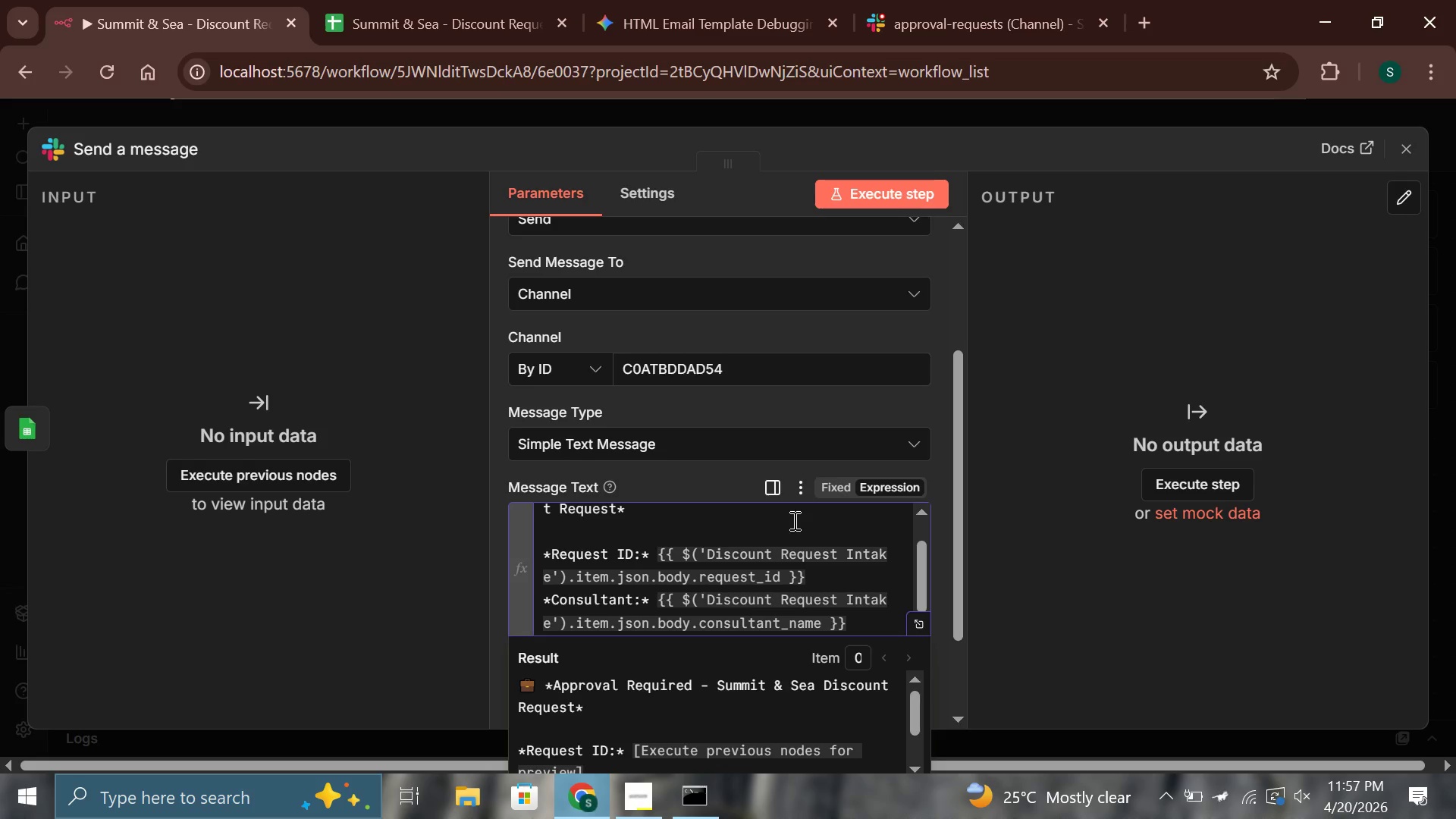 
key(Enter)
 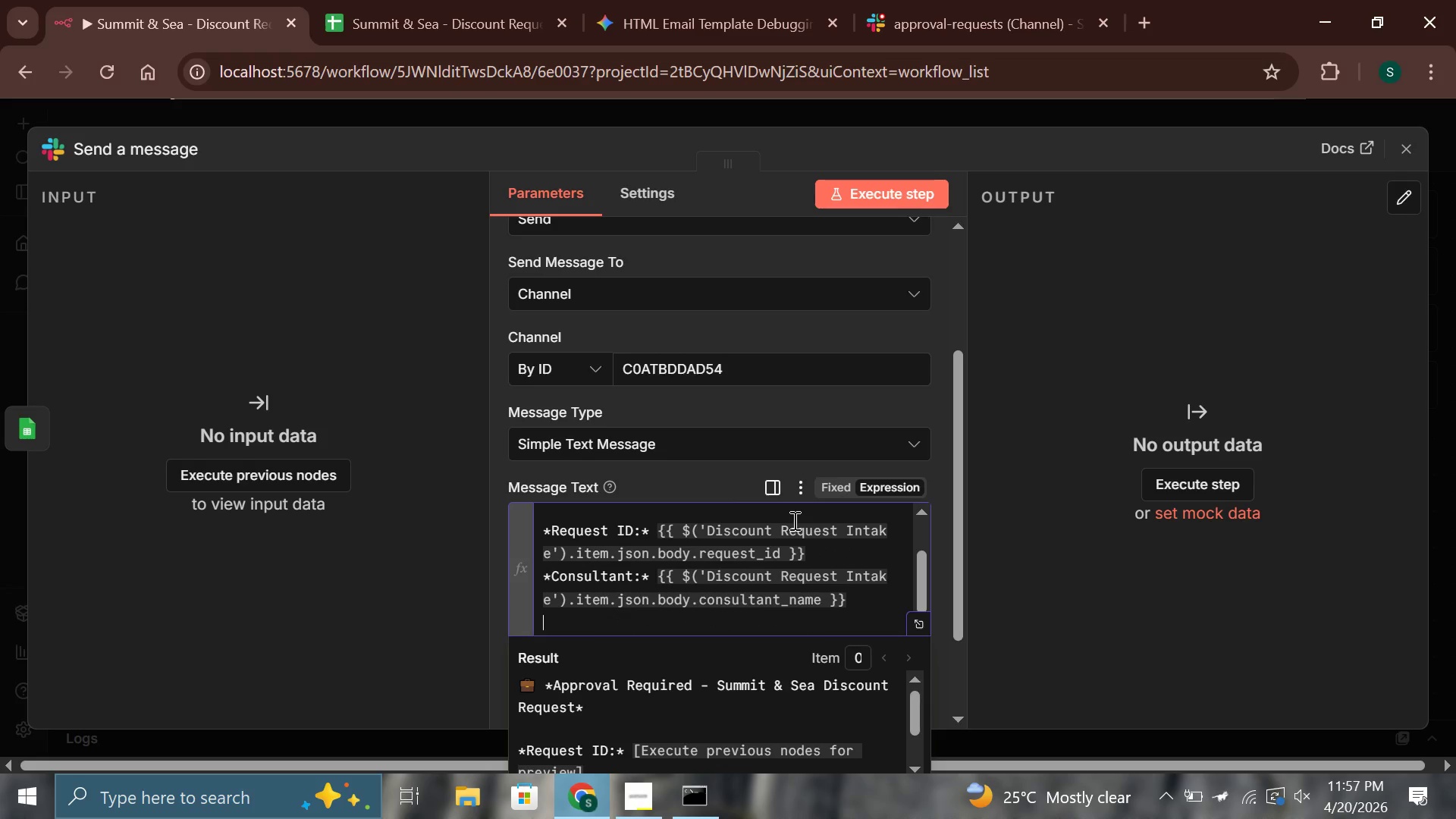 
type(**)
 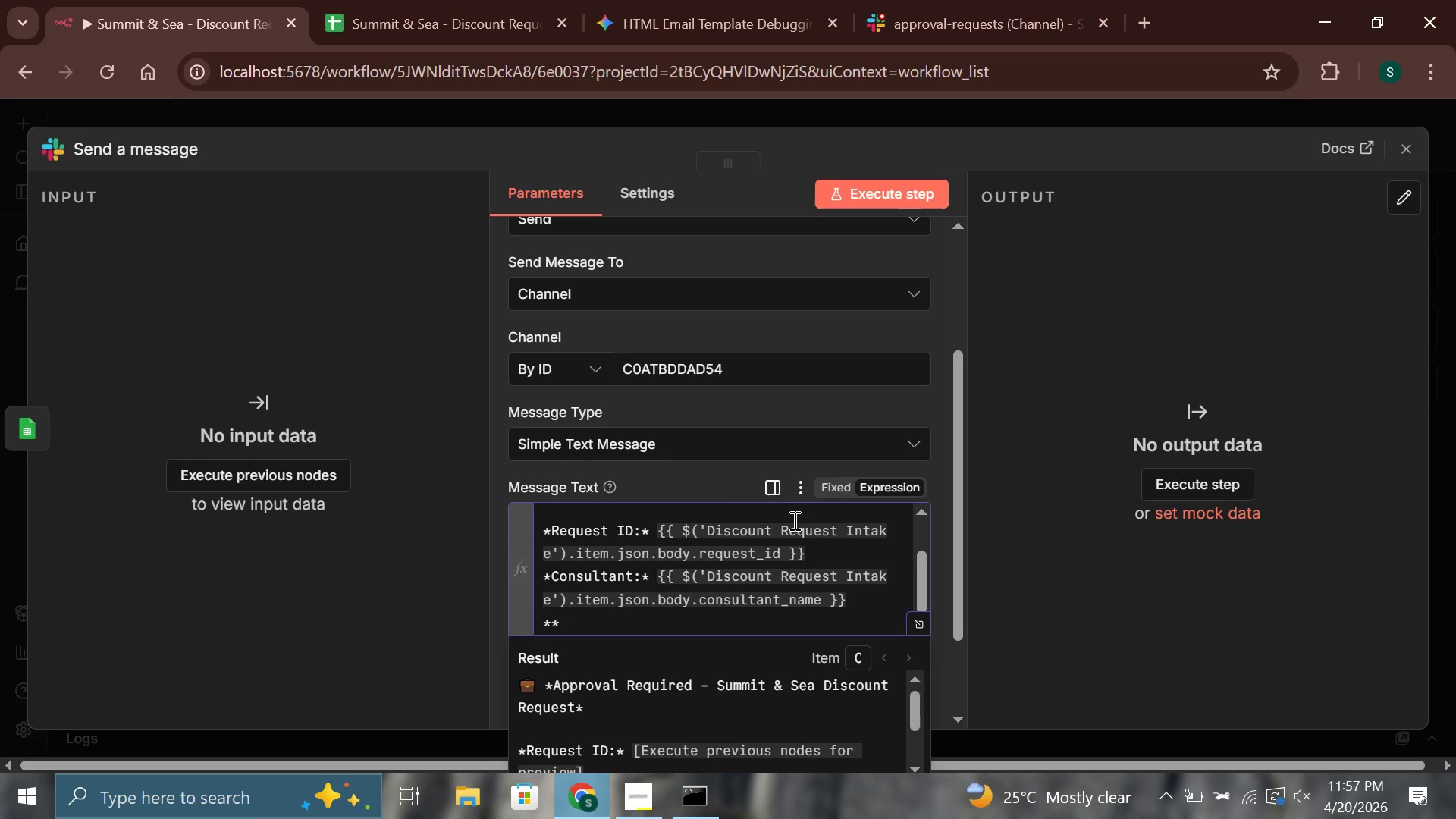 
wait(8.17)
 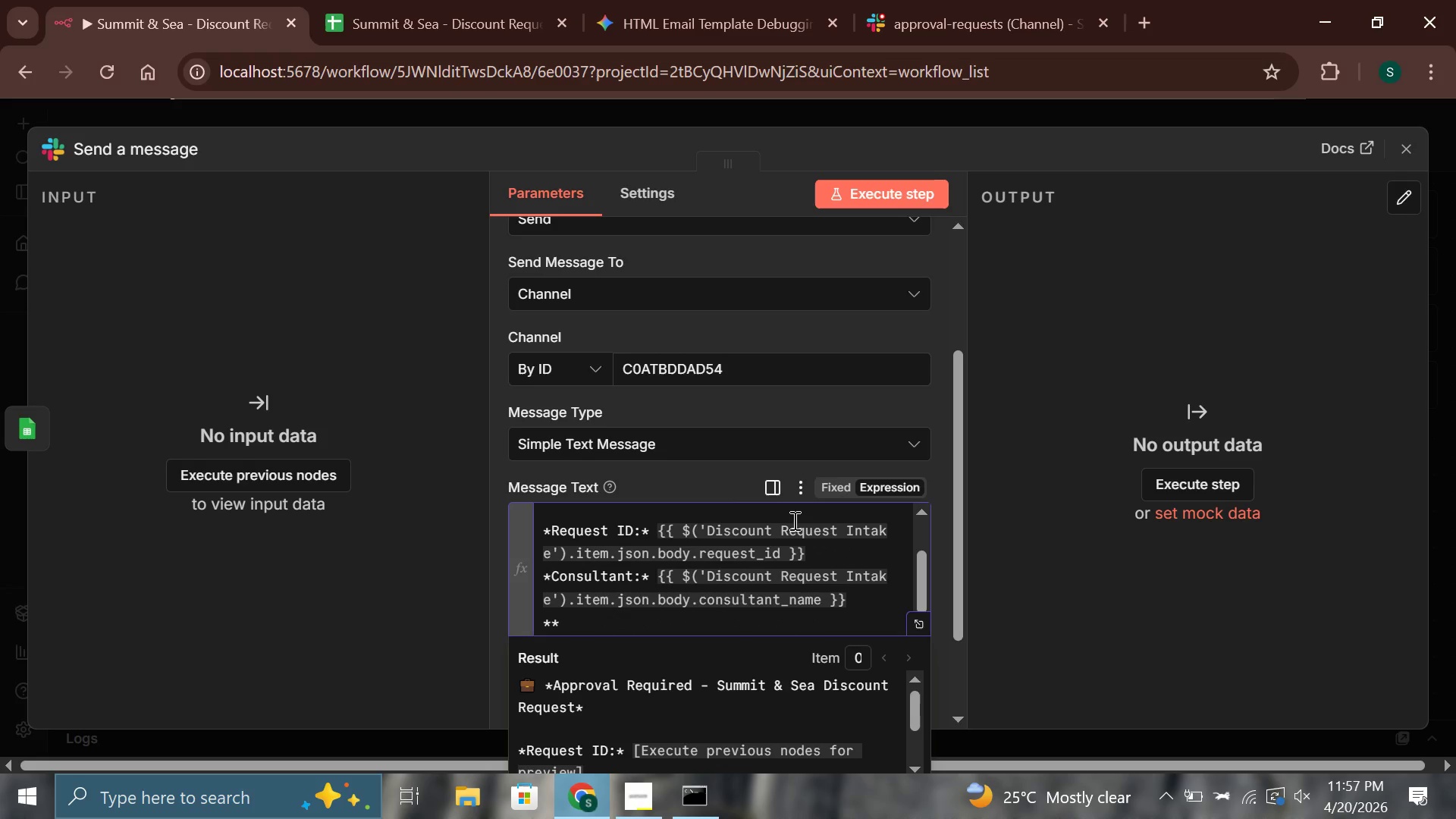 
type(*)
key(Backspace)
key(Backspace)
type(Client:* {{$()
 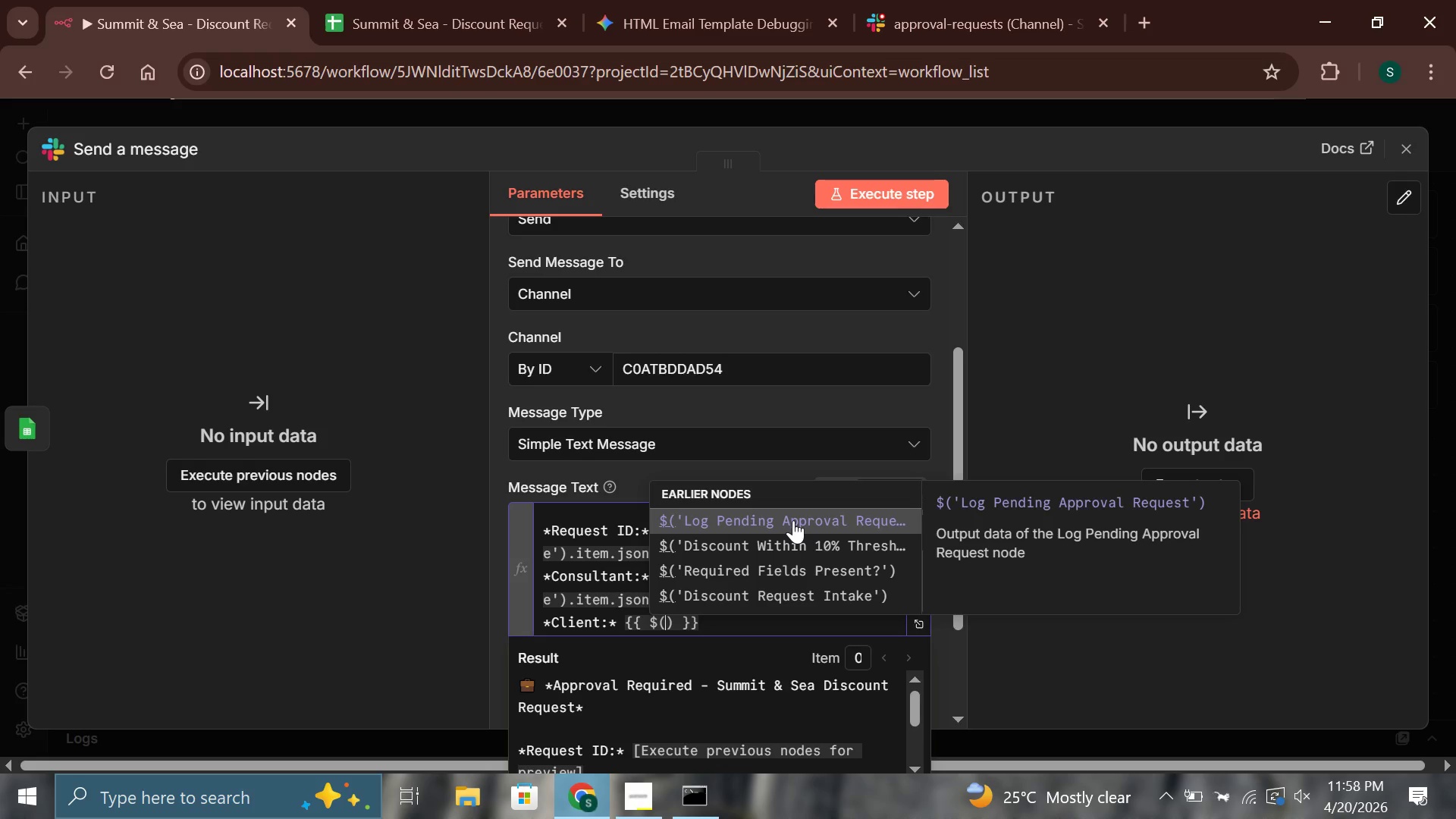 
key(ArrowDown)
 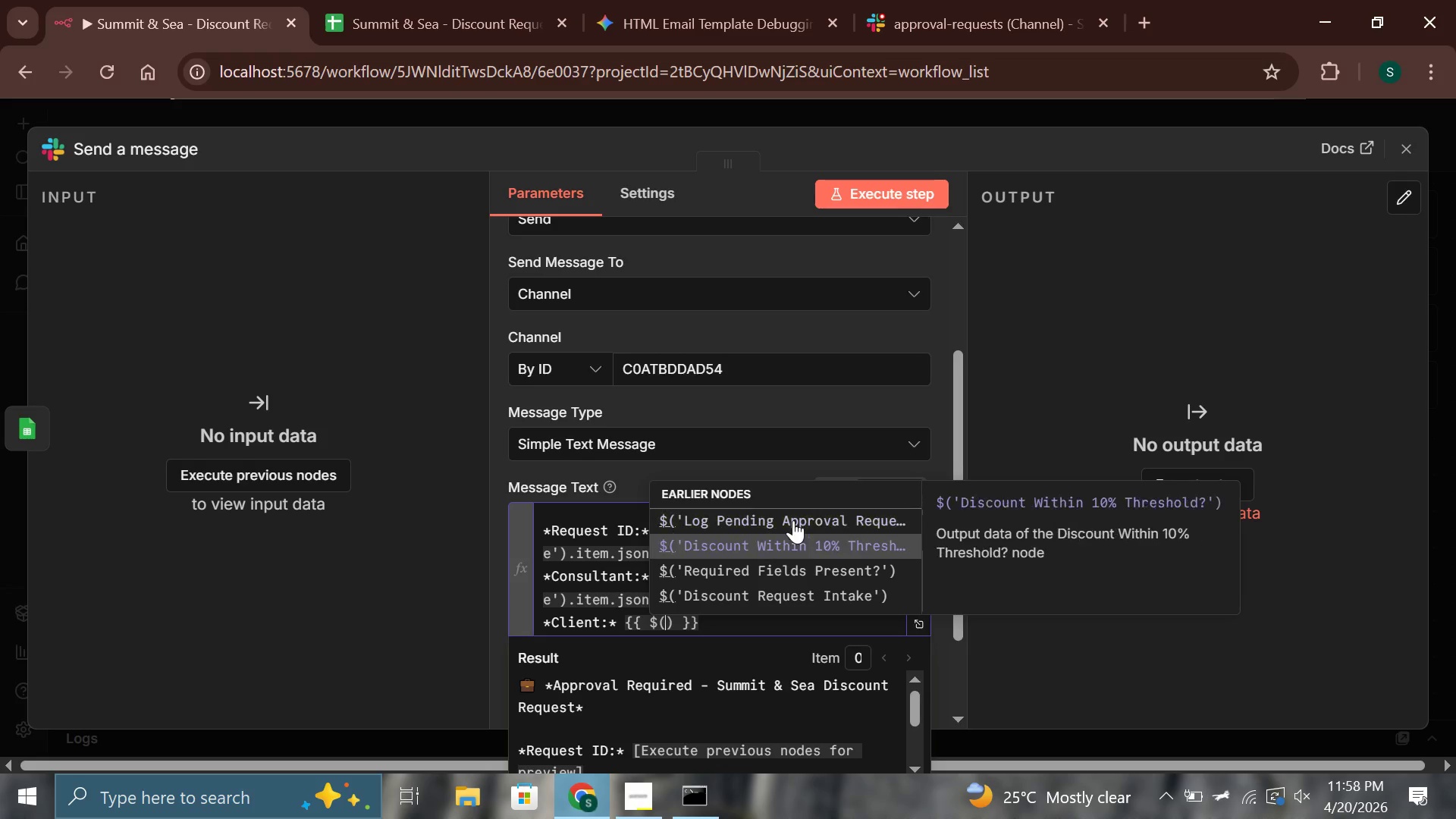 
key(ArrowDown)
 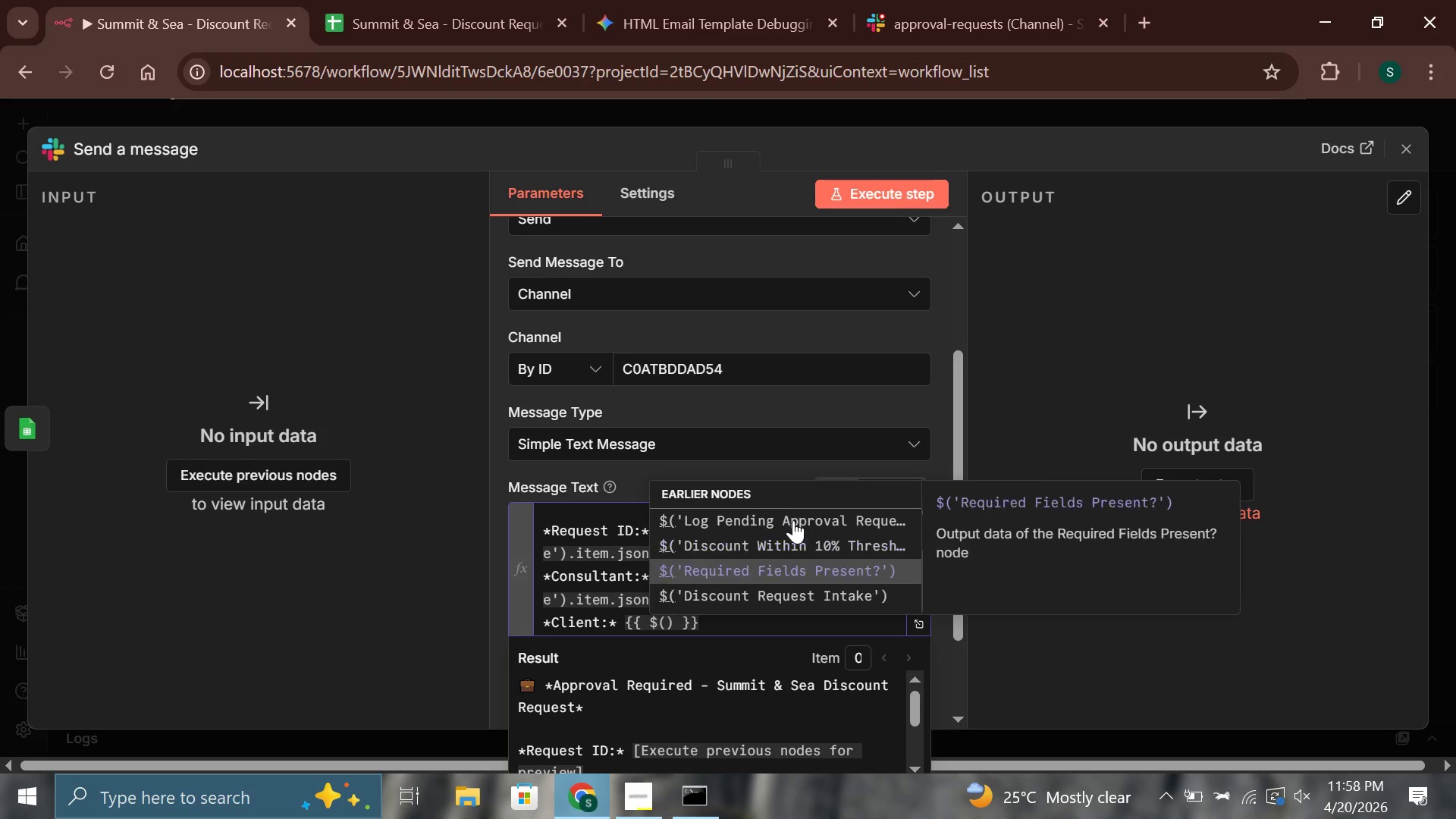 
key(ArrowDown)
 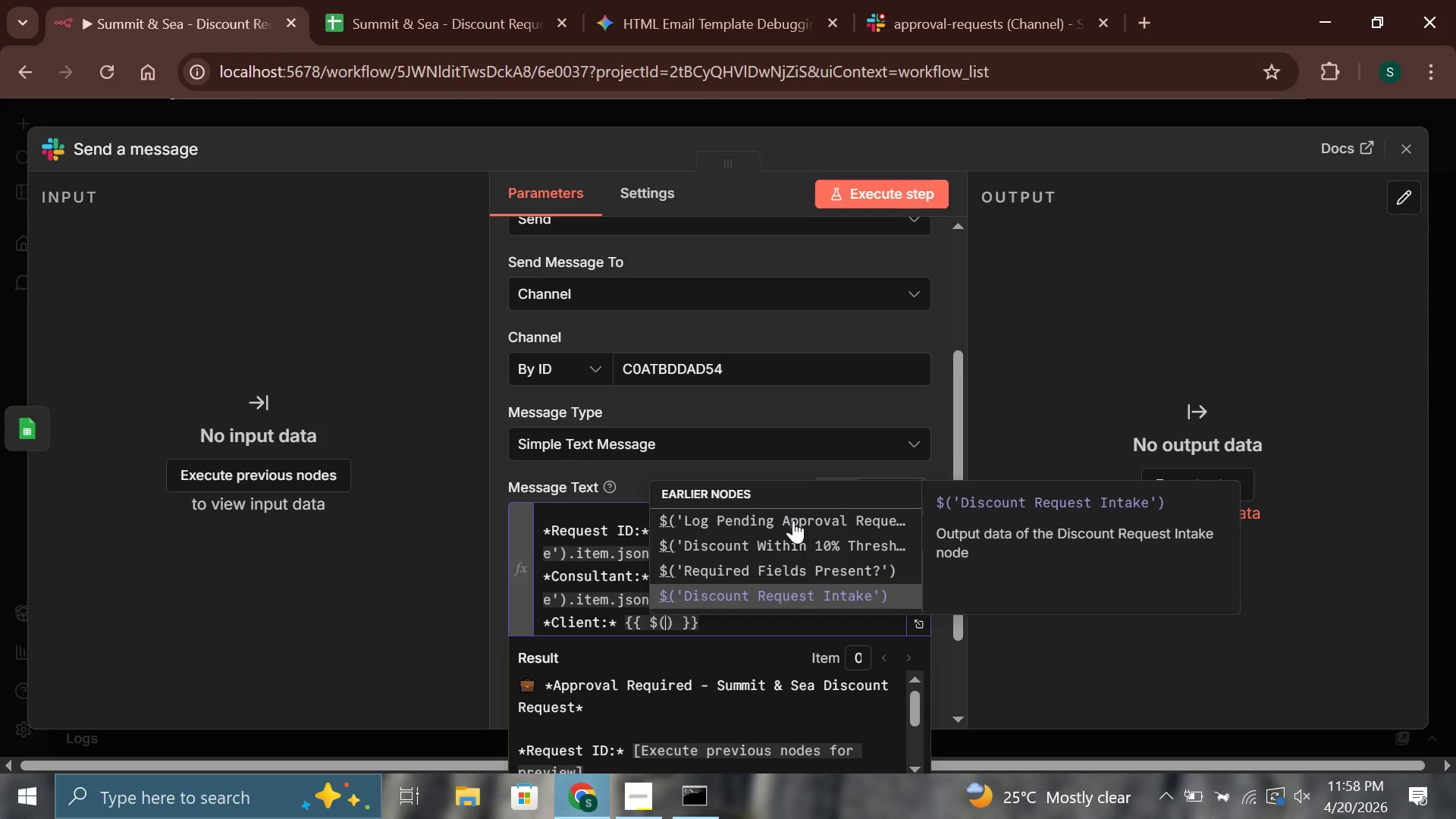 
key(Enter)
 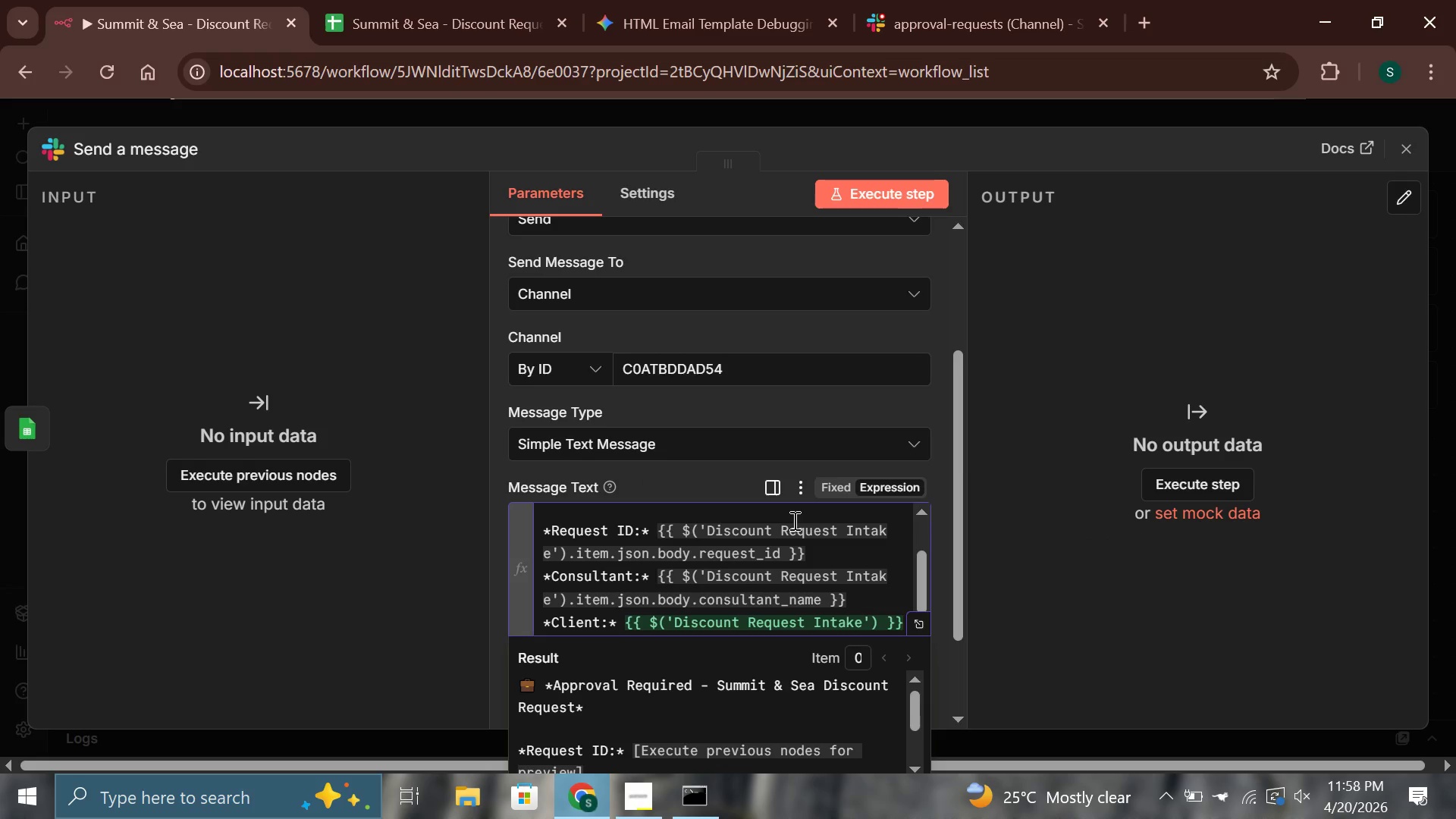 
type(.item.json.body.client_name)
 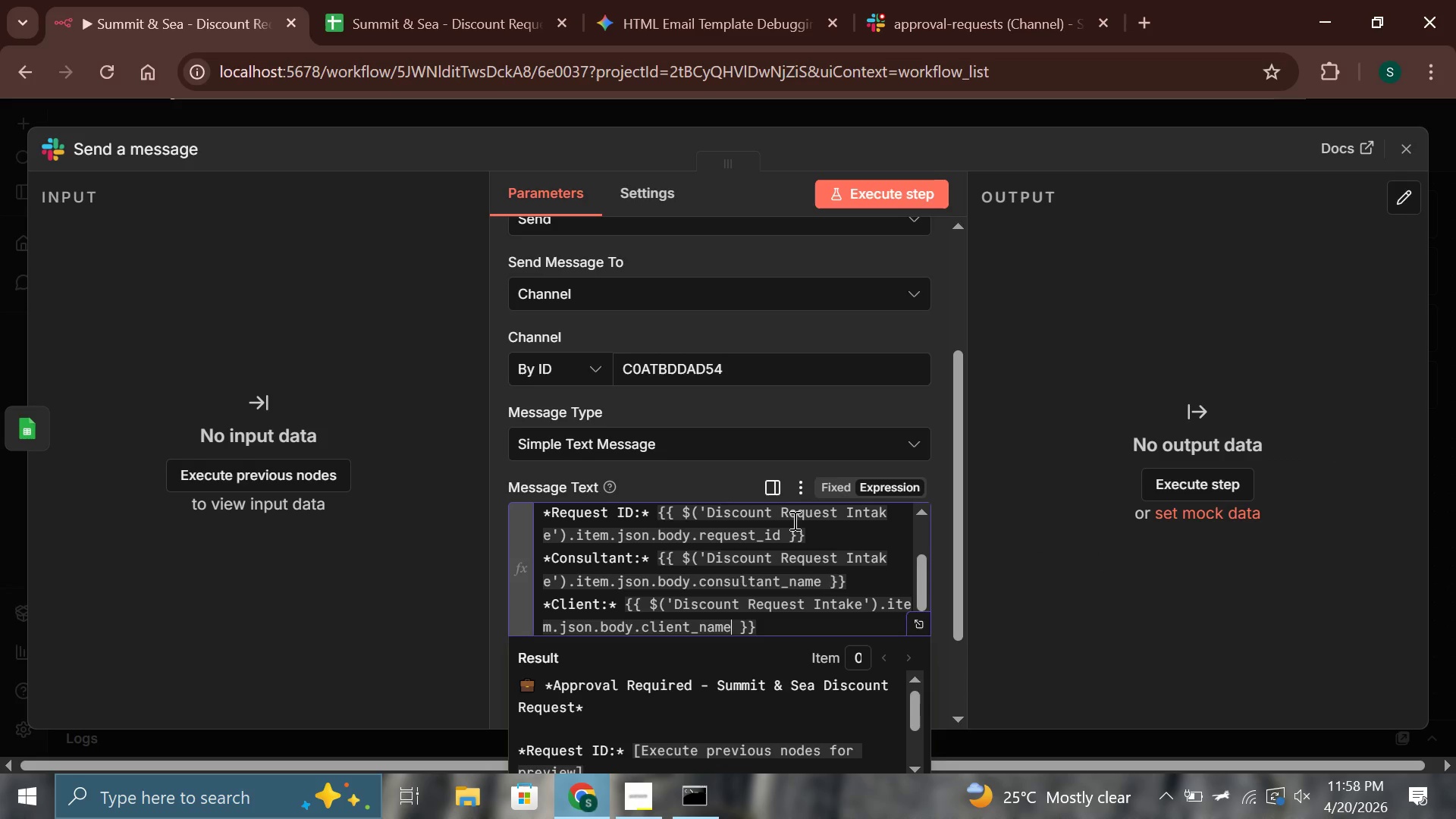 
key(ArrowRight)
 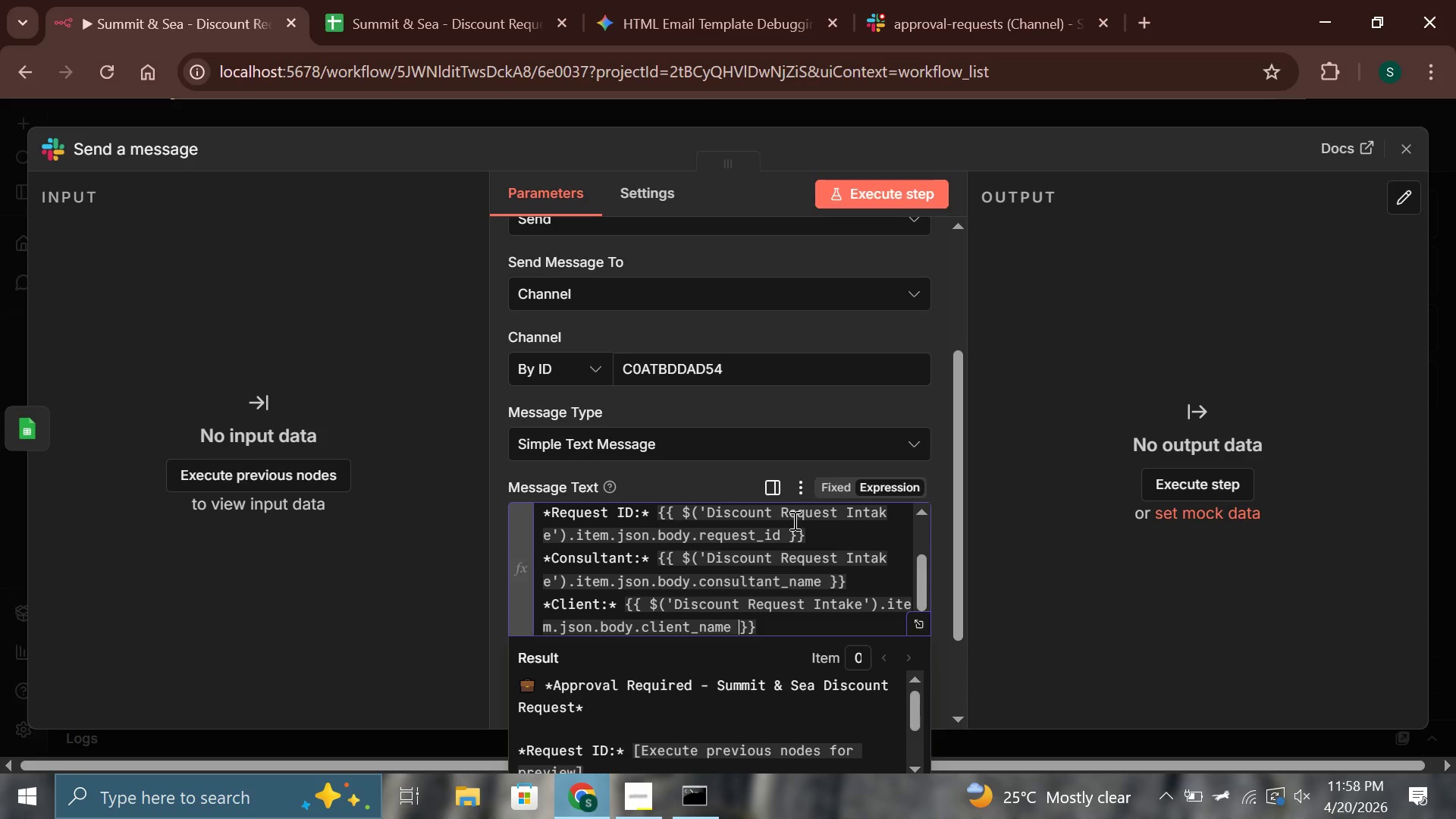 
key(ArrowRight)
 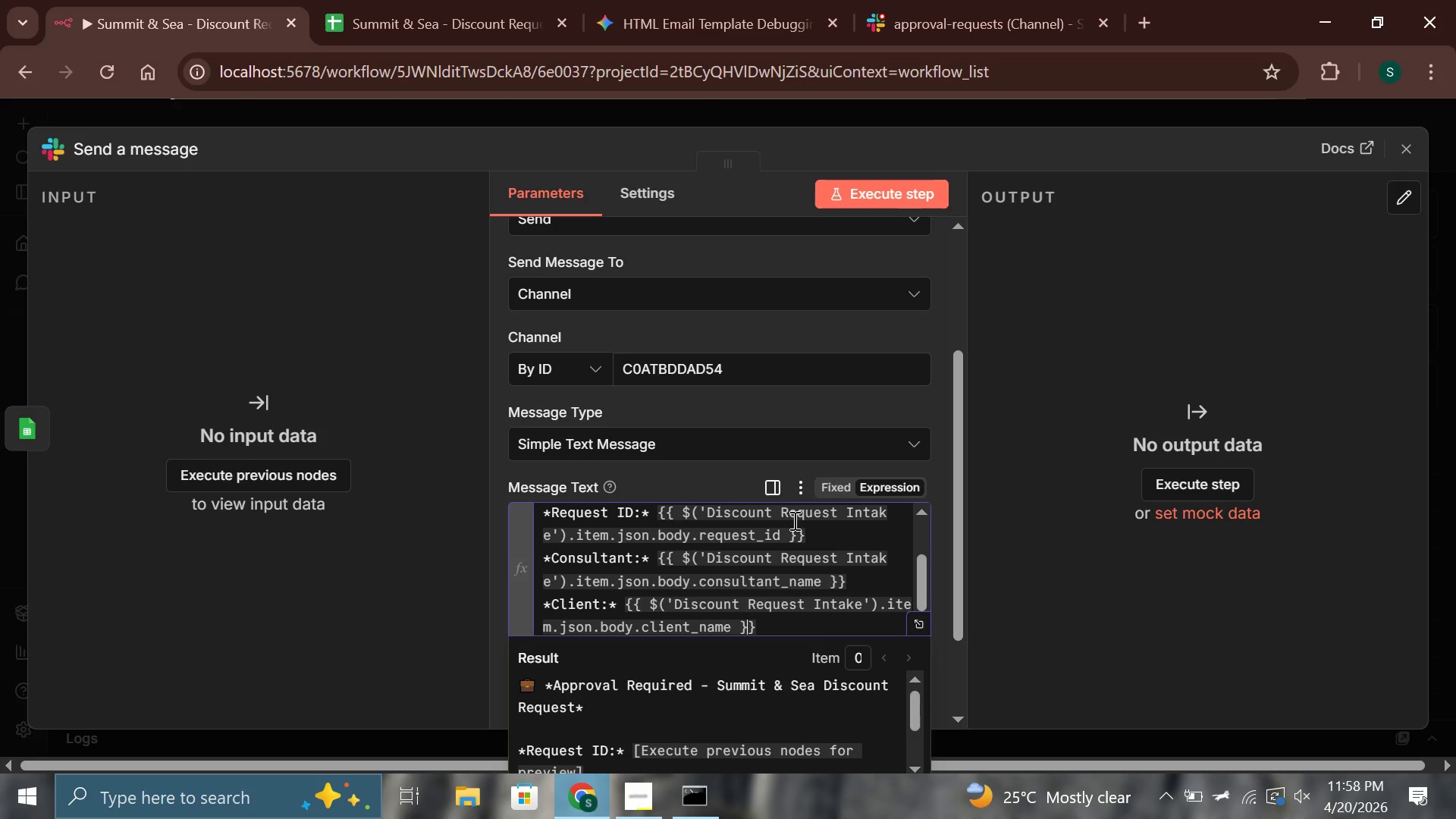 
key(ArrowRight)
 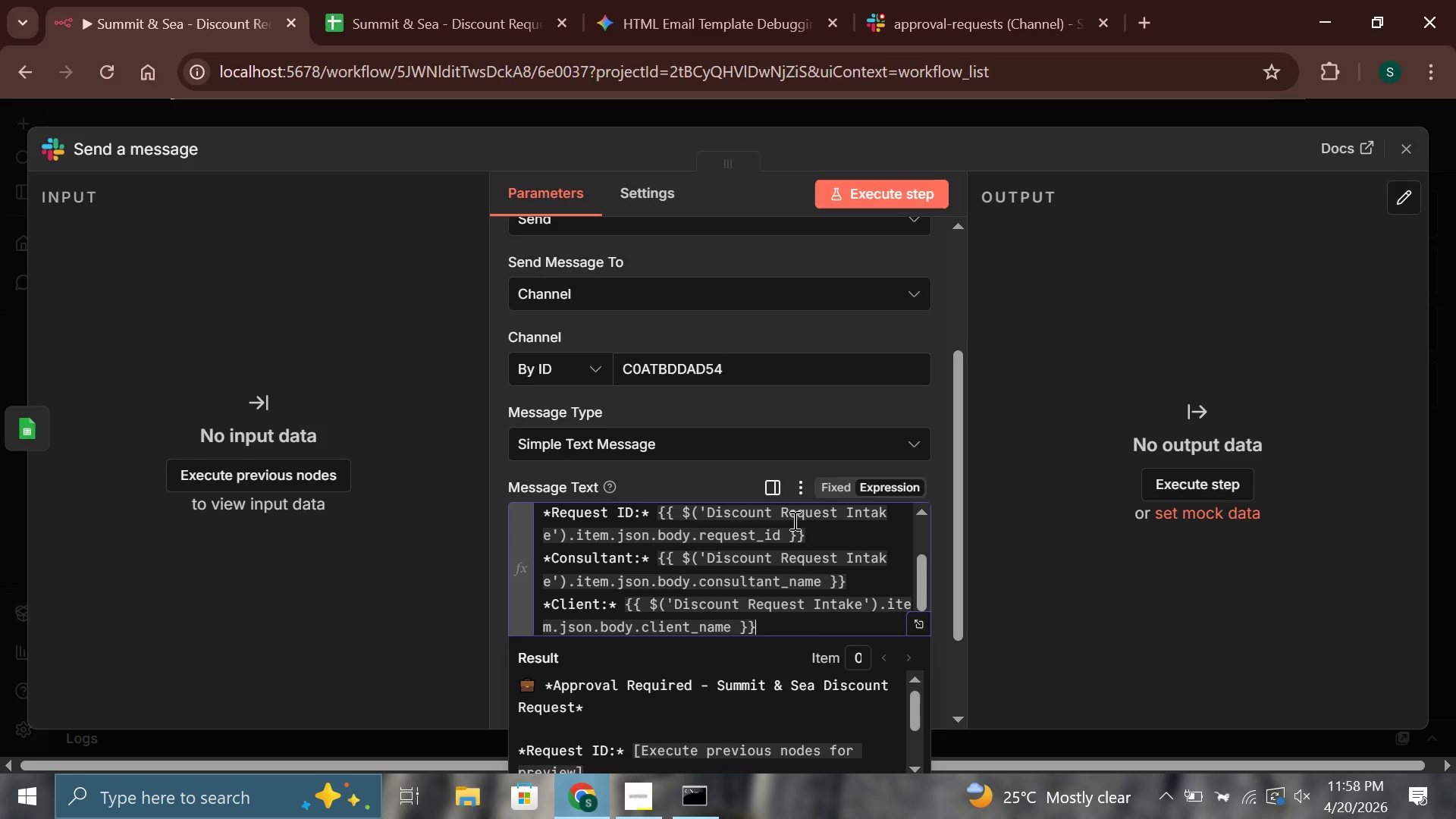 
key(Enter)
 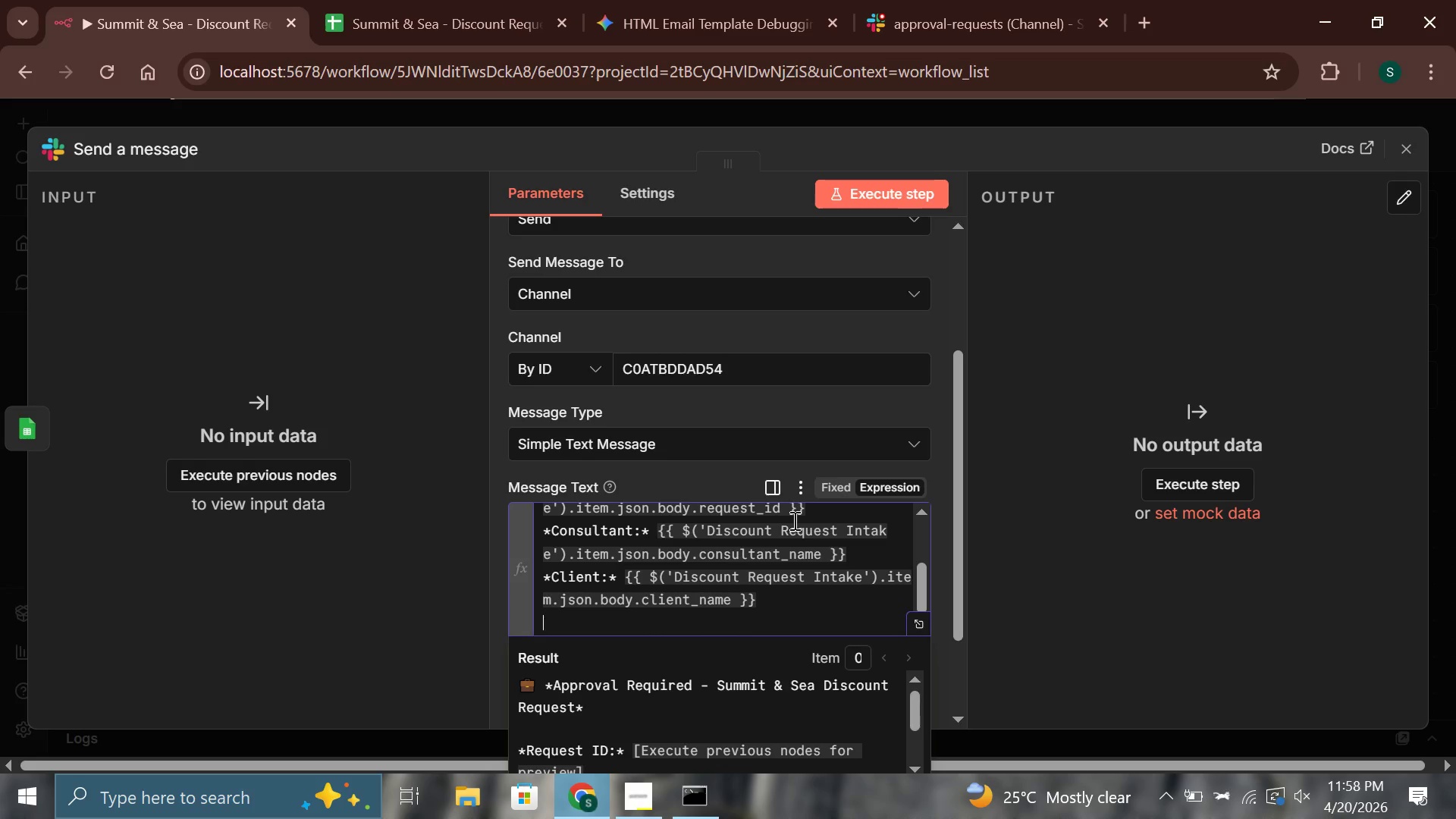 
key(Shift+8)
 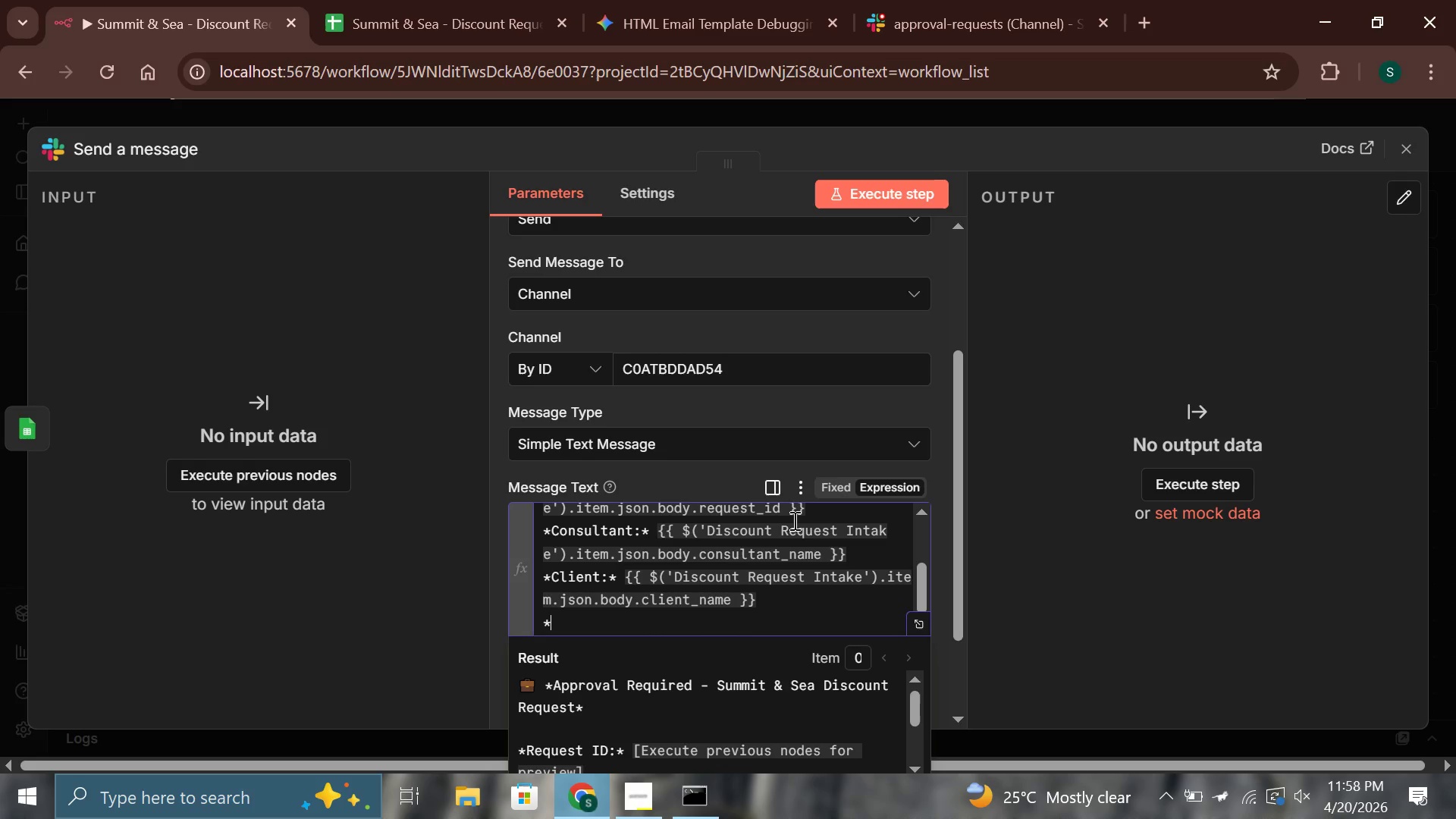 
wait(5.3)
 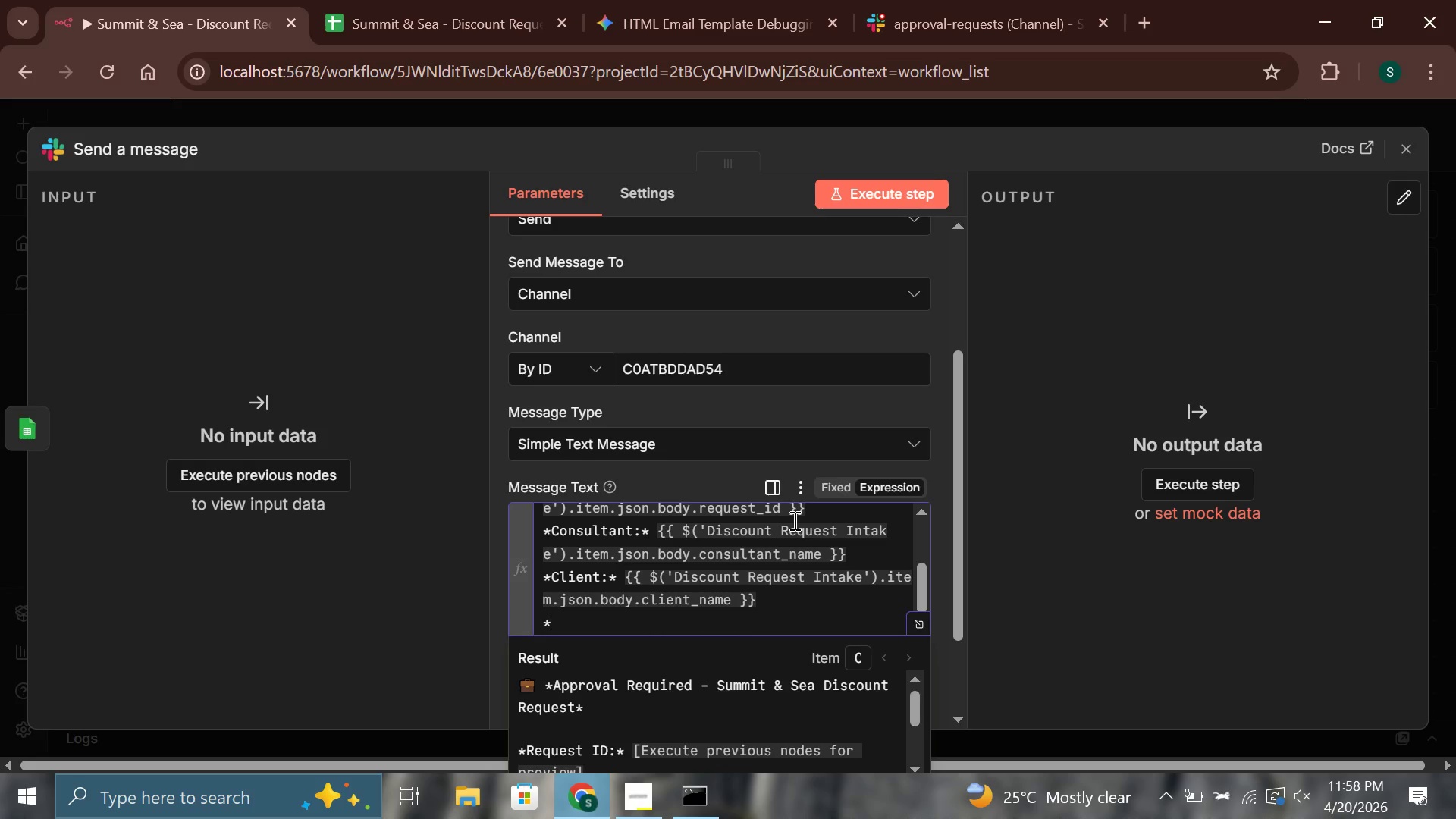 
type(Package:* {{$('D)
 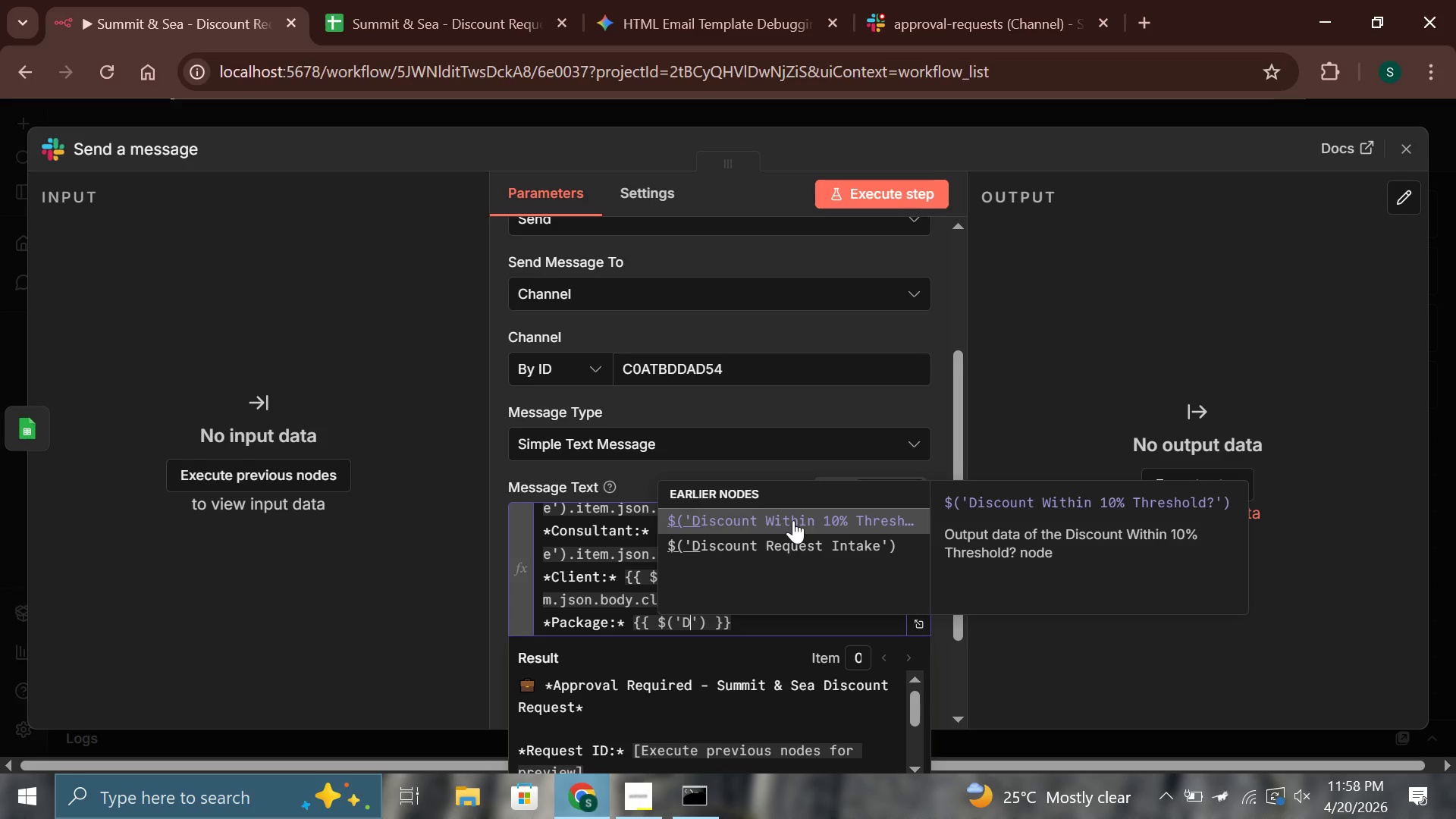 
key(ArrowDown)
 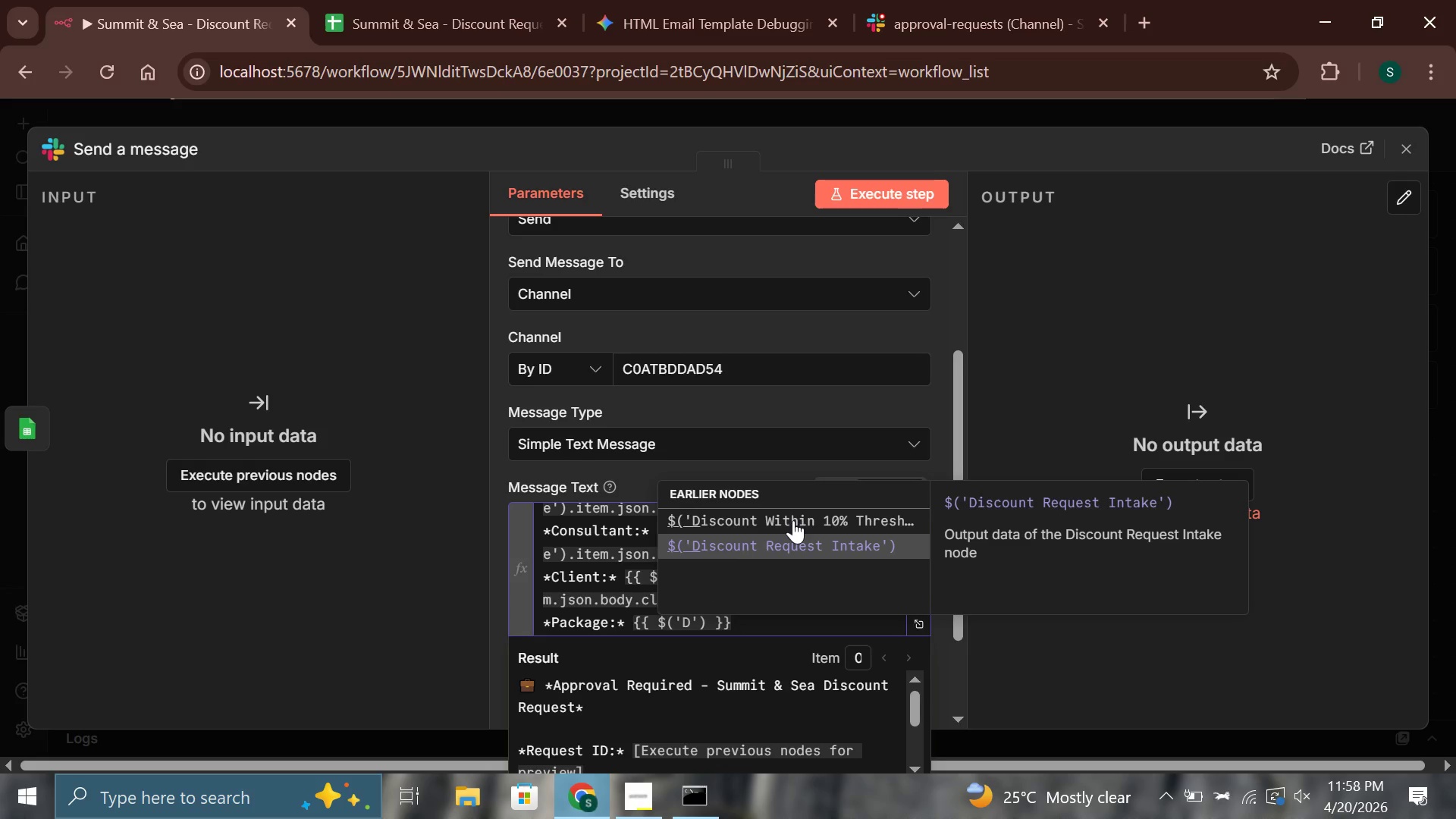 
key(Enter)
 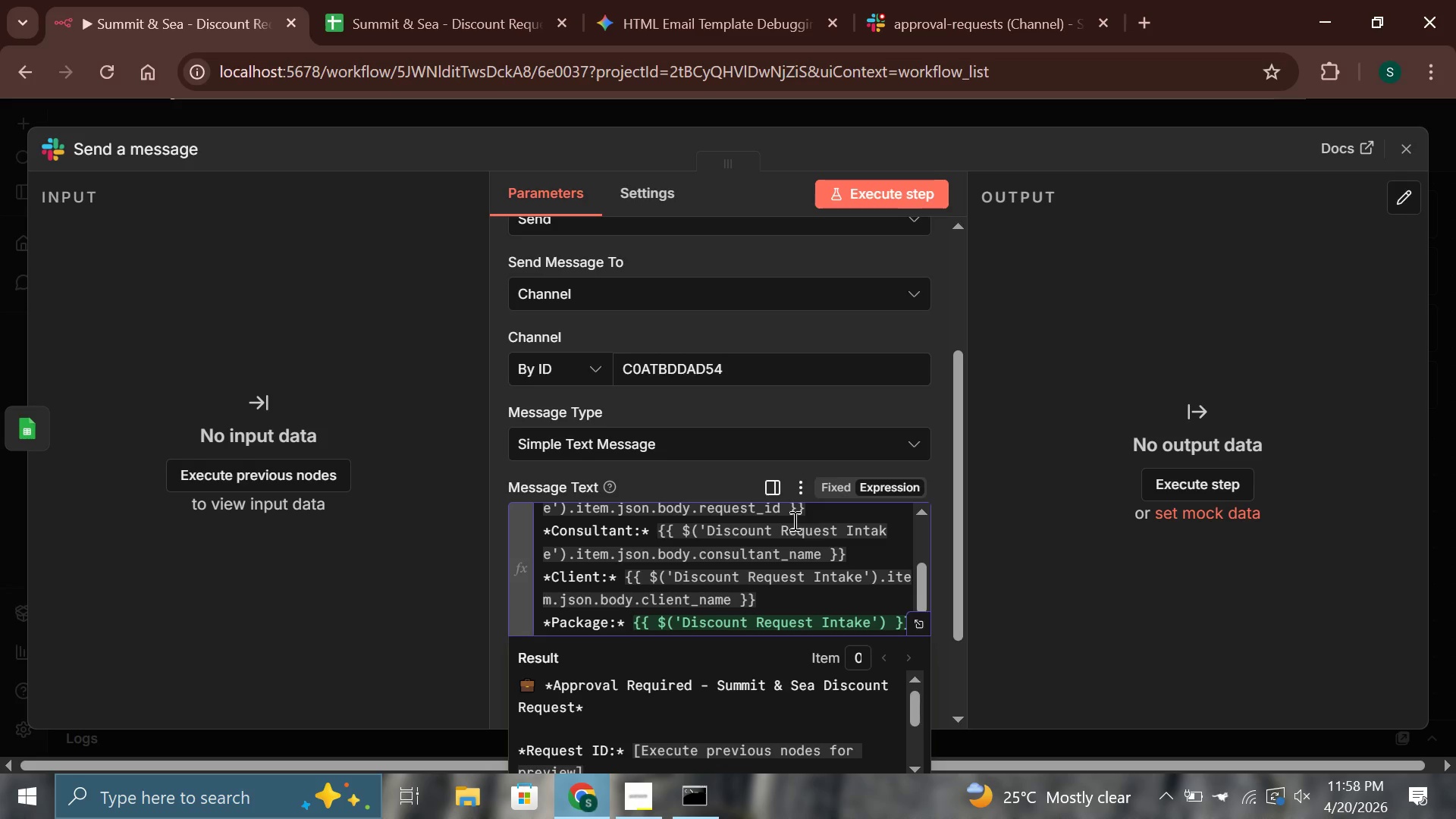 
wait(14.86)
 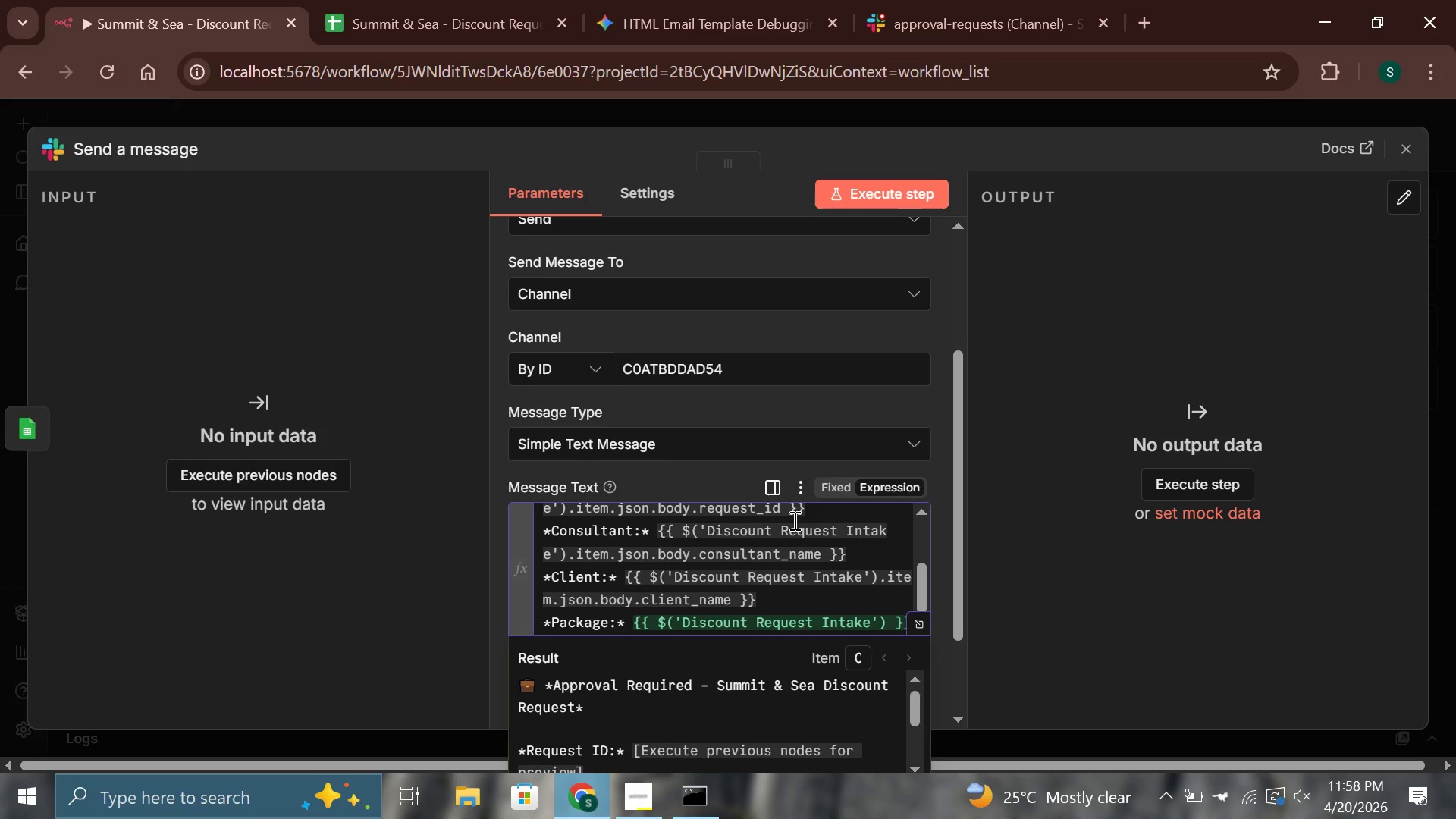 
type(.item.json.)
 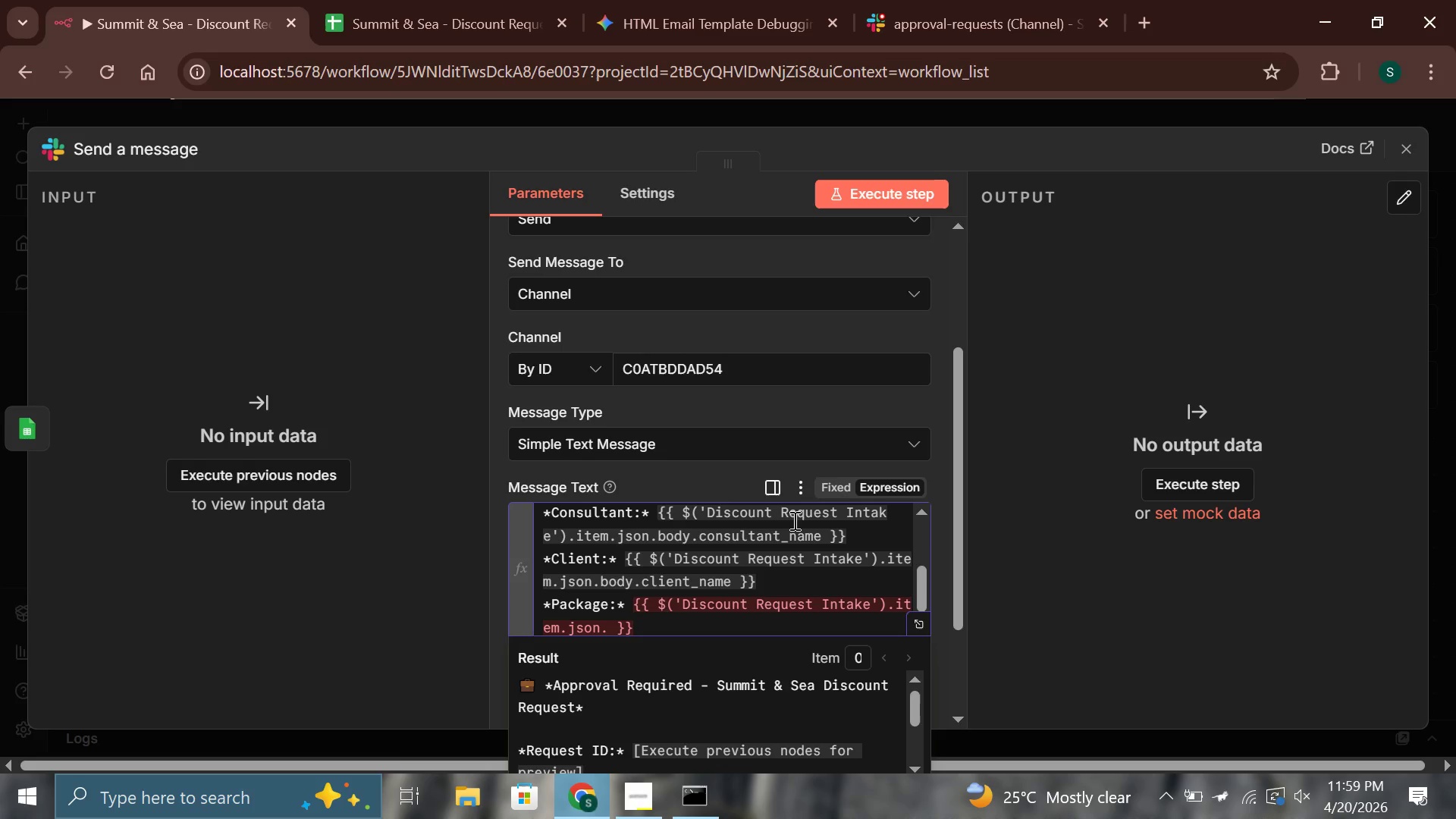 
type(body.package)
 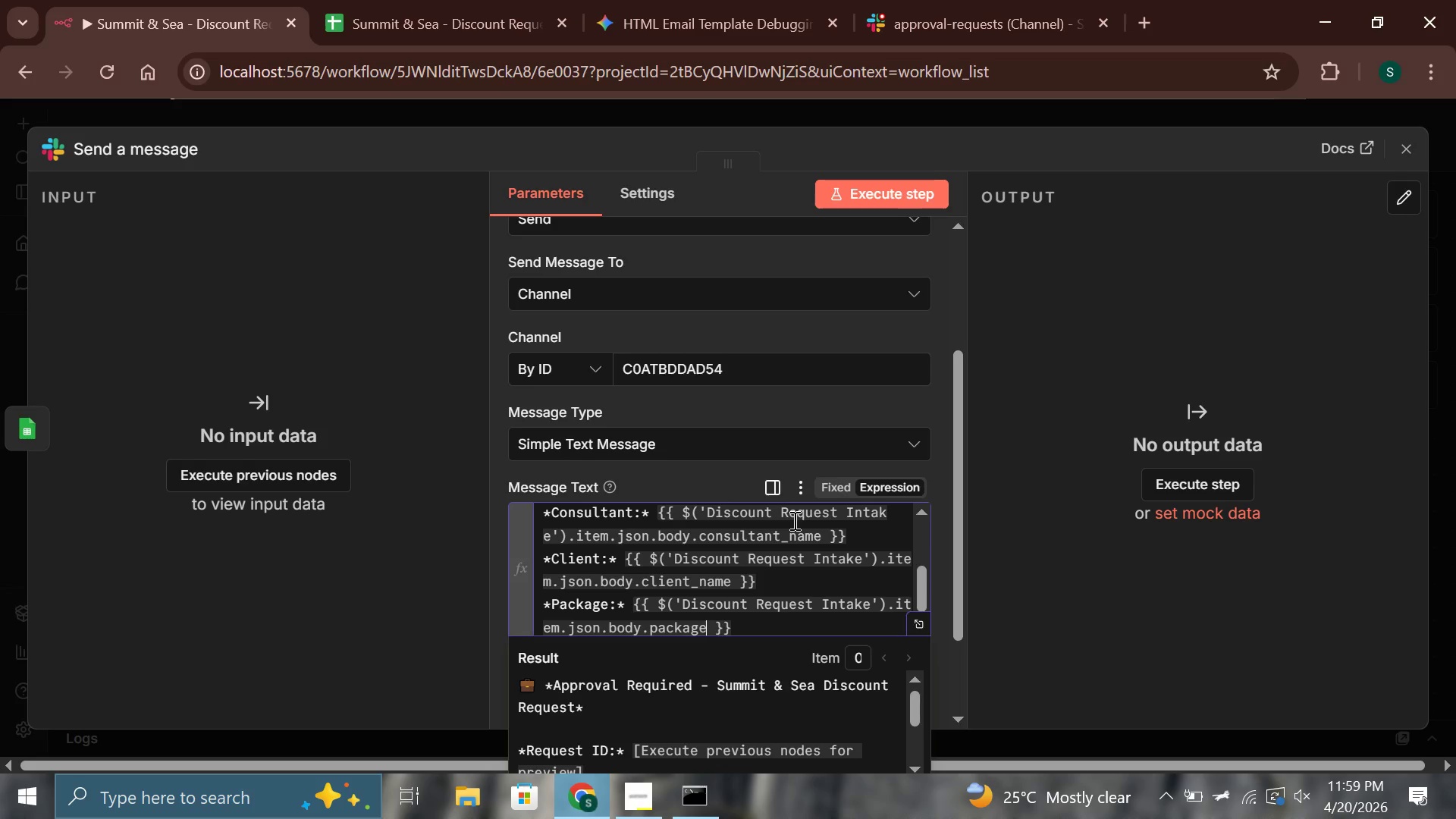 
key(ArrowRight)
 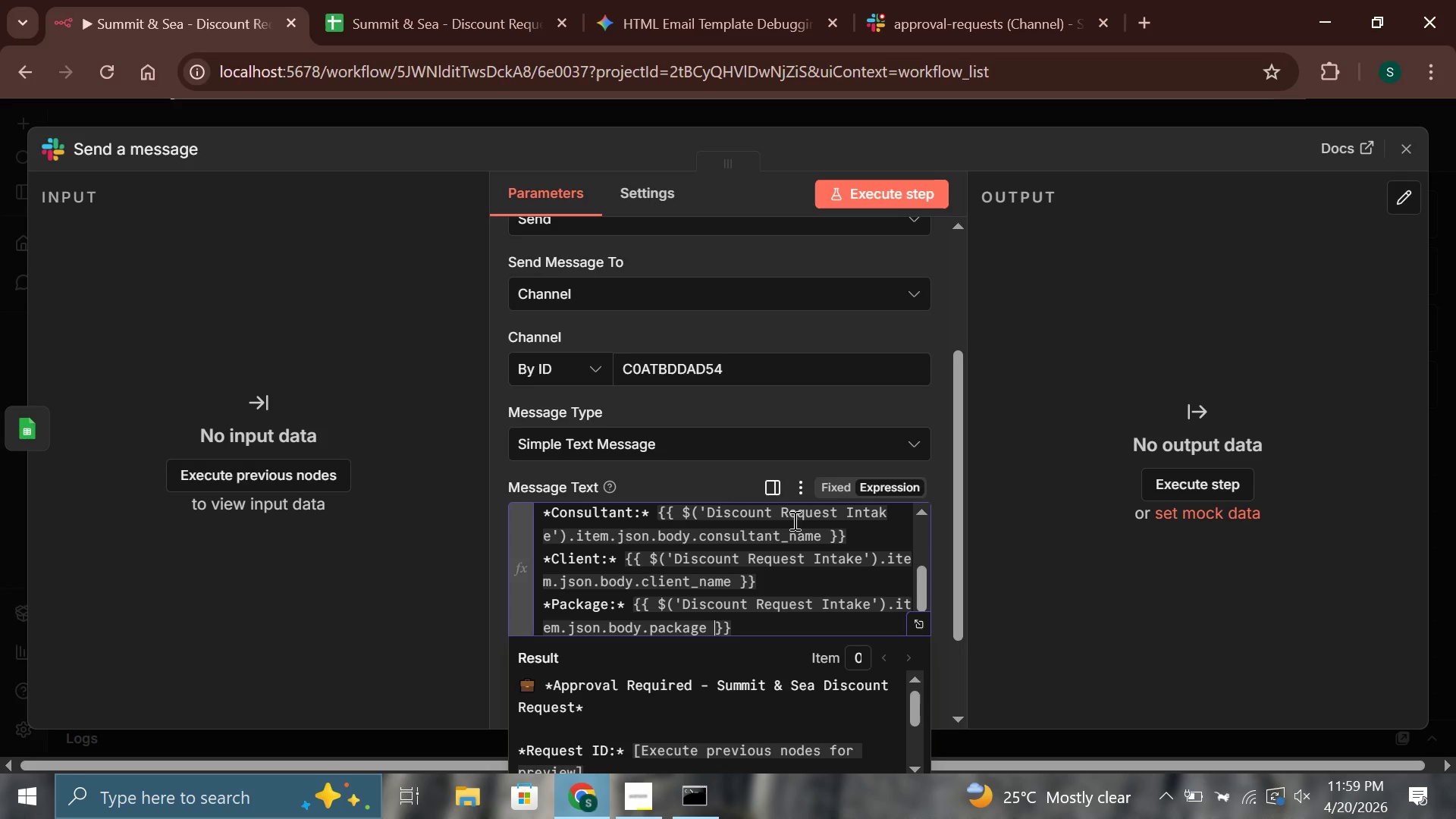 
key(ArrowRight)
 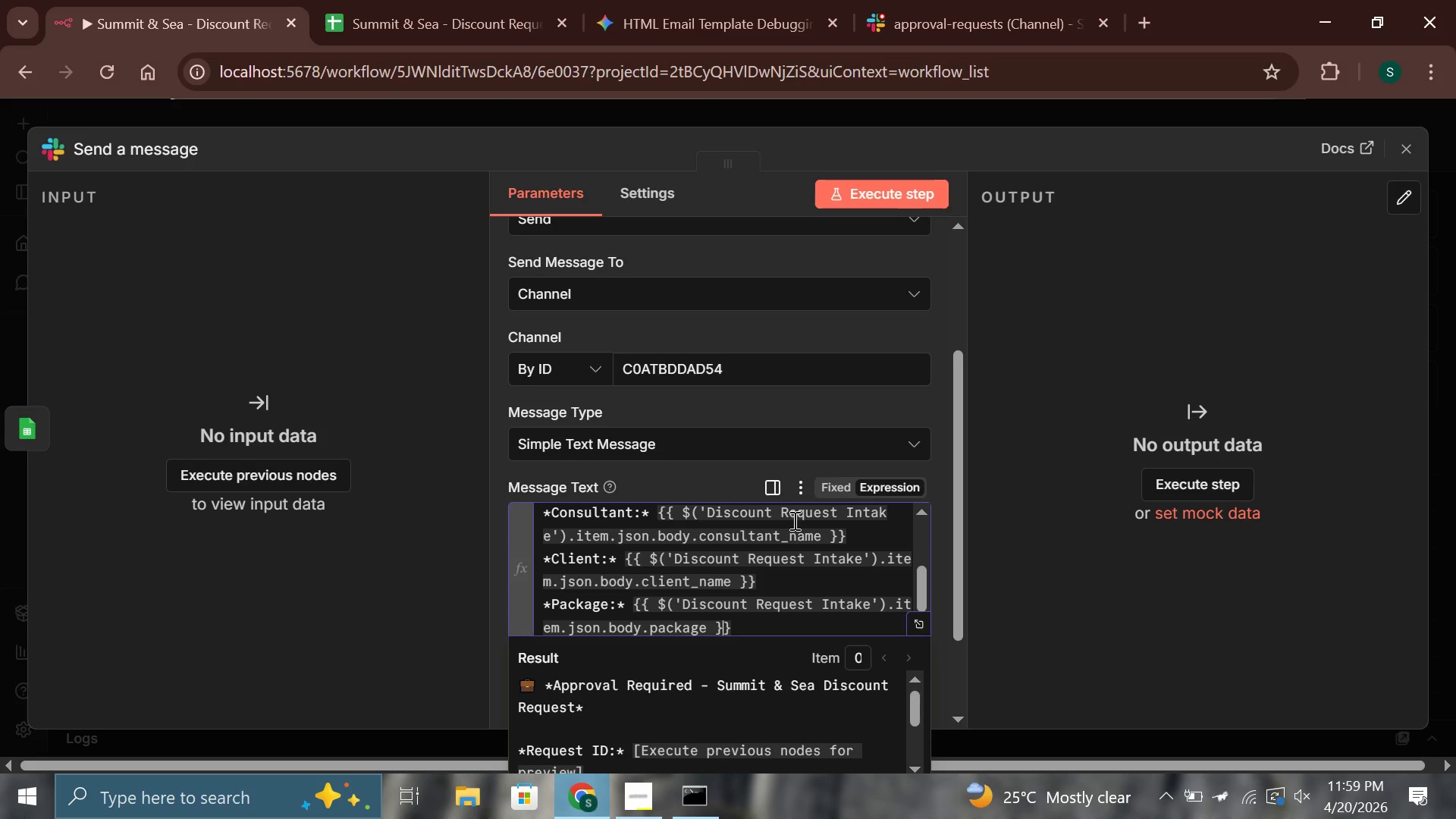 
key(ArrowRight)
 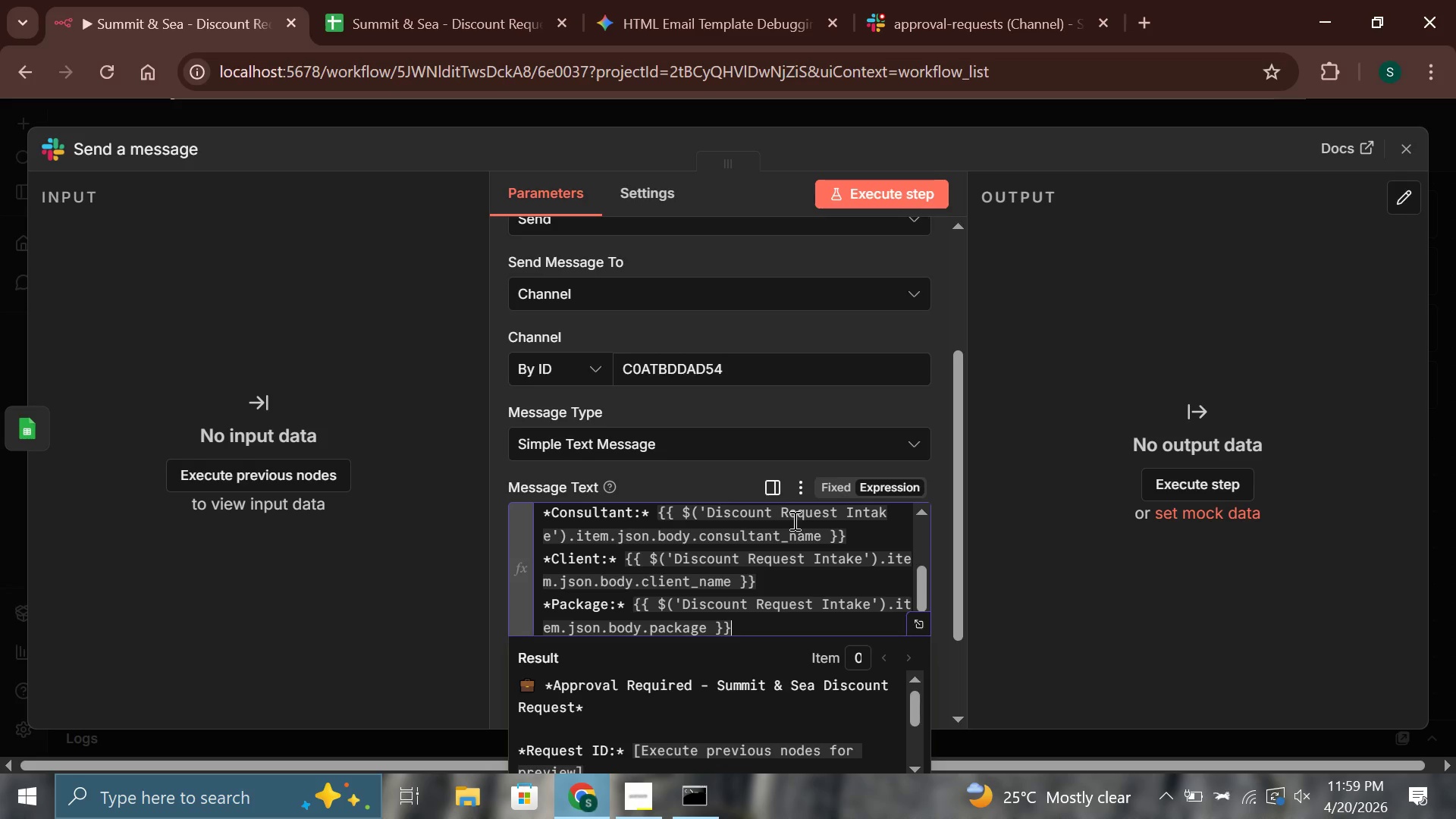 
key(Enter)
 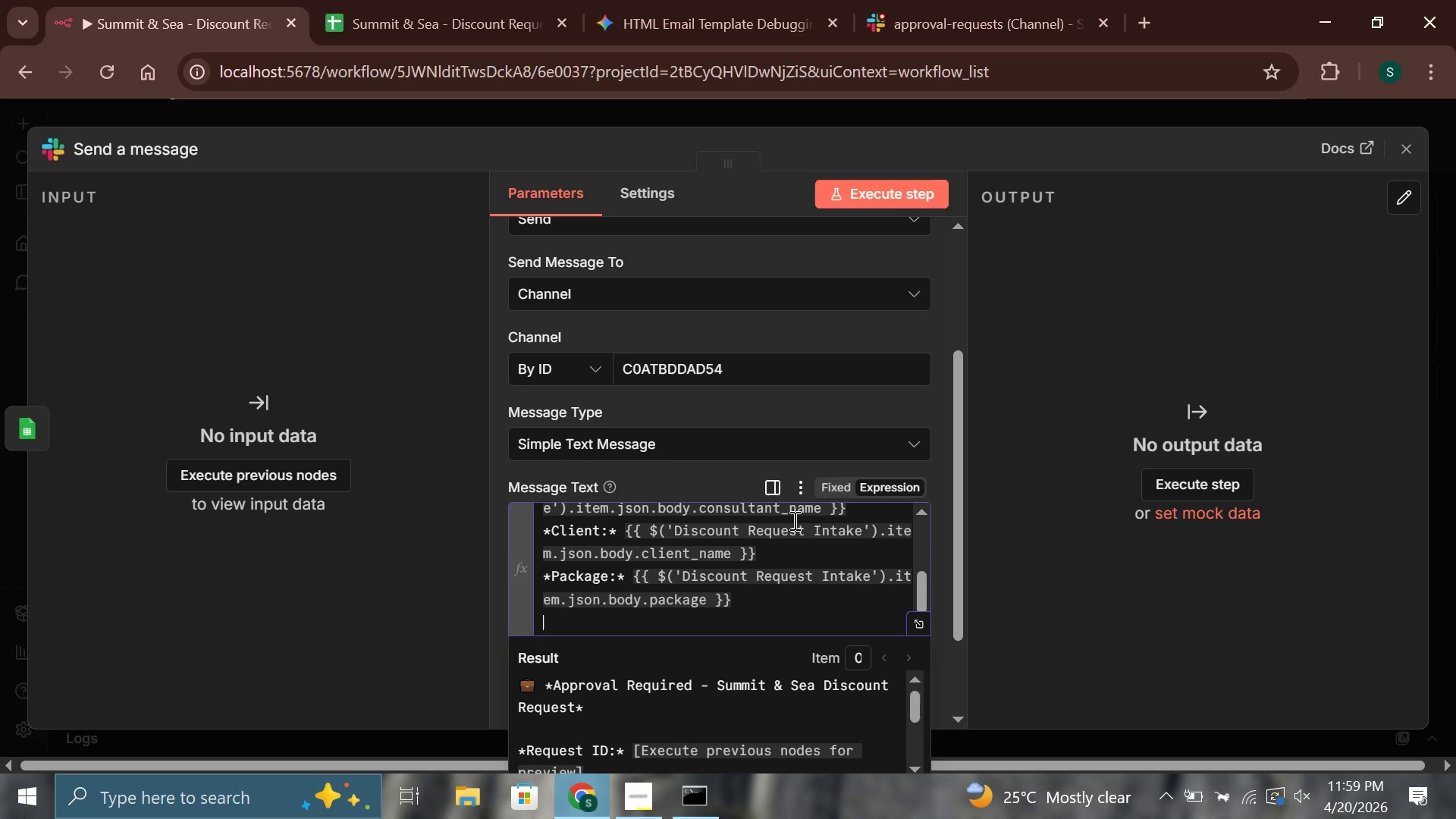 
wait(9.34)
 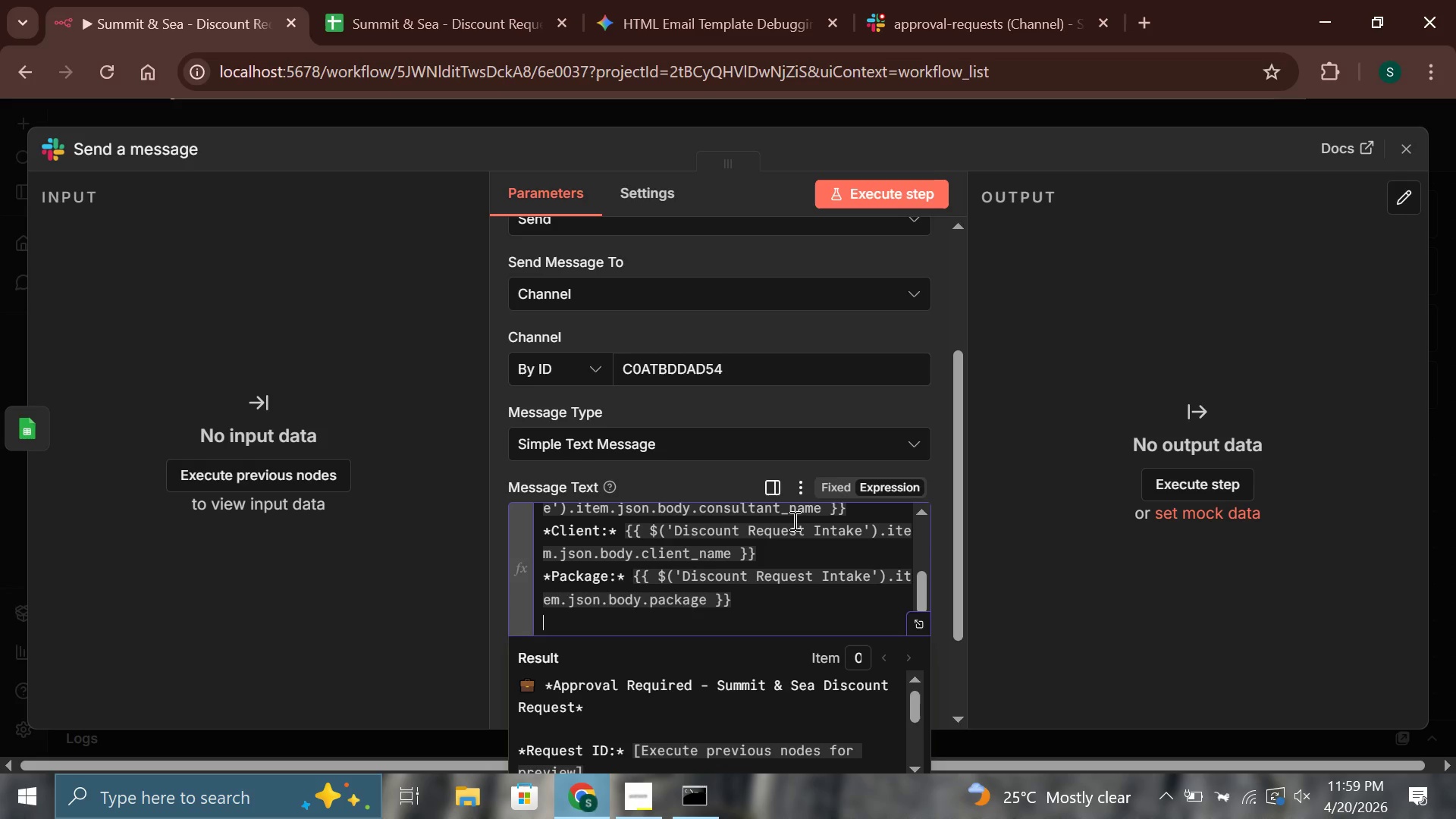 
type(*Package Requested:* {{$('Dis)
 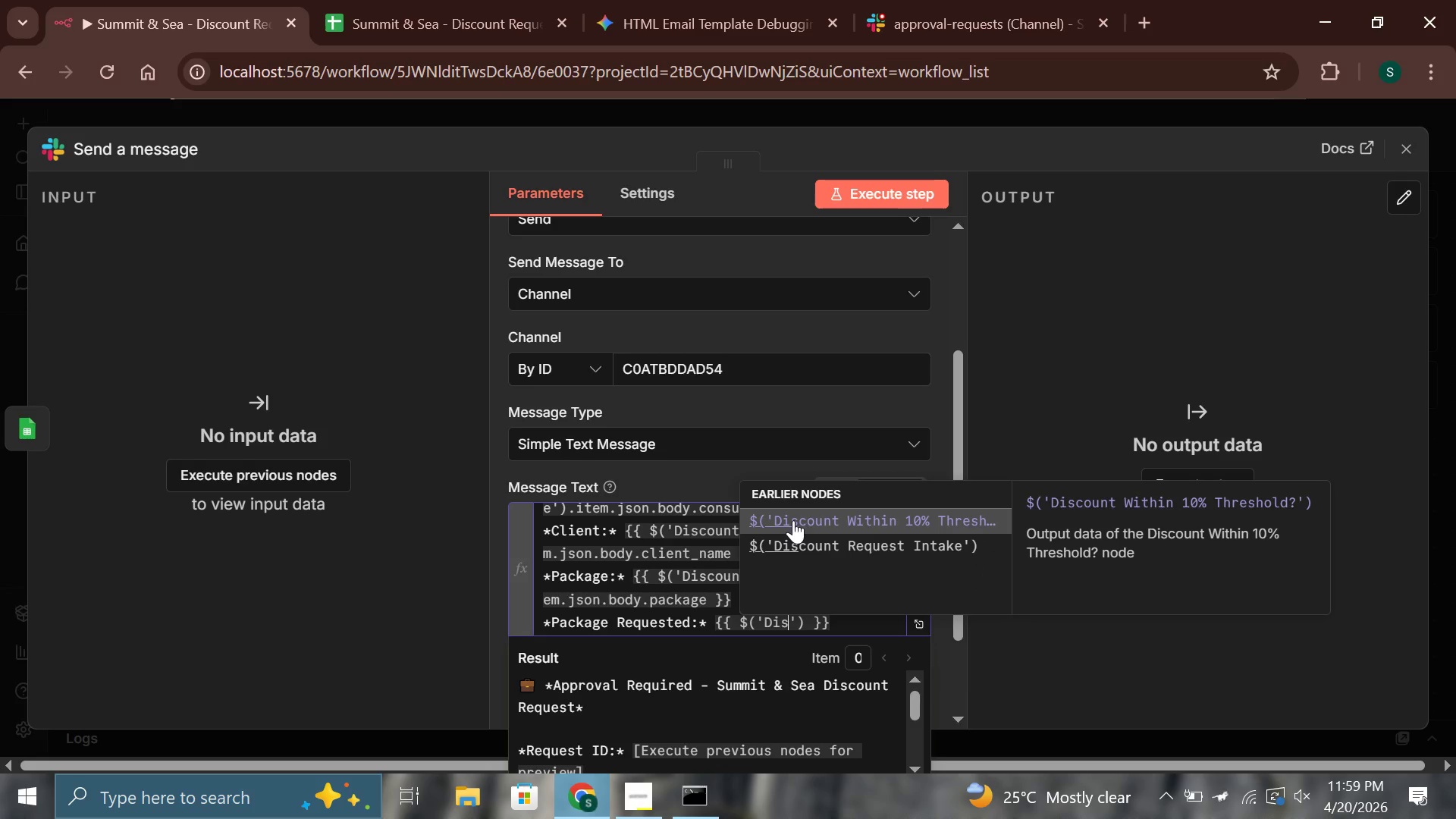 
key(ArrowDown)
 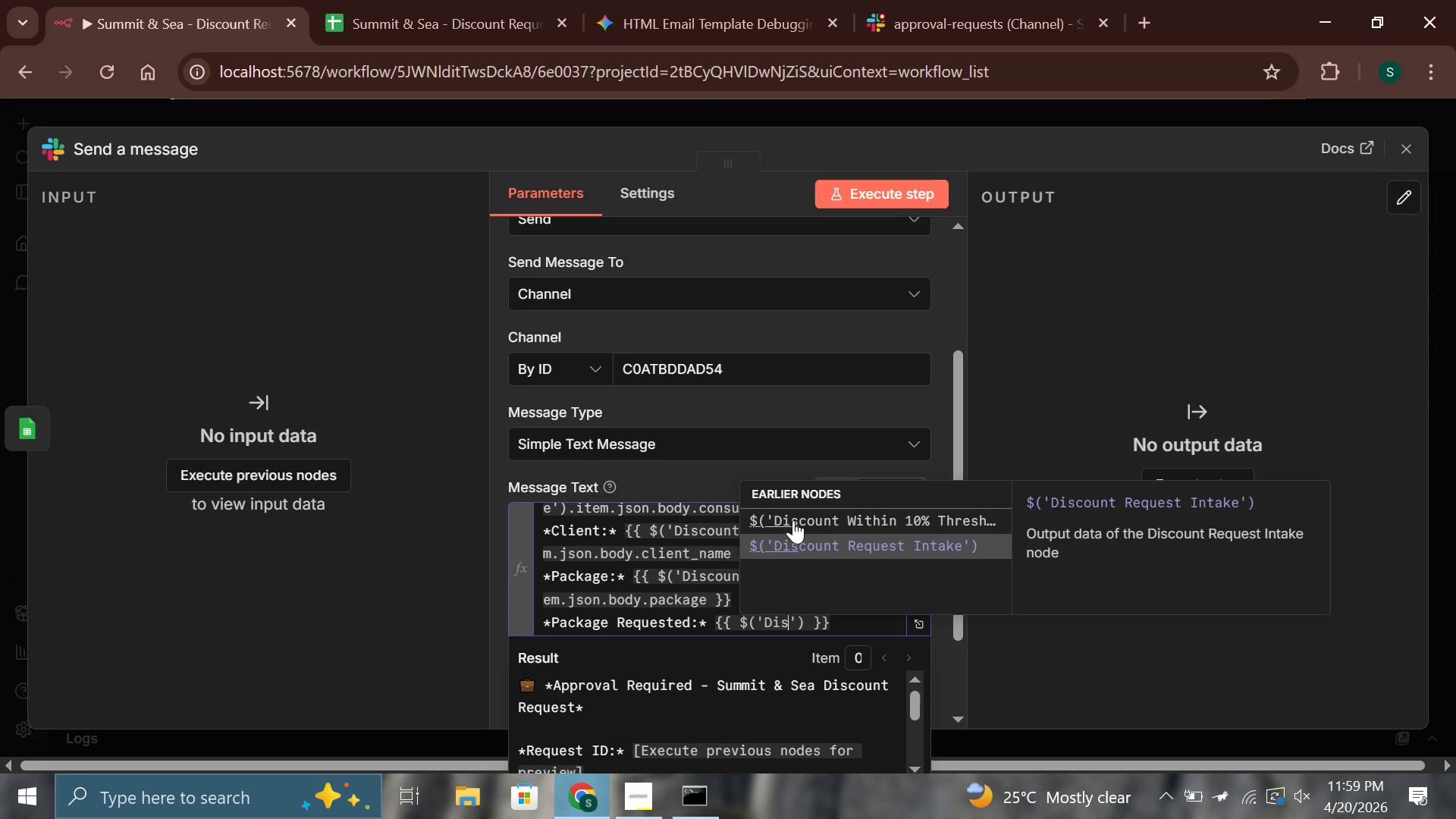 
key(Enter)
 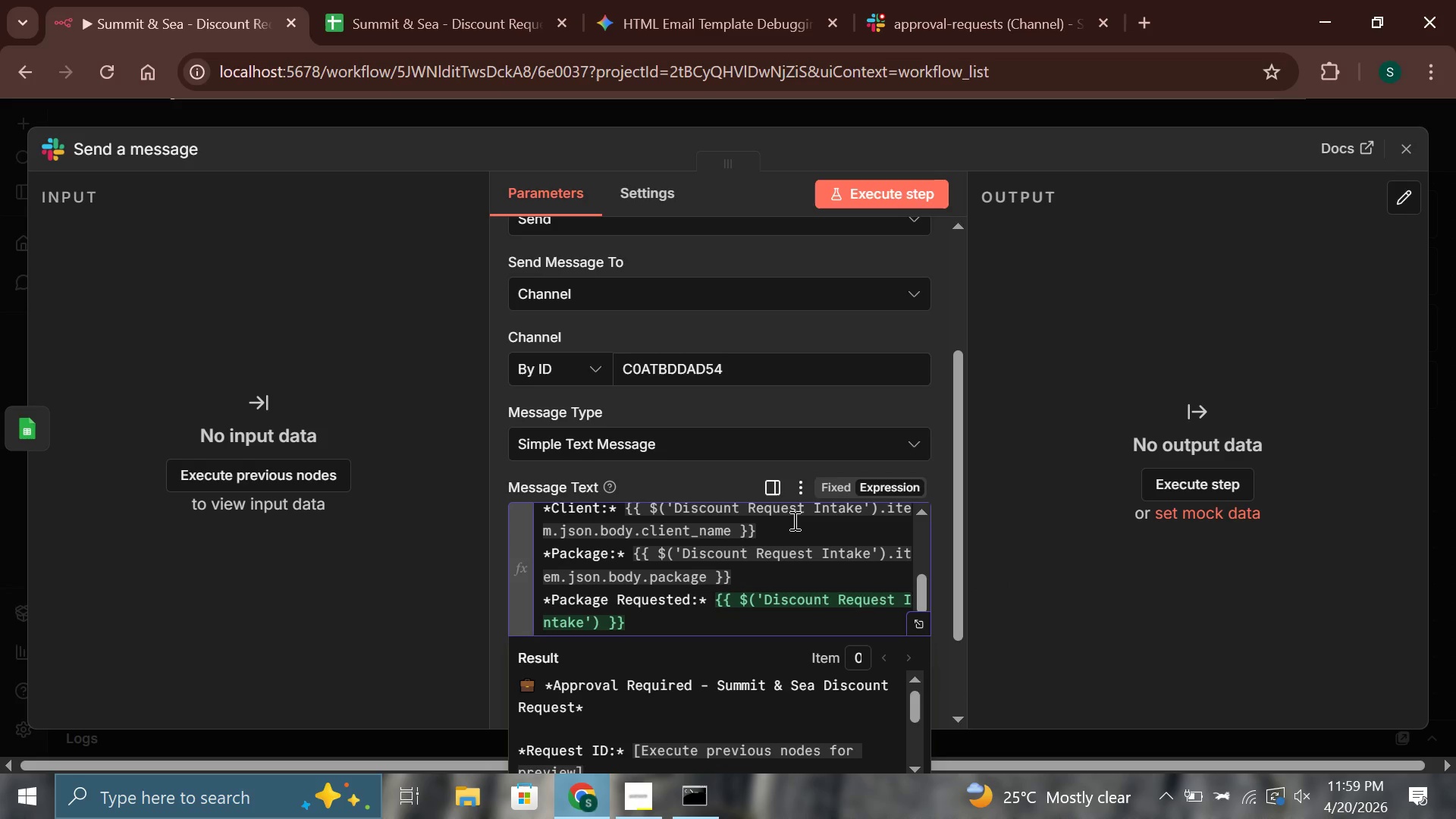 
type(.item.json.body.discount_percent)
 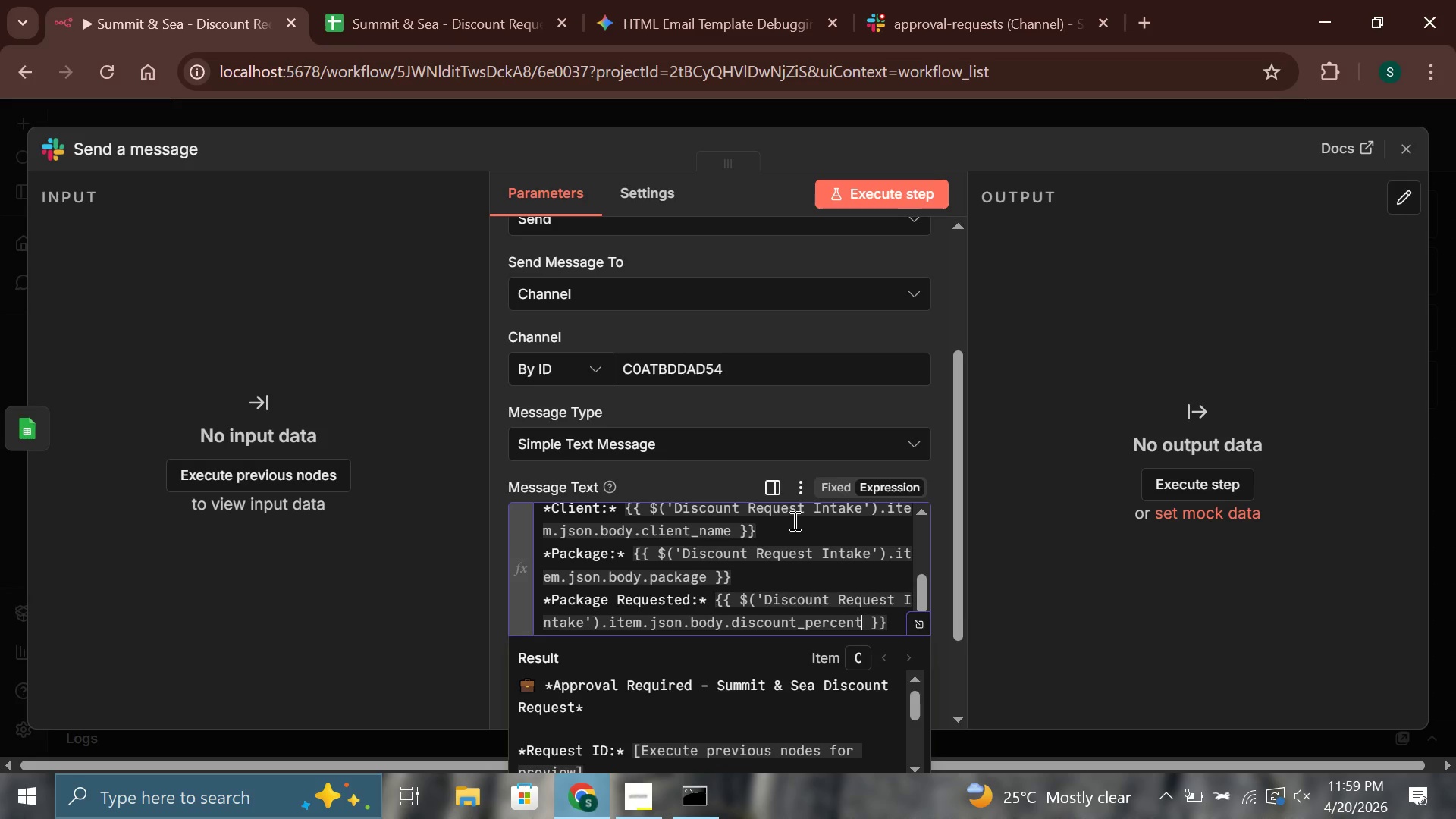 
key(ArrowRight)
 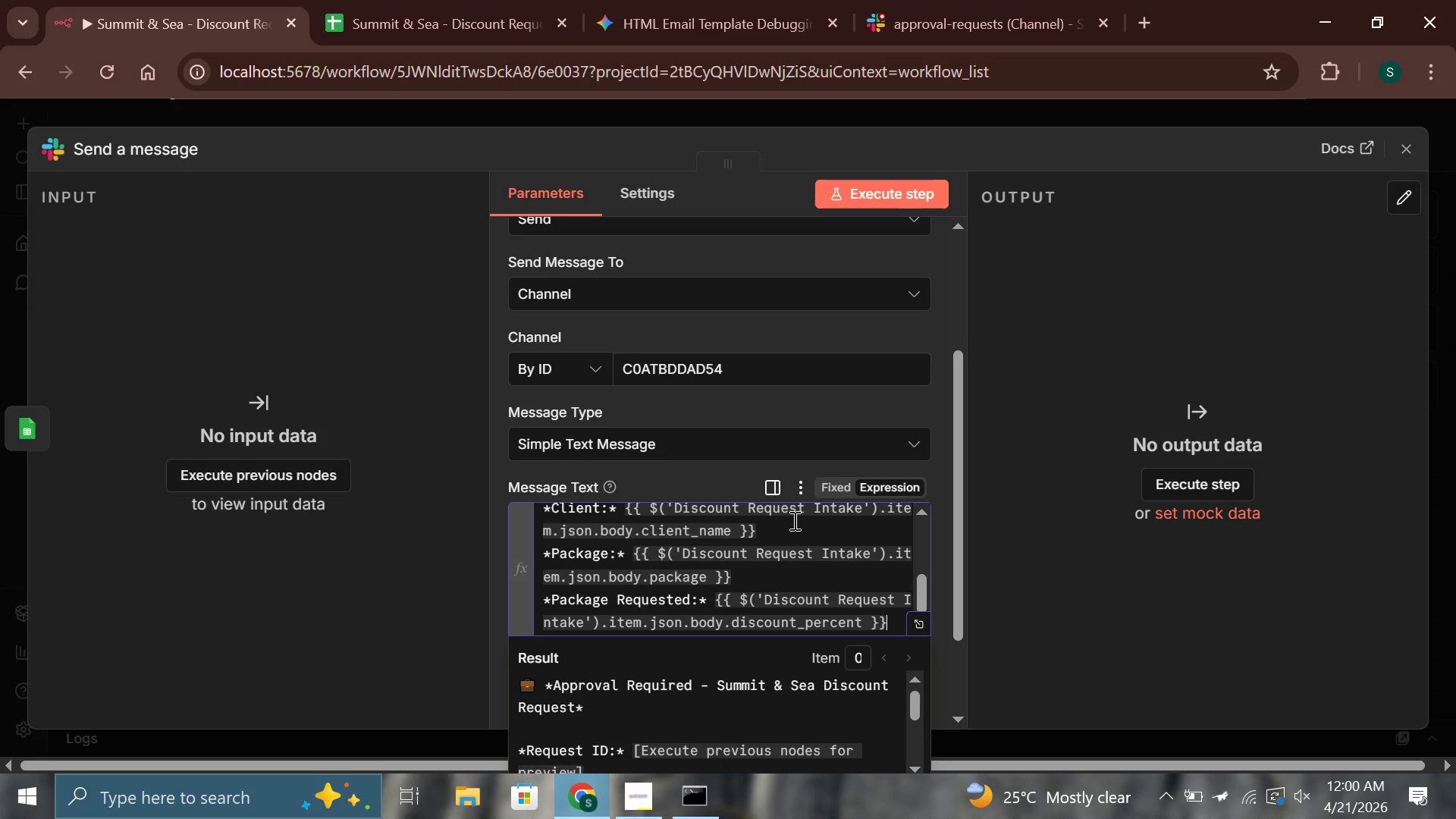 
key(ArrowDown)
 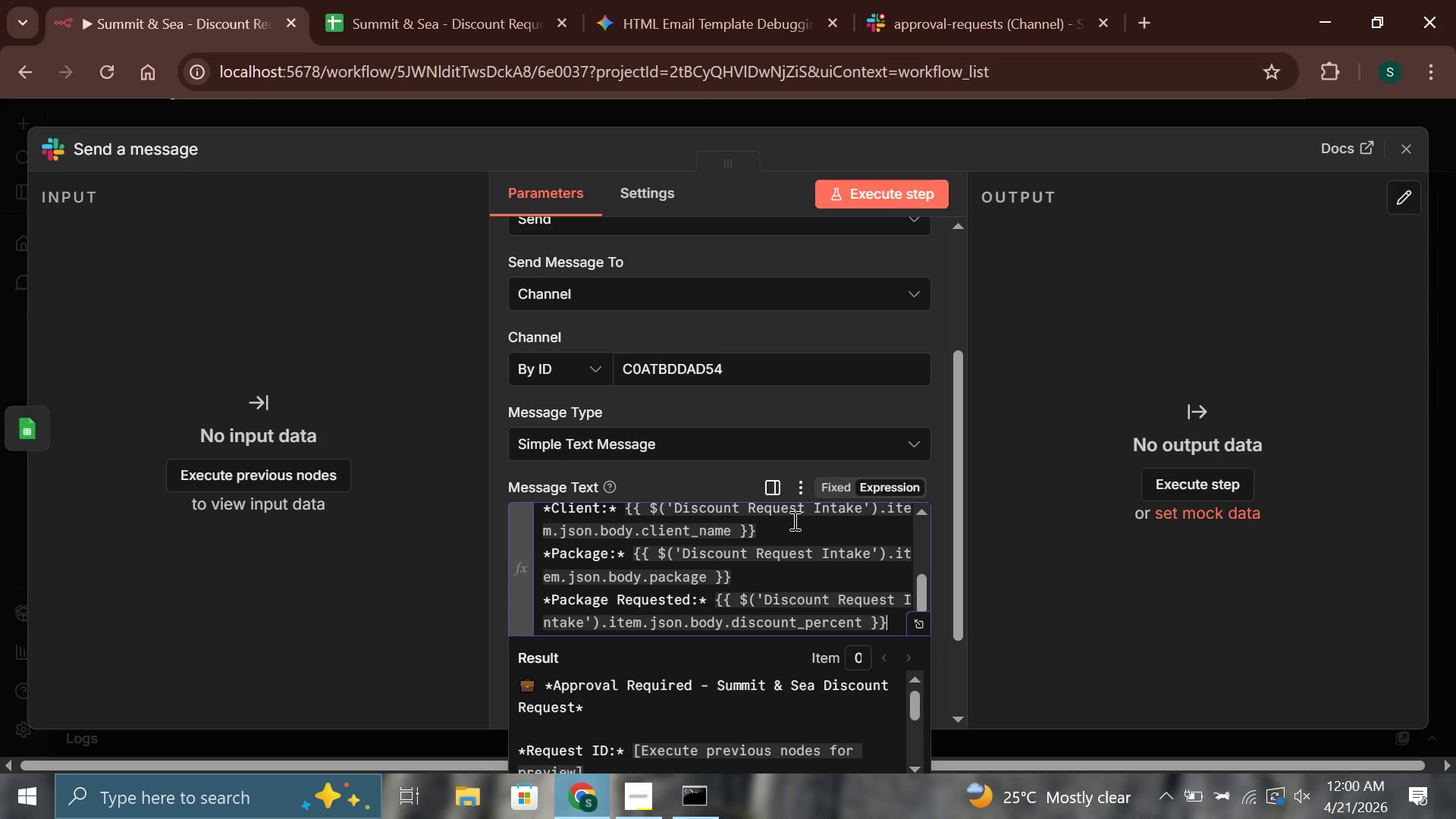 
key(ArrowRight)
 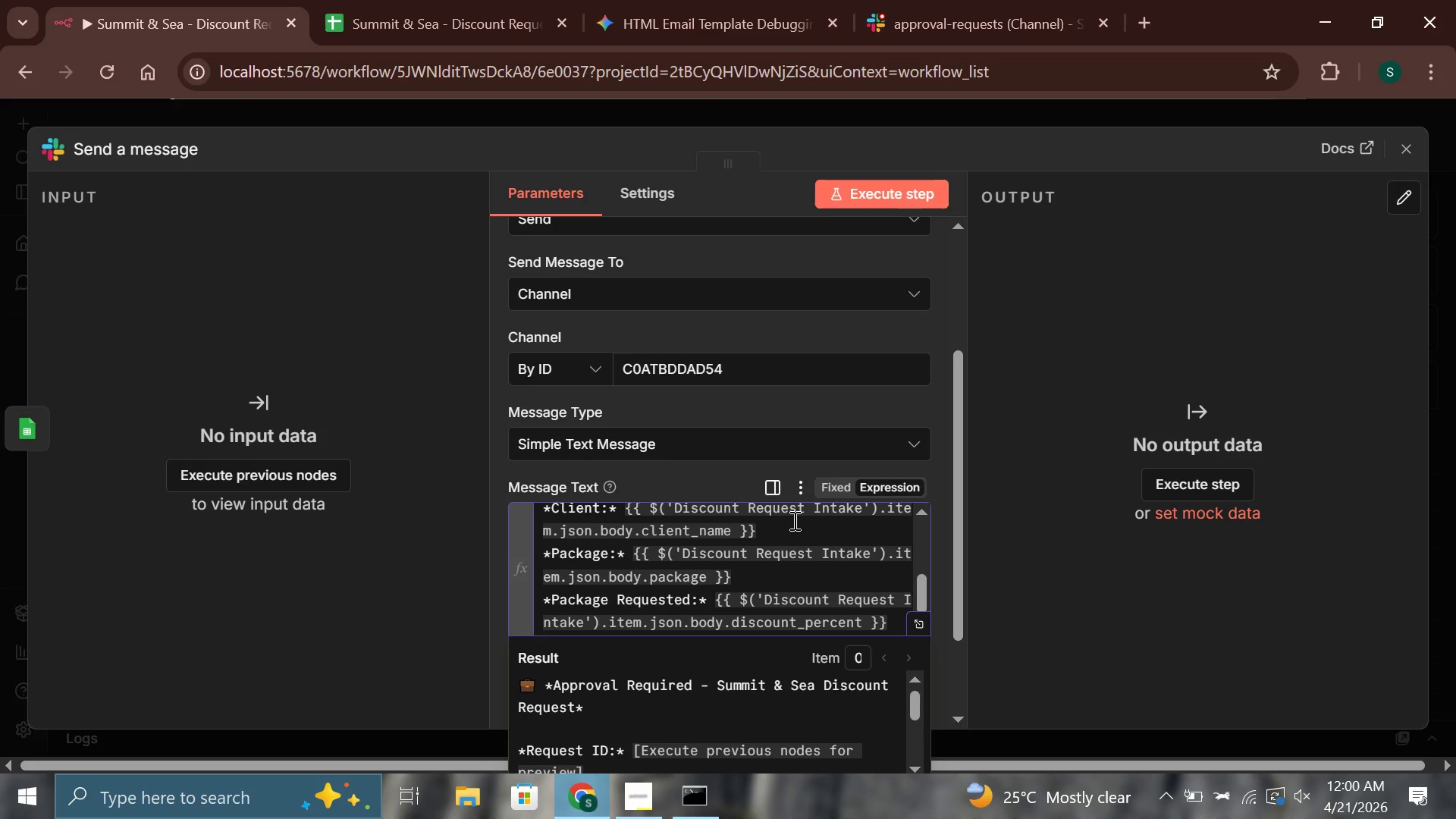 
key(Shift+5)
 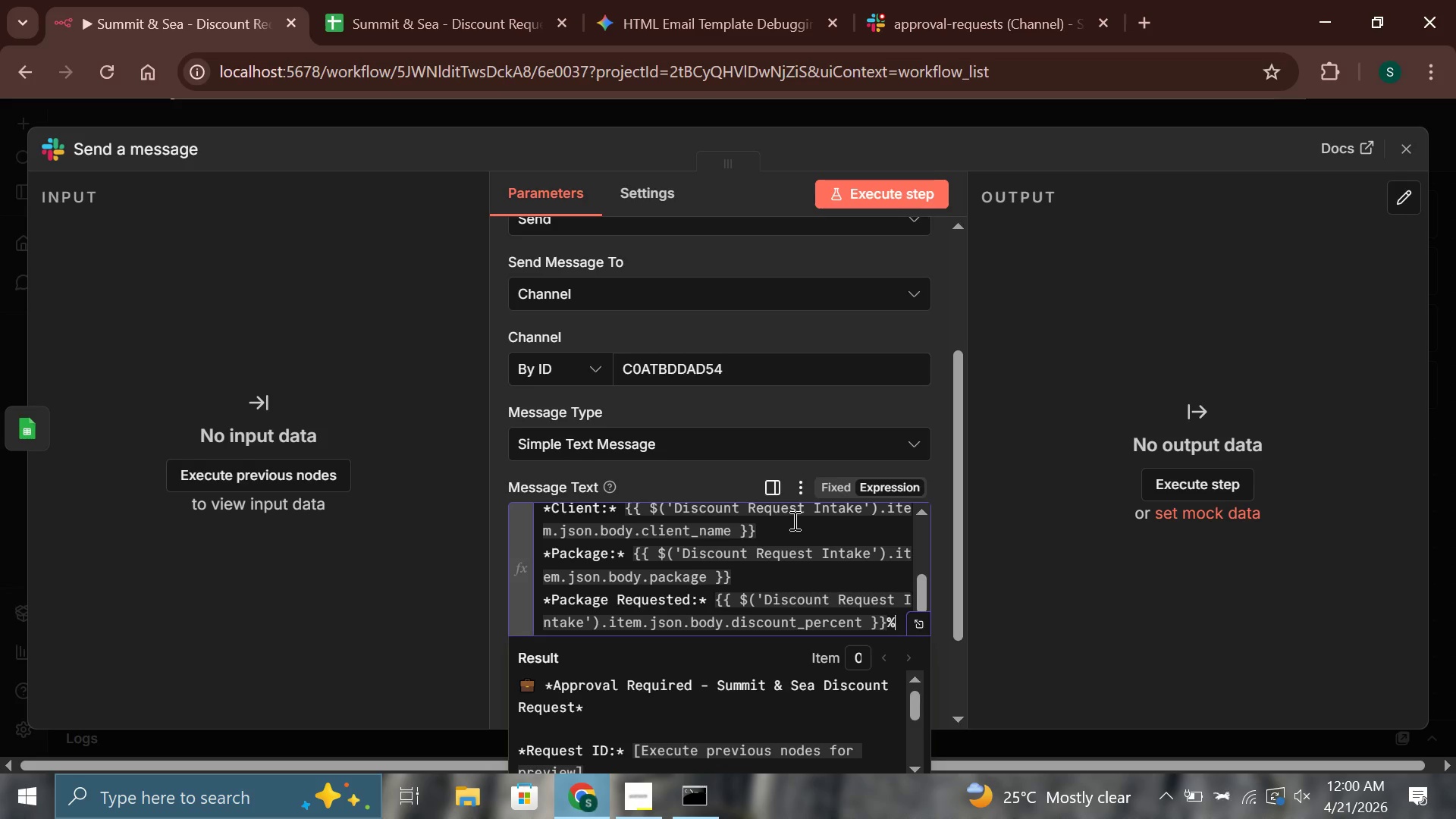 
key(Space)
 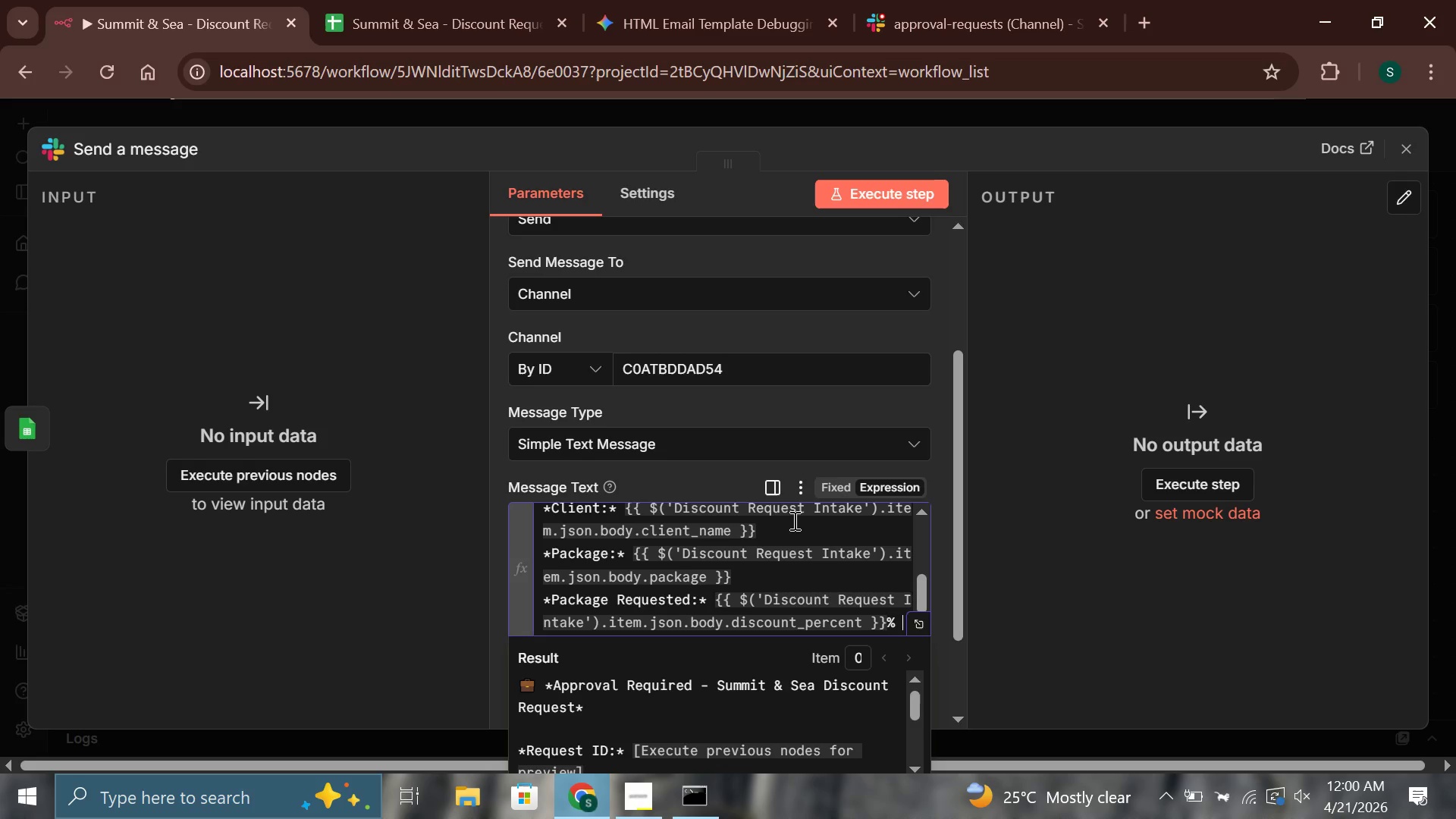 
key(Meta+Period)
 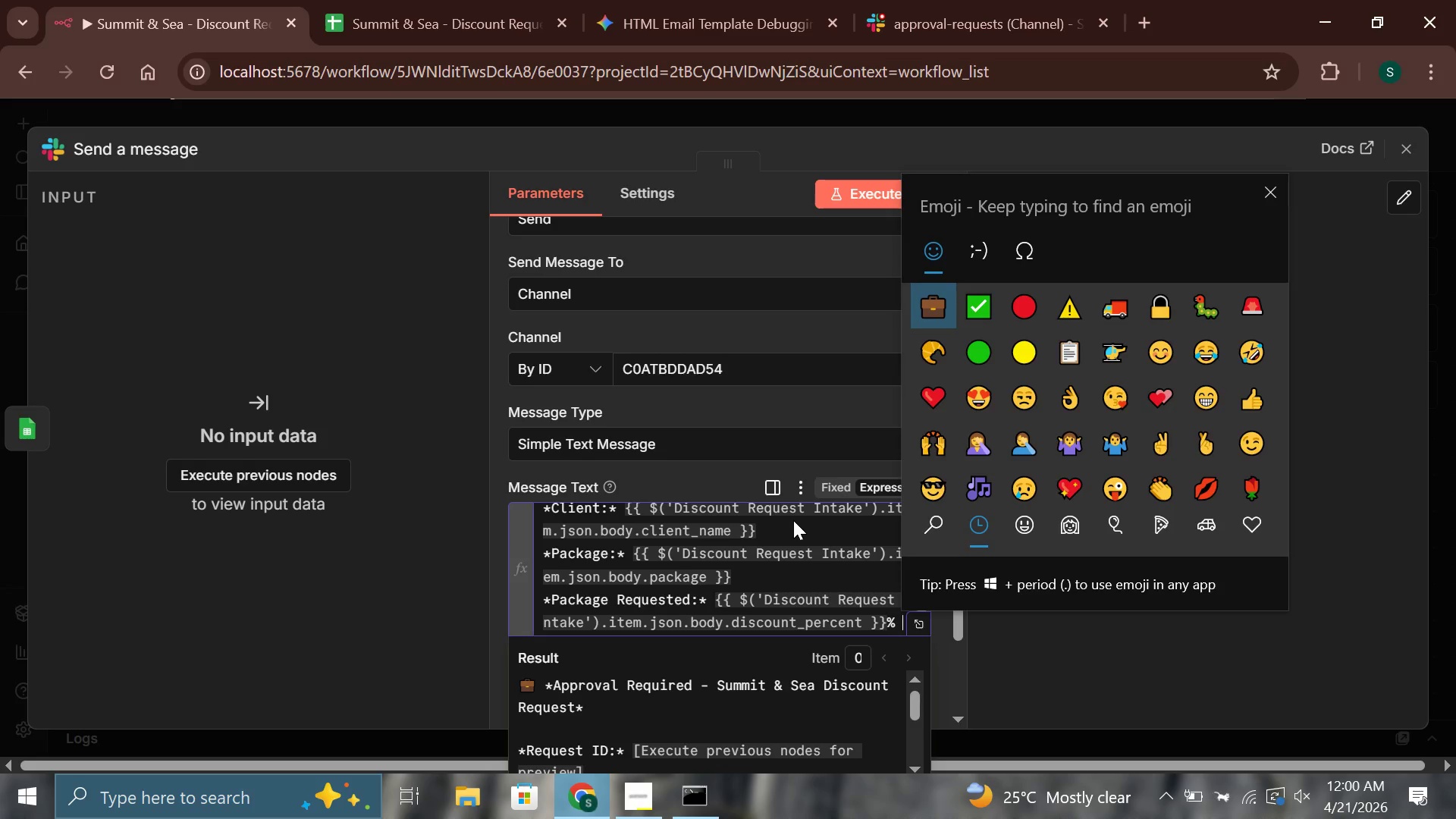 
key(ArrowRight)
 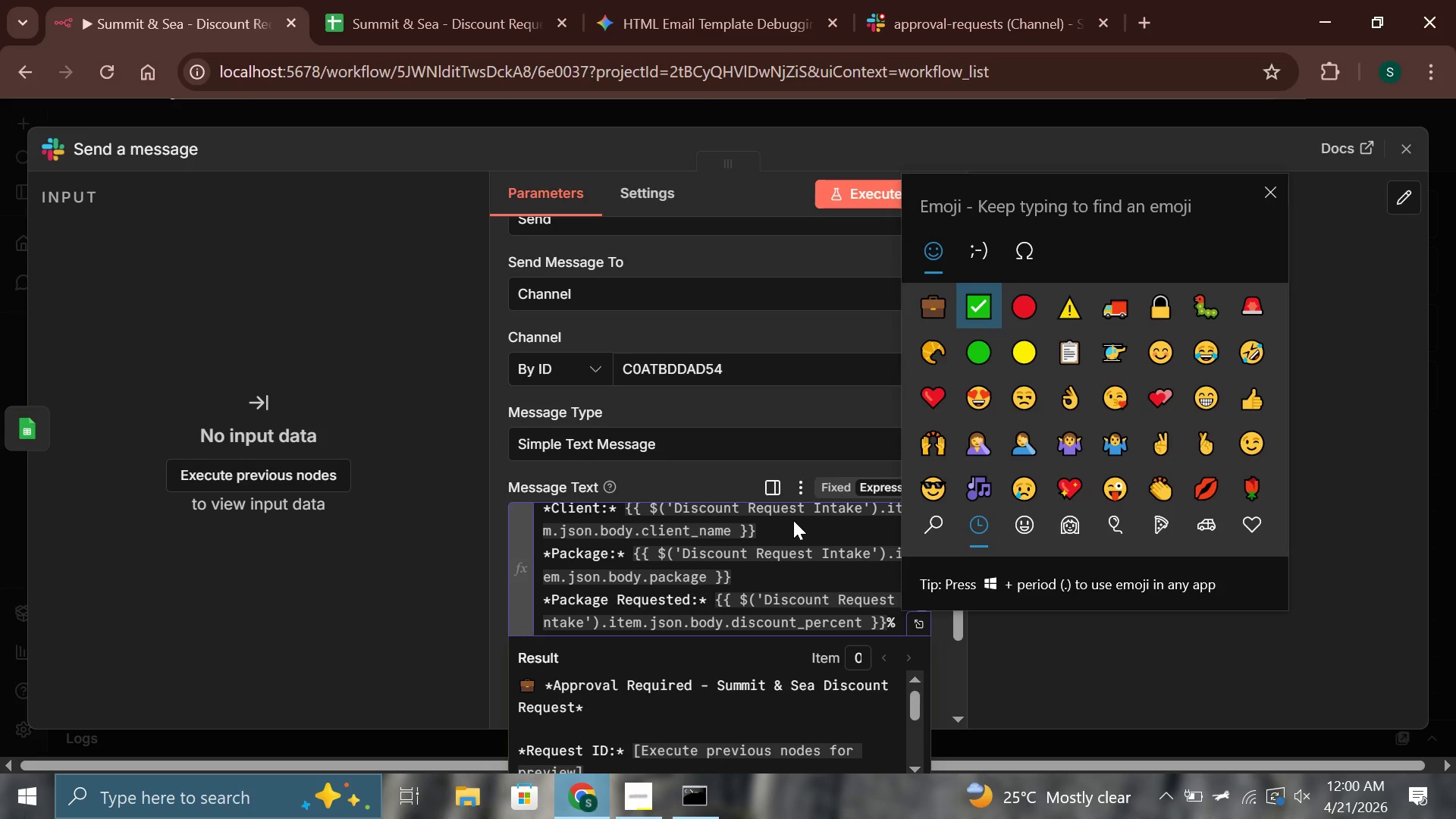 
key(ArrowRight)
 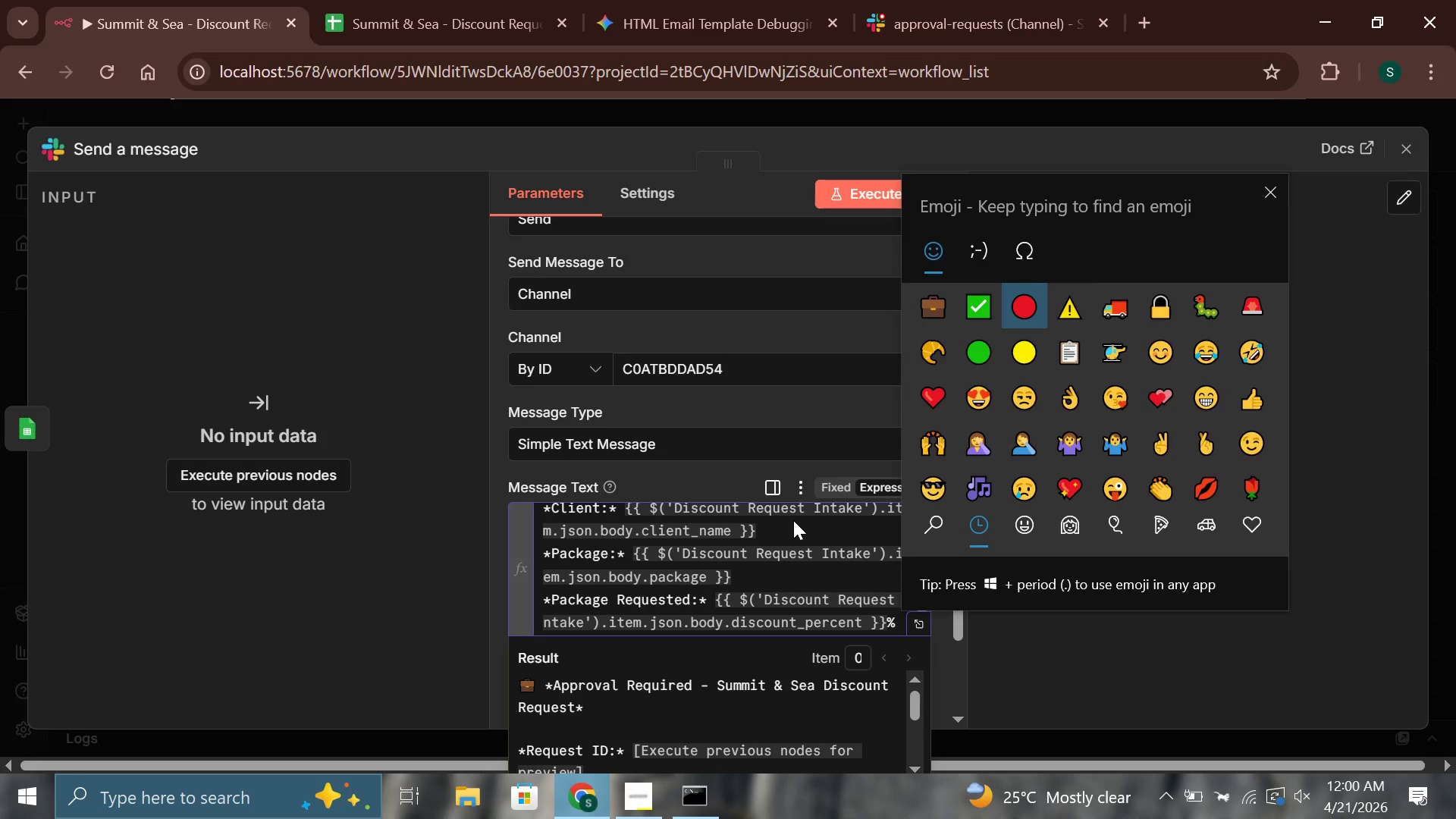 
key(ArrowRight)
 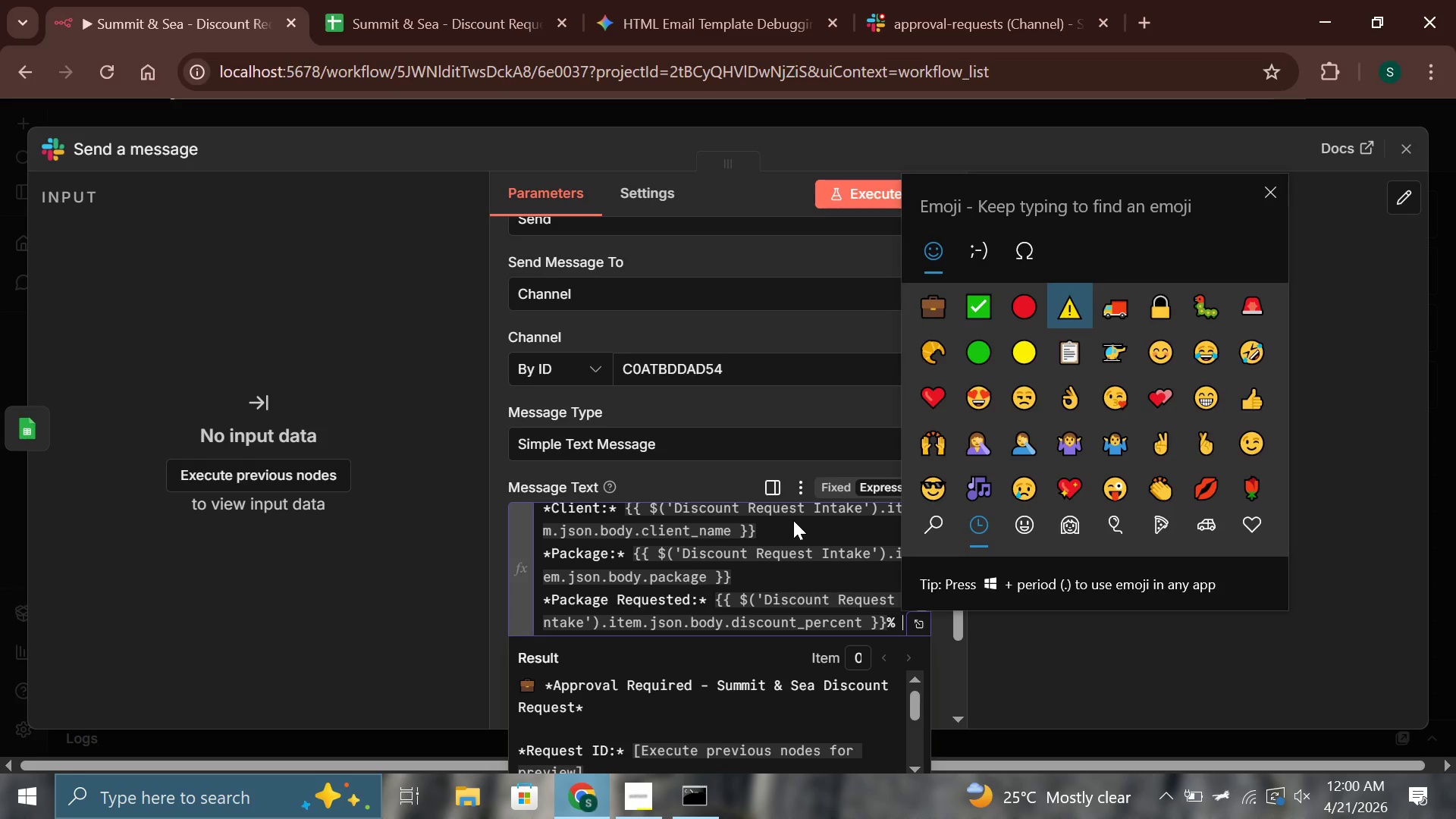 
key(Enter)
 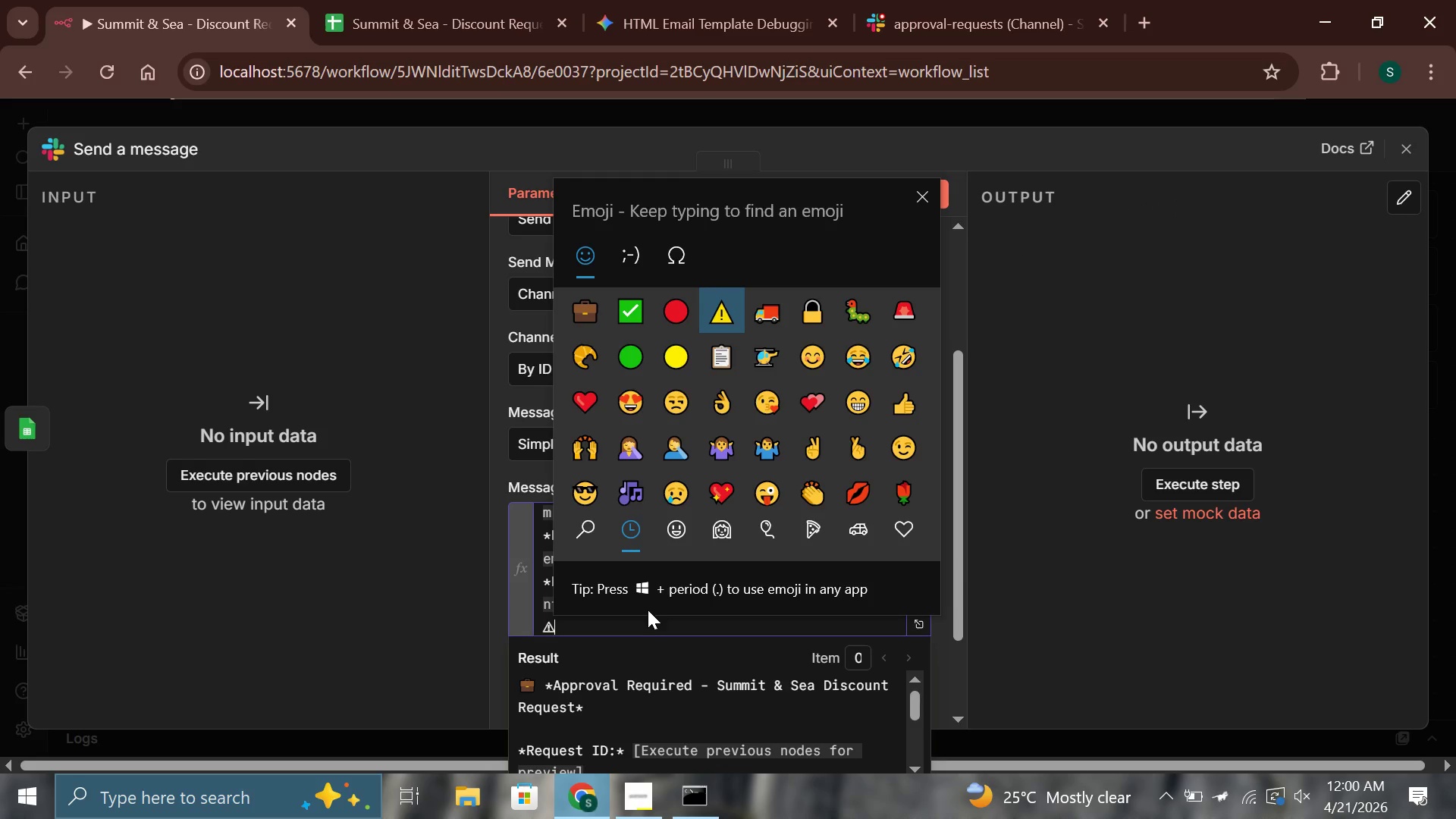 
left_click([647, 620])
 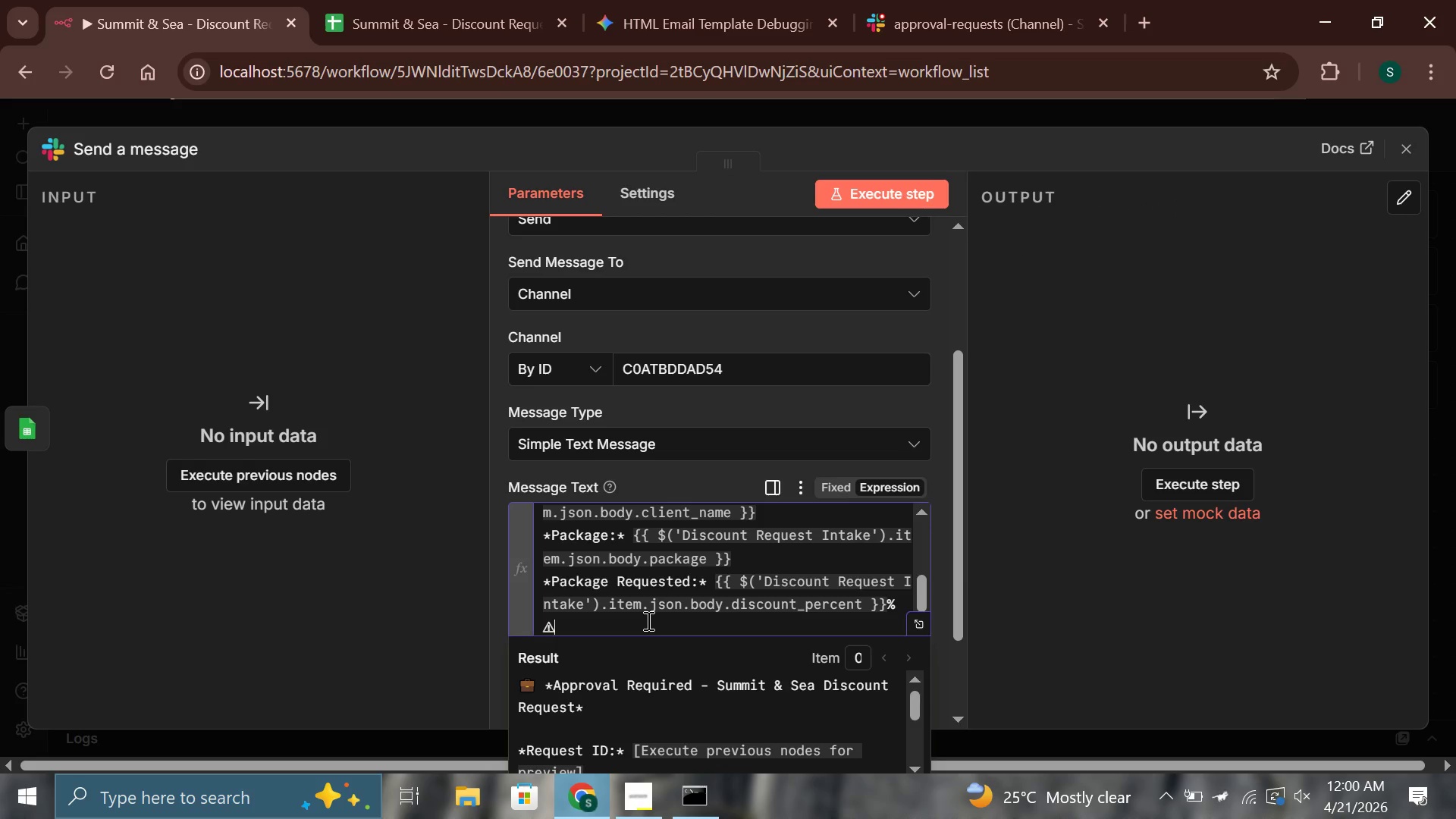 
key(Space)
 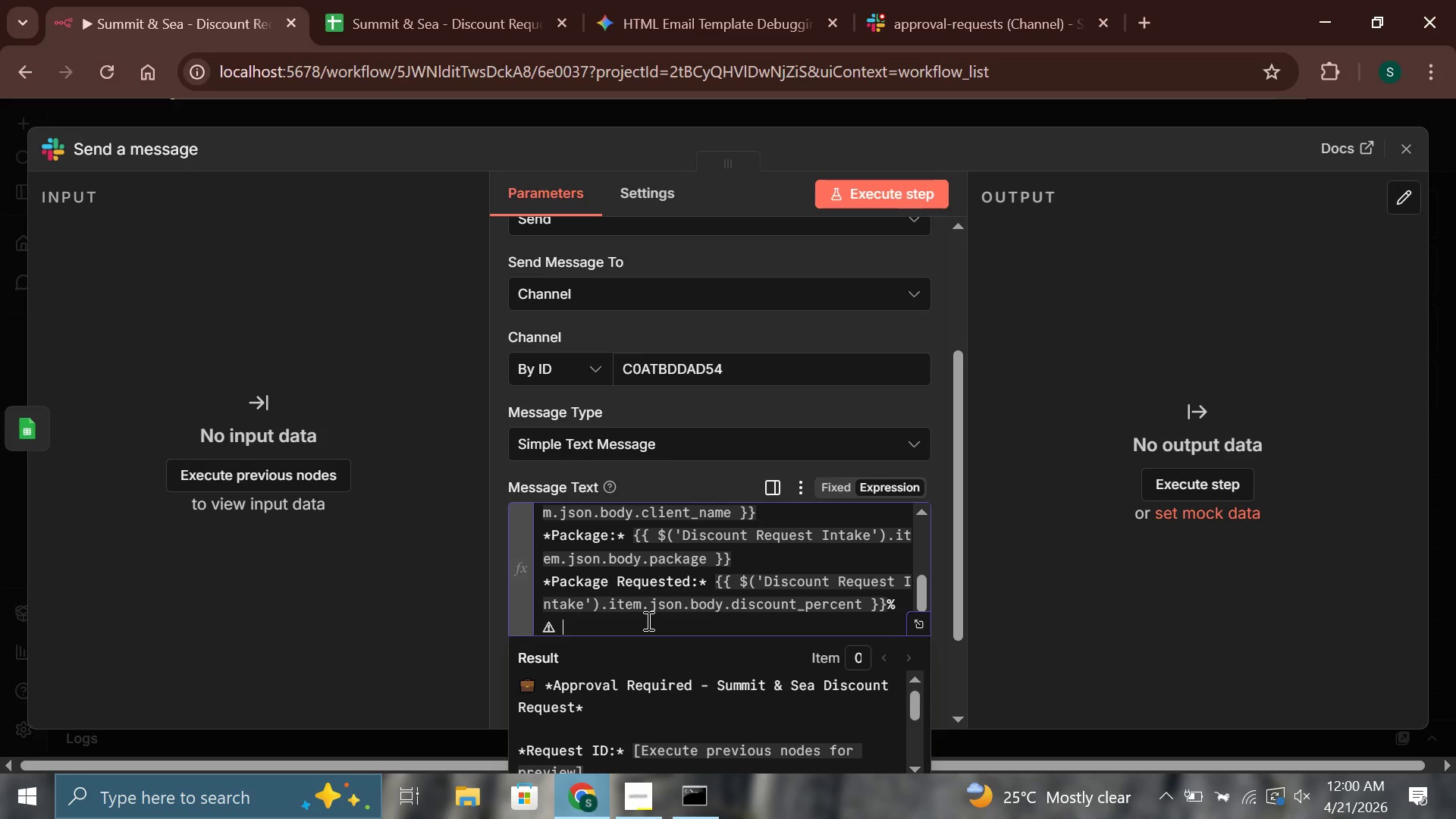 
key(Tab)
 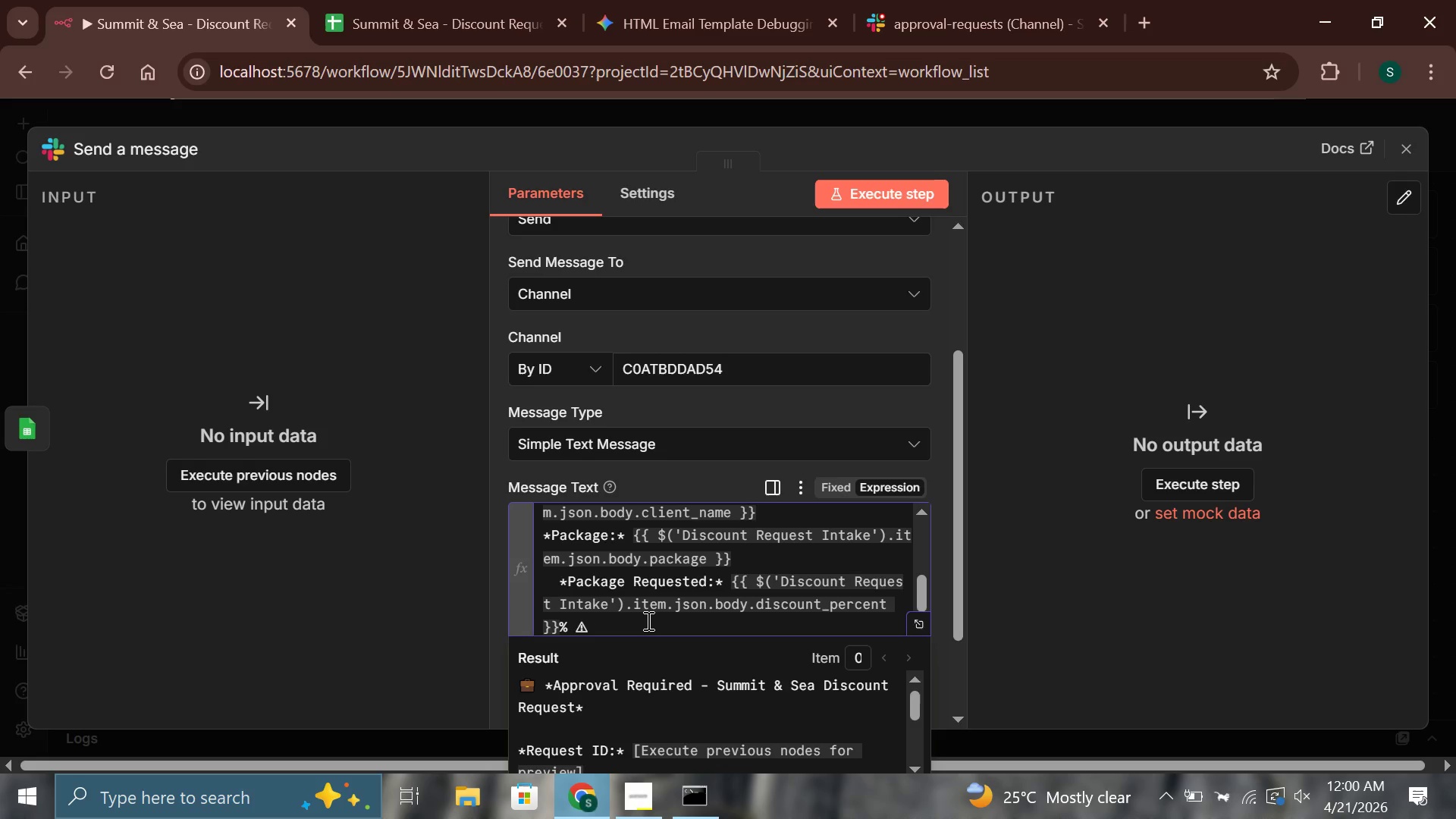 
key(CapsLock)
 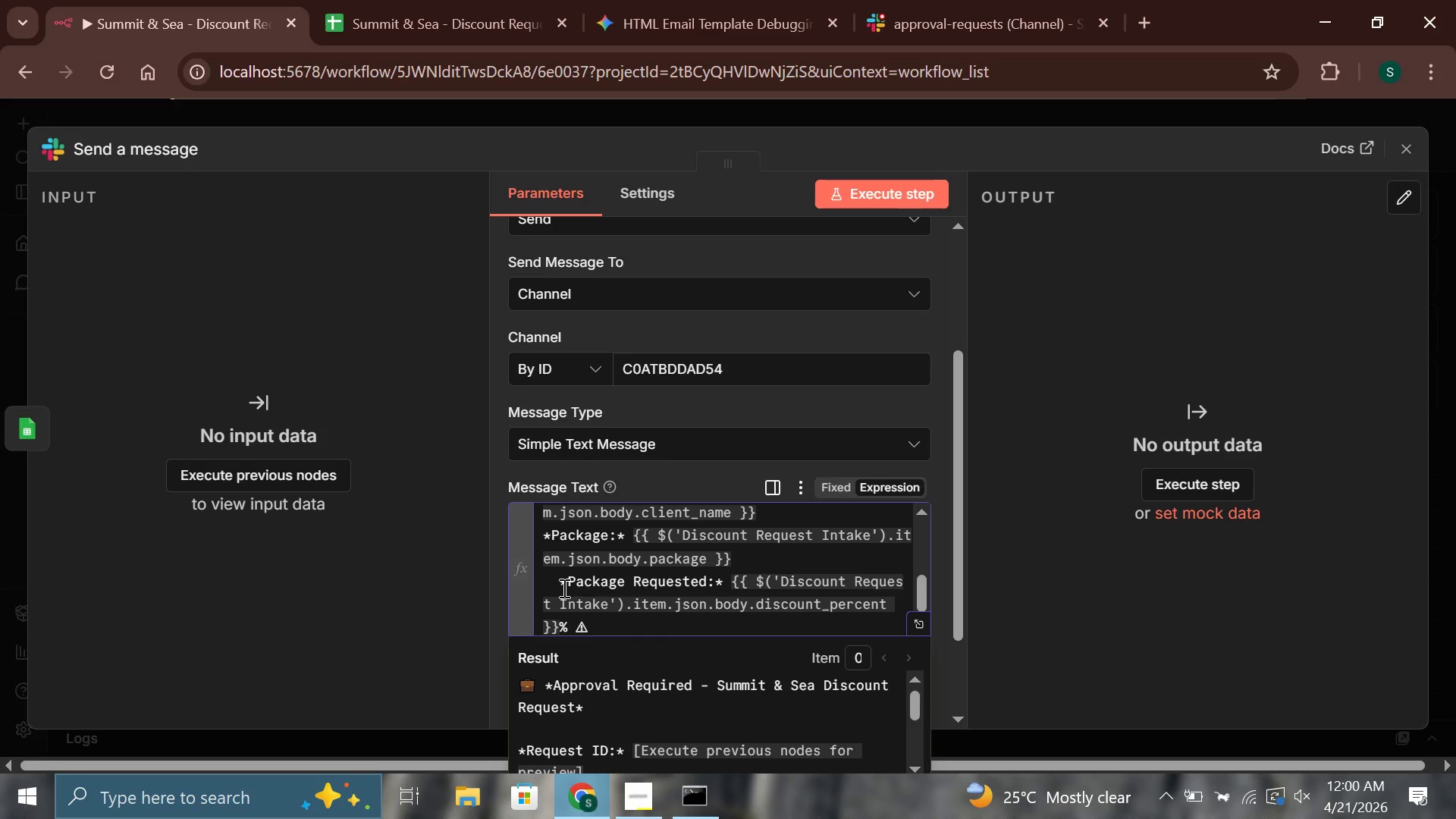 
left_click([560, 584])
 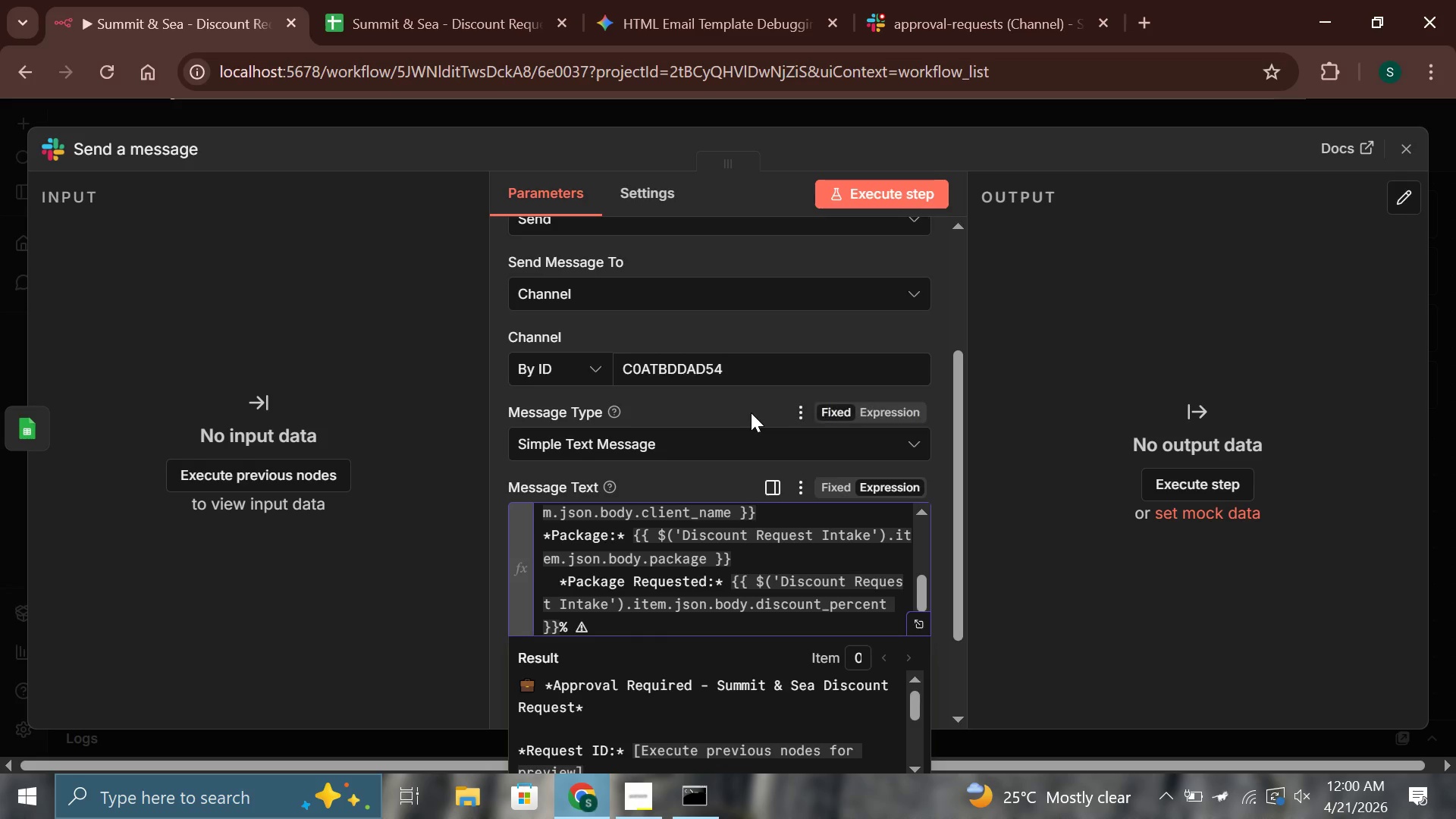 
key(Backspace)
 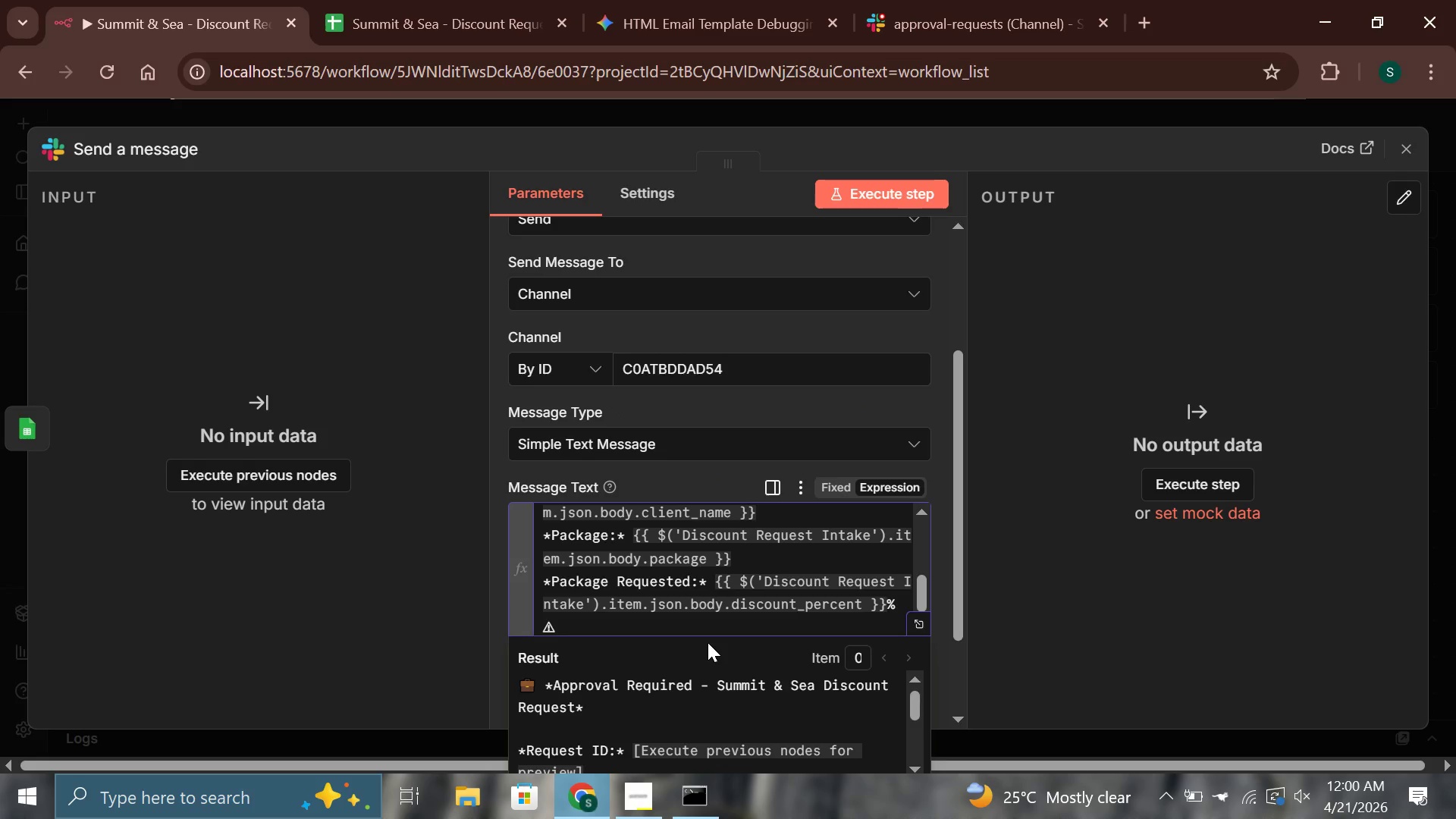 
left_click([706, 626])
 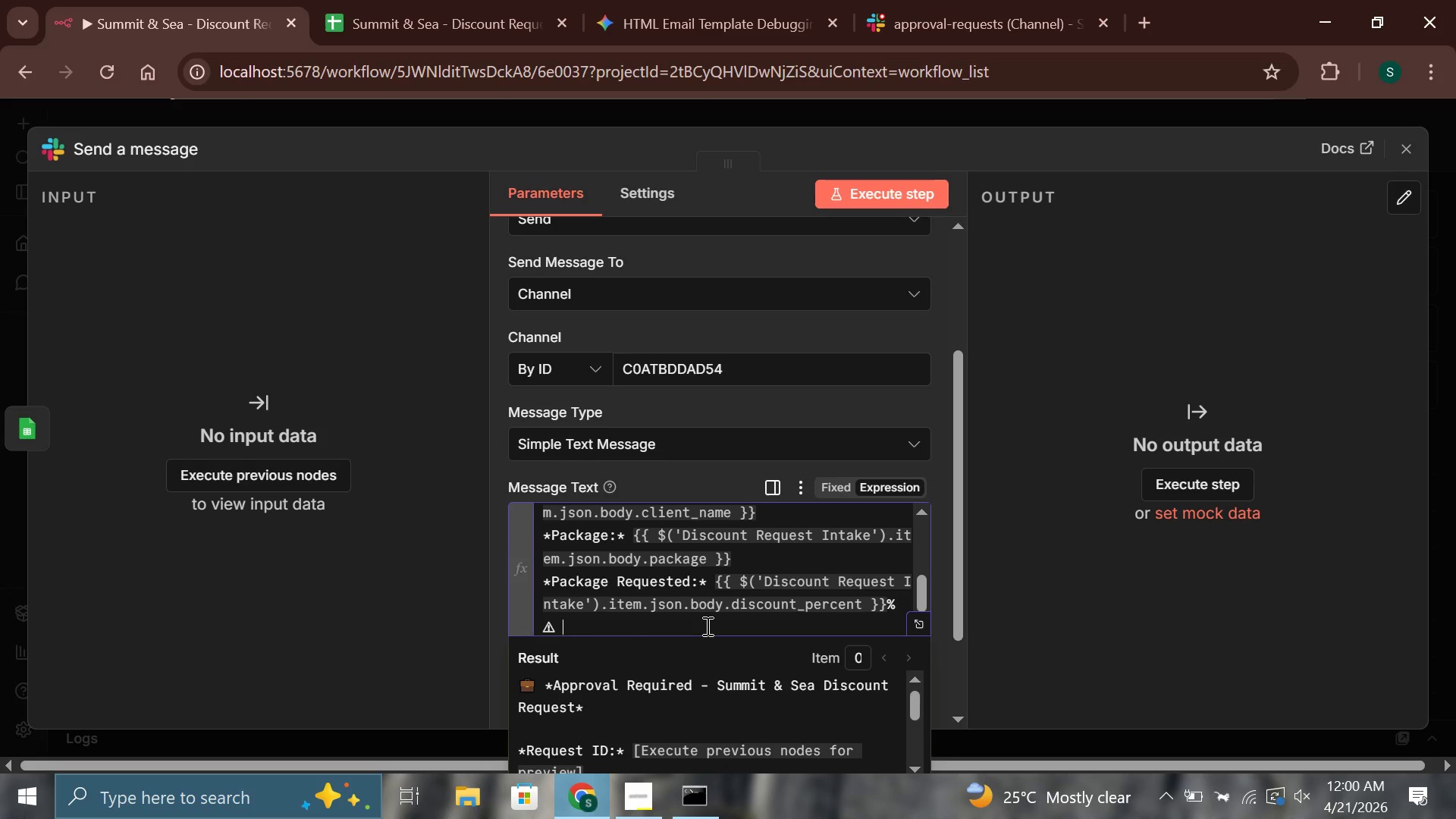 
type(exceeds 1=% )
key(Backspace)
key(Backspace)
key(Backspace)
type(0% T)
key(Backspace)
type(the)
key(Backspace)
type(reshold)
 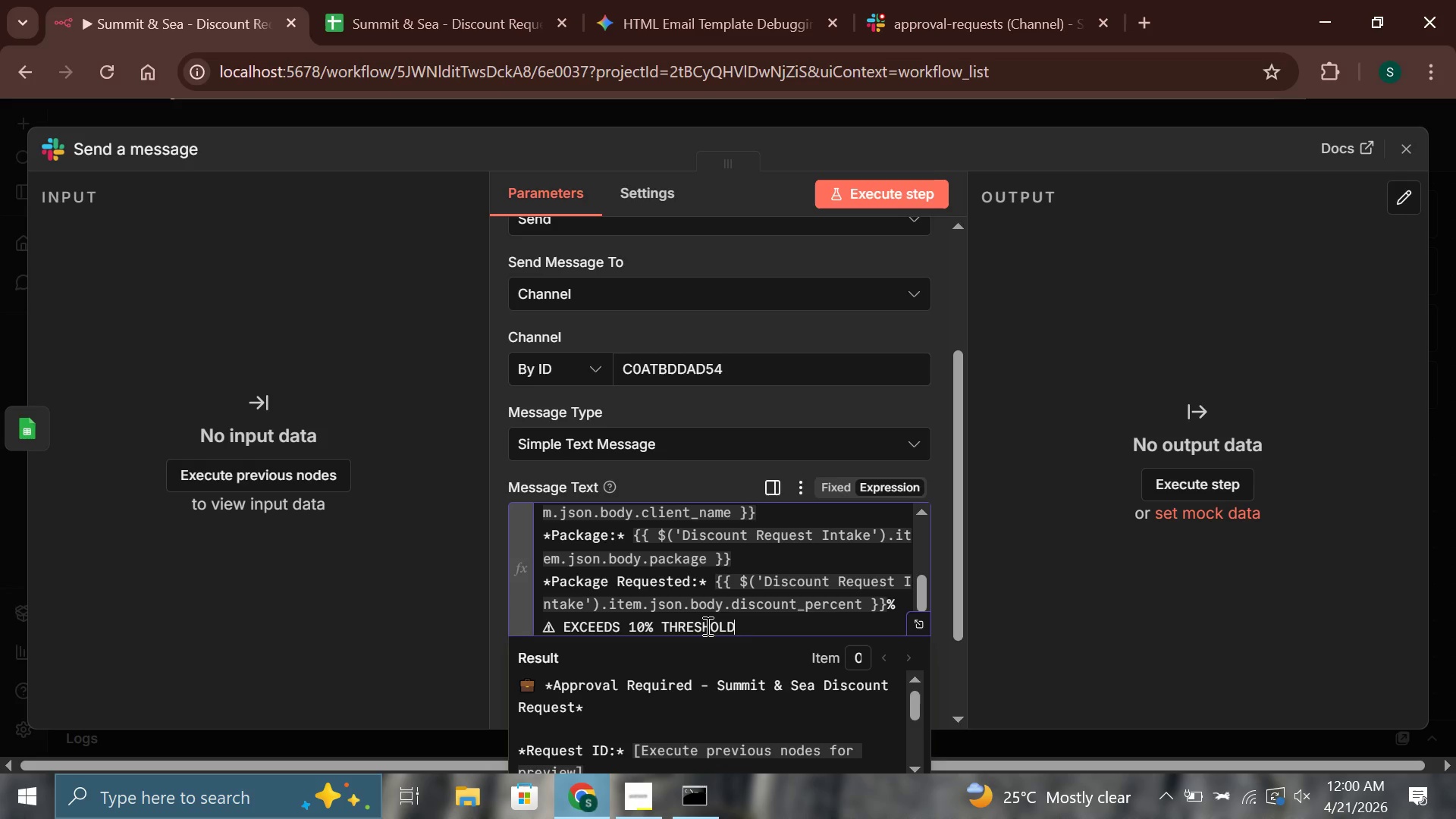 
wait(9.84)
 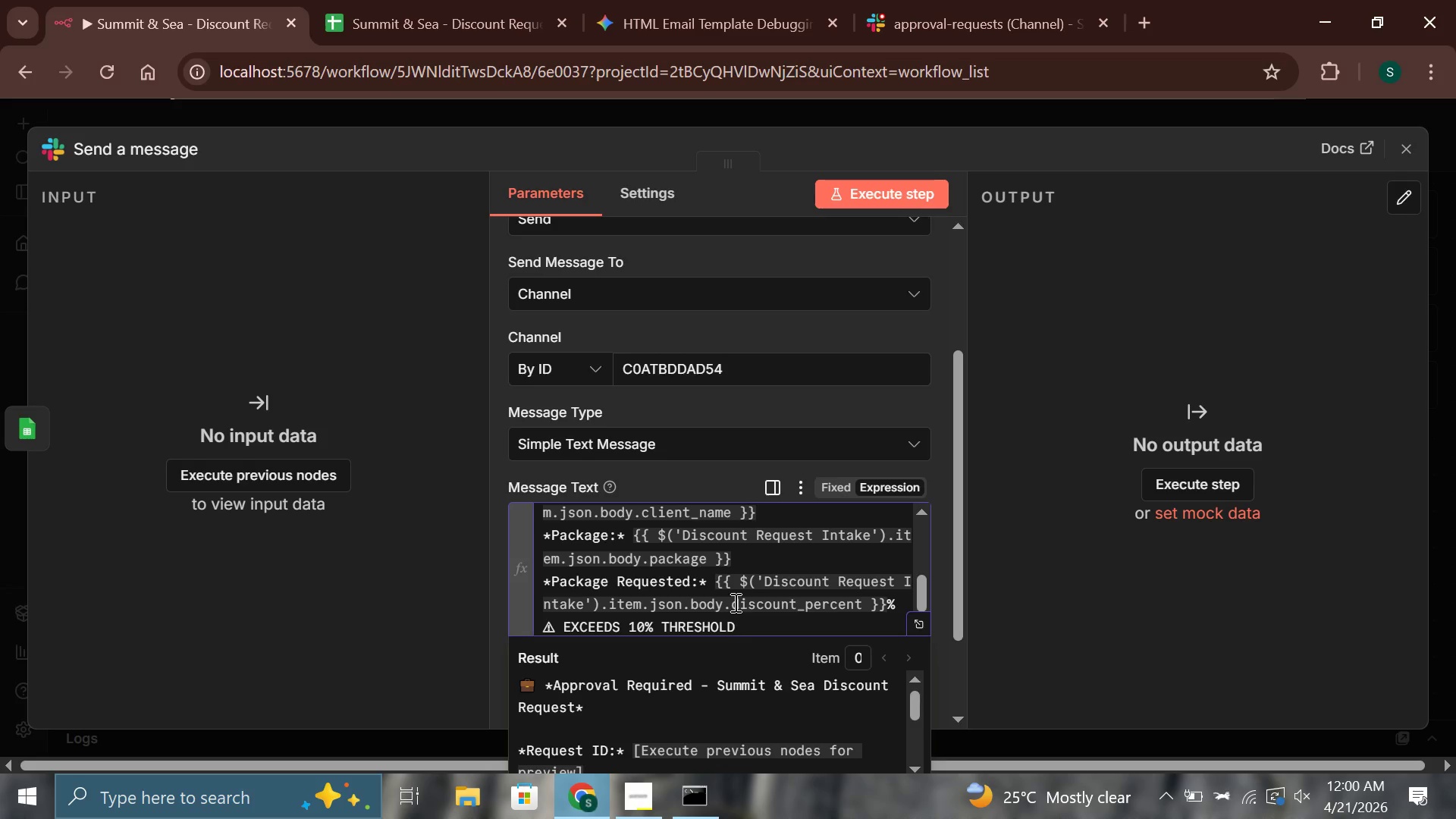 
key(Enter)
 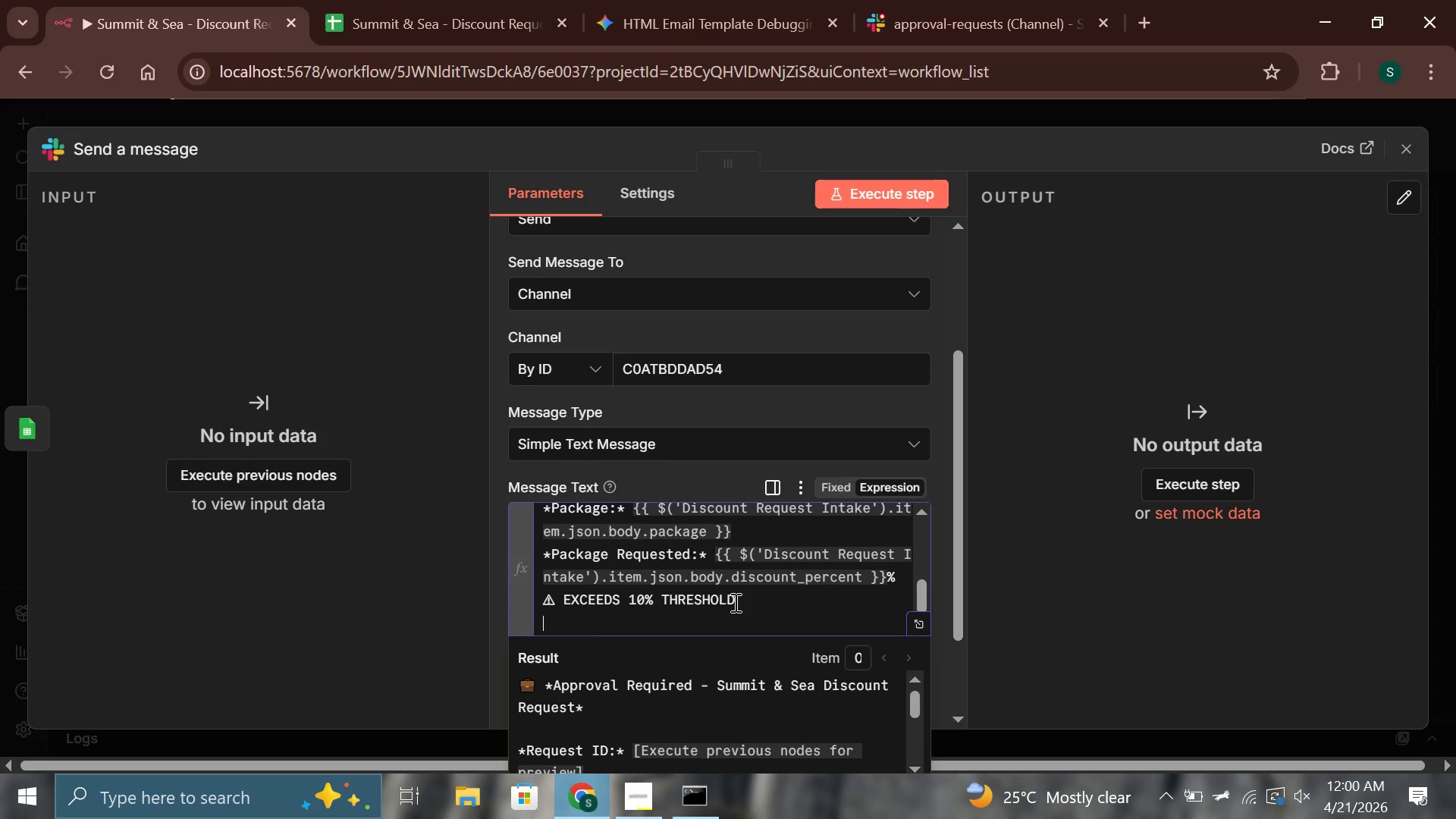 
key(Shift+8)
 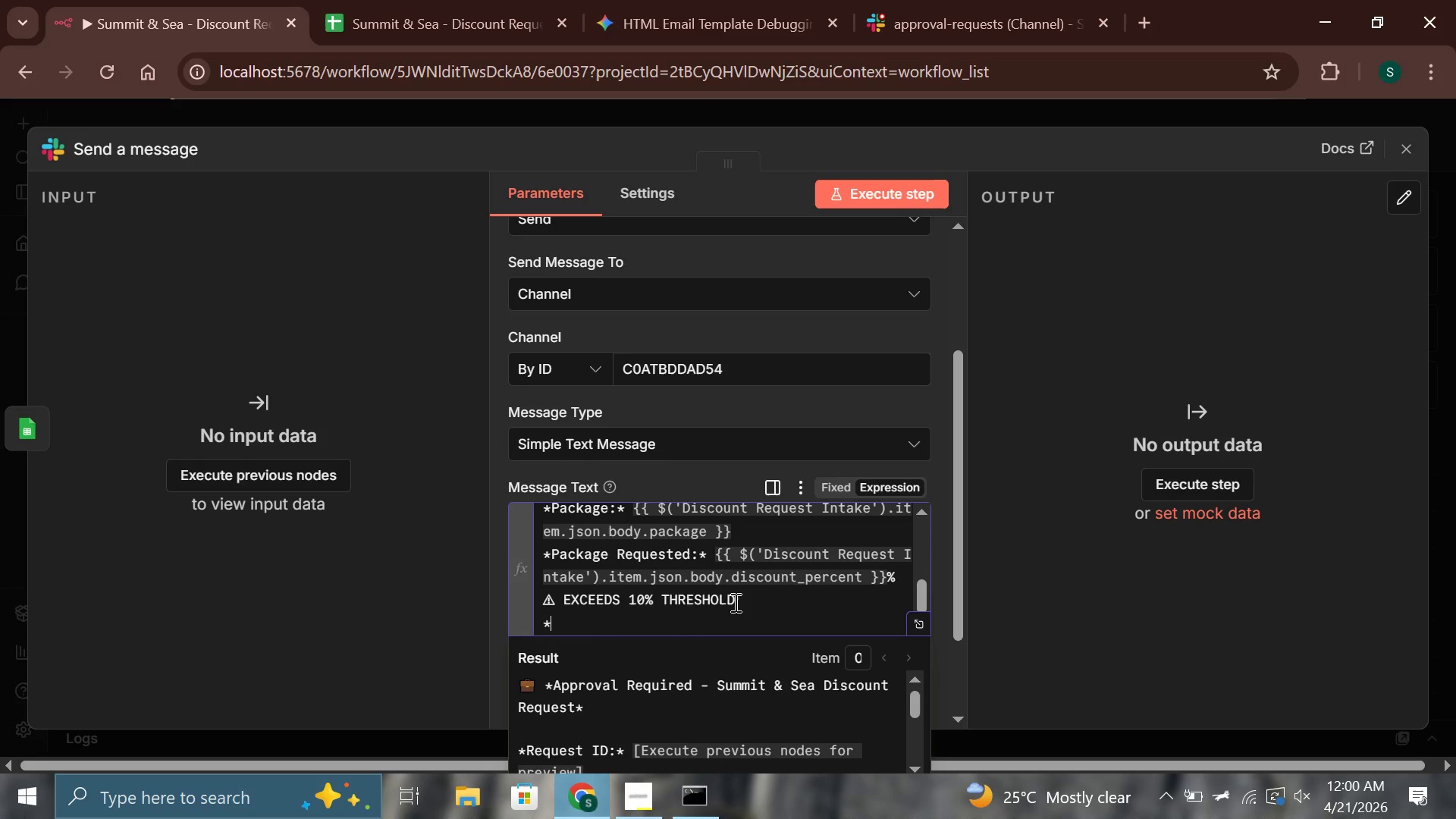 
key(CapsLock)
 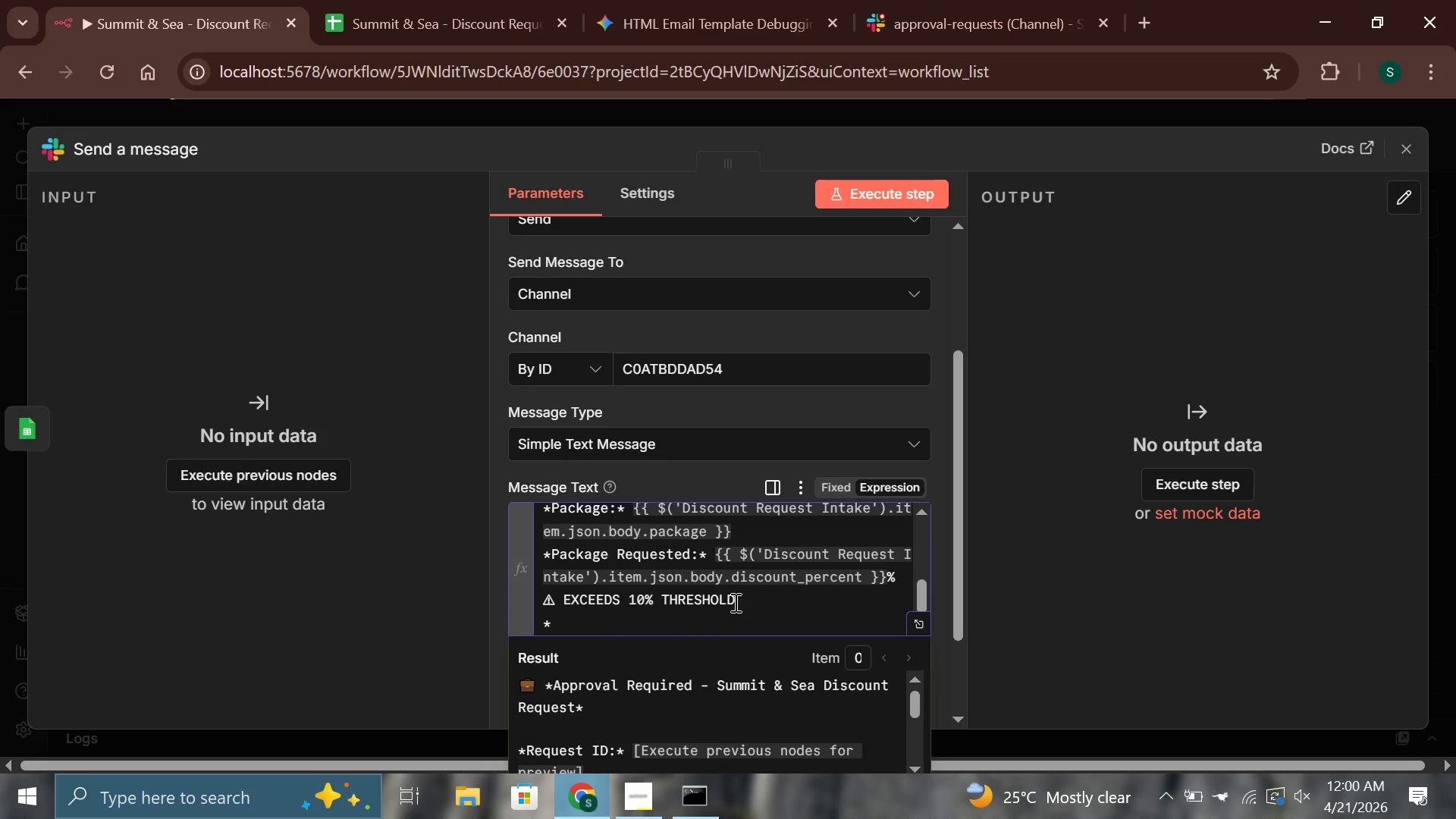 
hold_key(key=ShiftLeft, duration=1.5)
 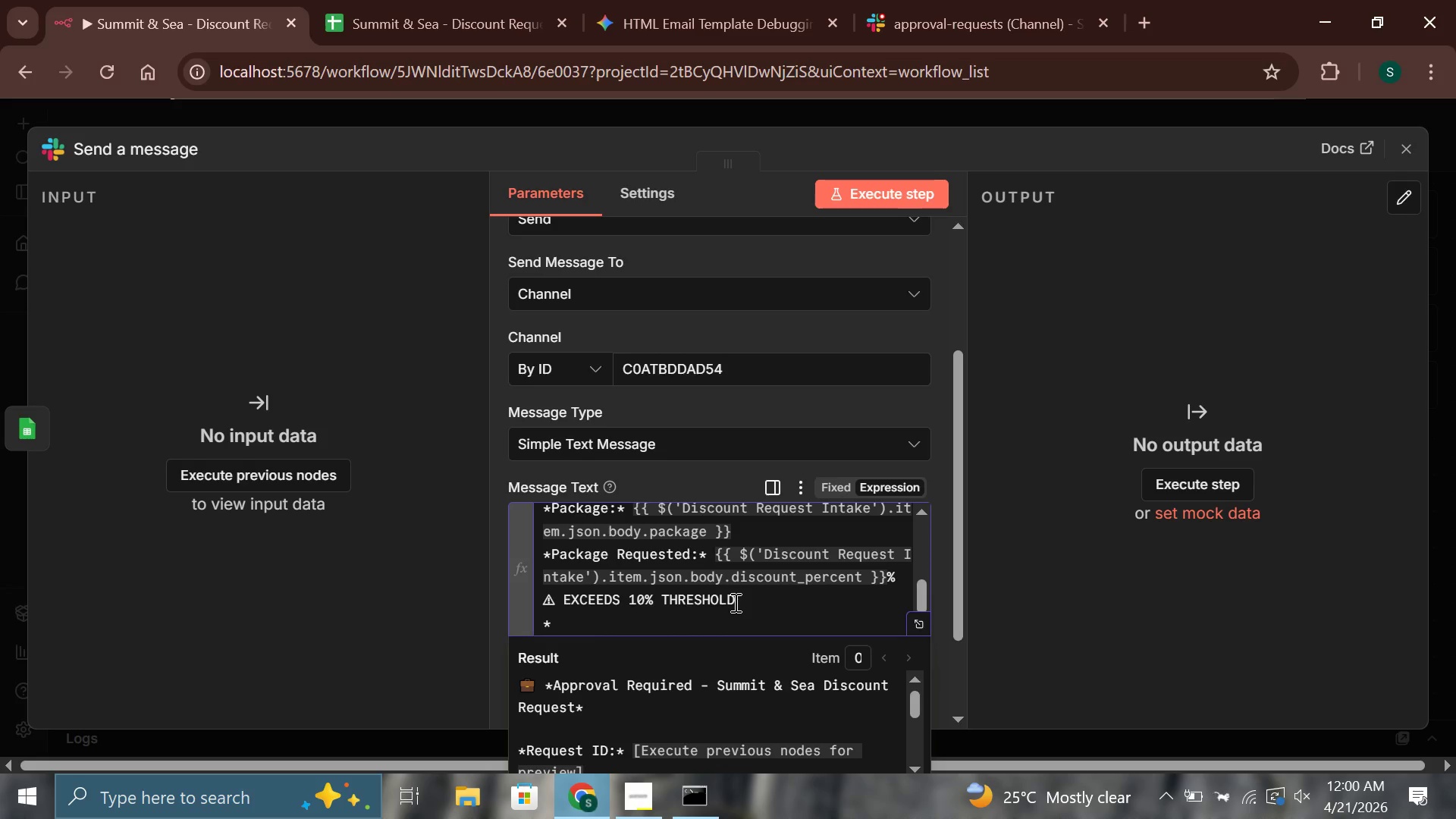 
hold_key(key=ShiftLeft, duration=1.52)
 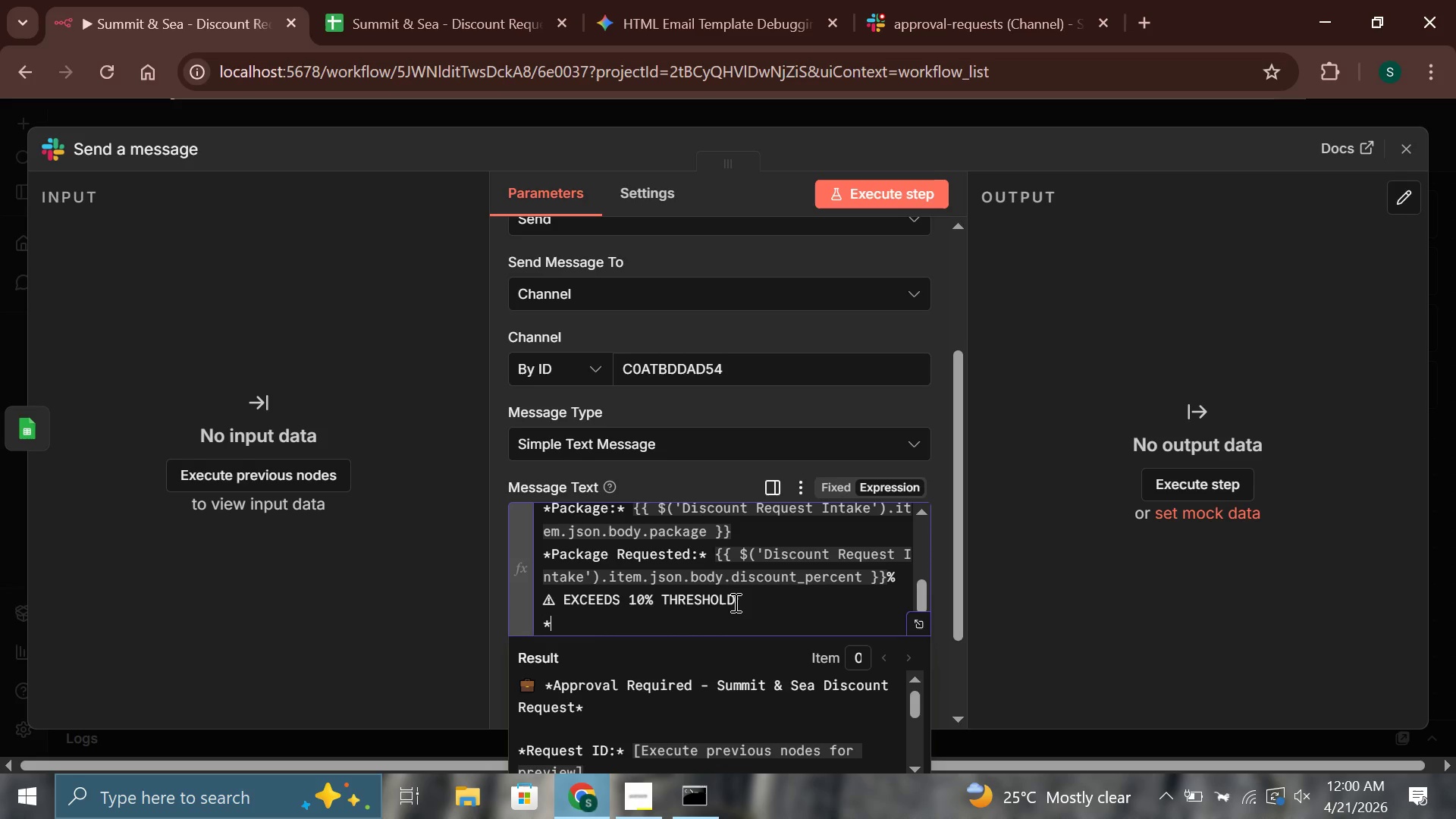 
hold_key(key=ShiftLeft, duration=1.06)
 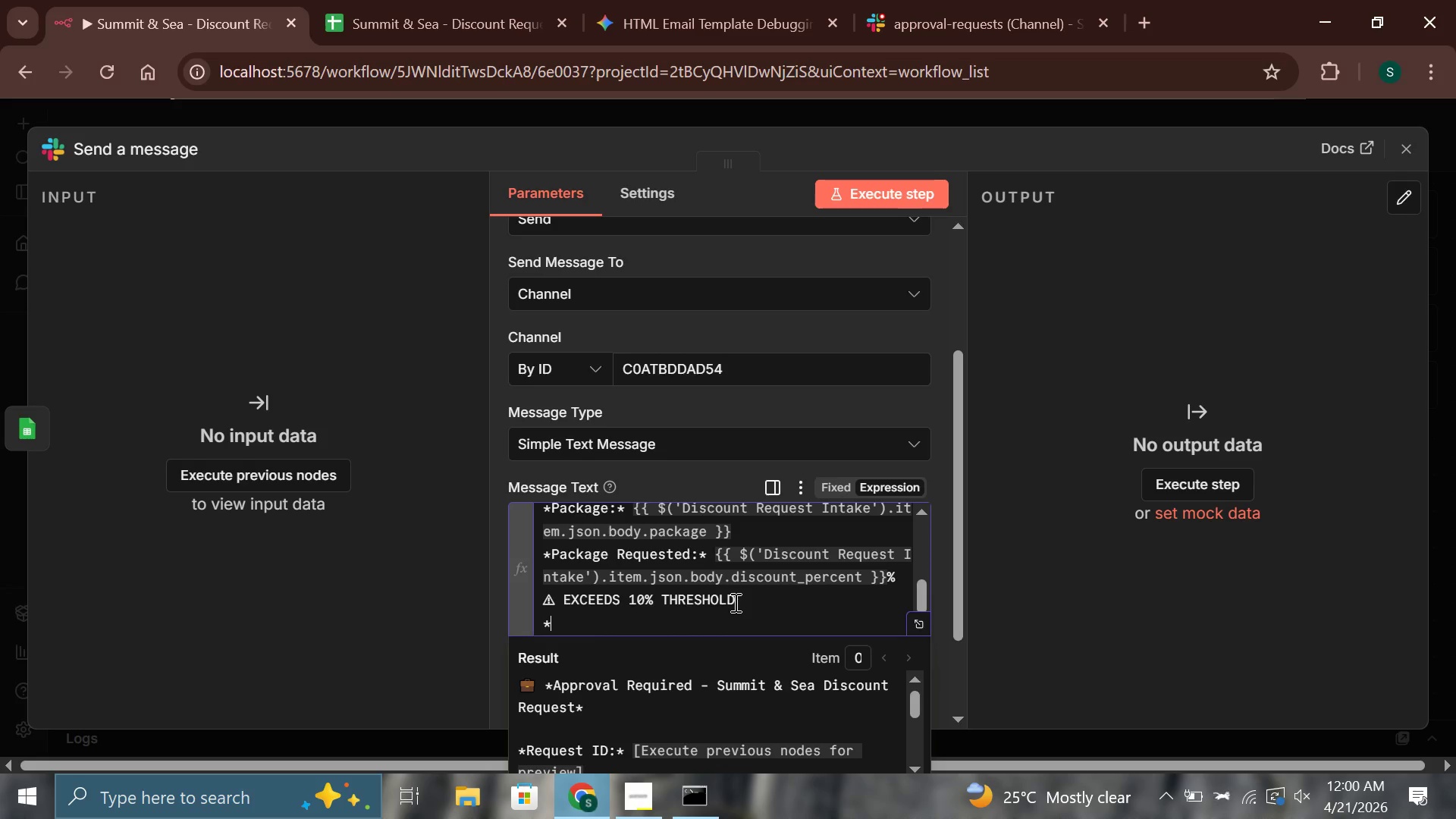 
wait(13.5)
 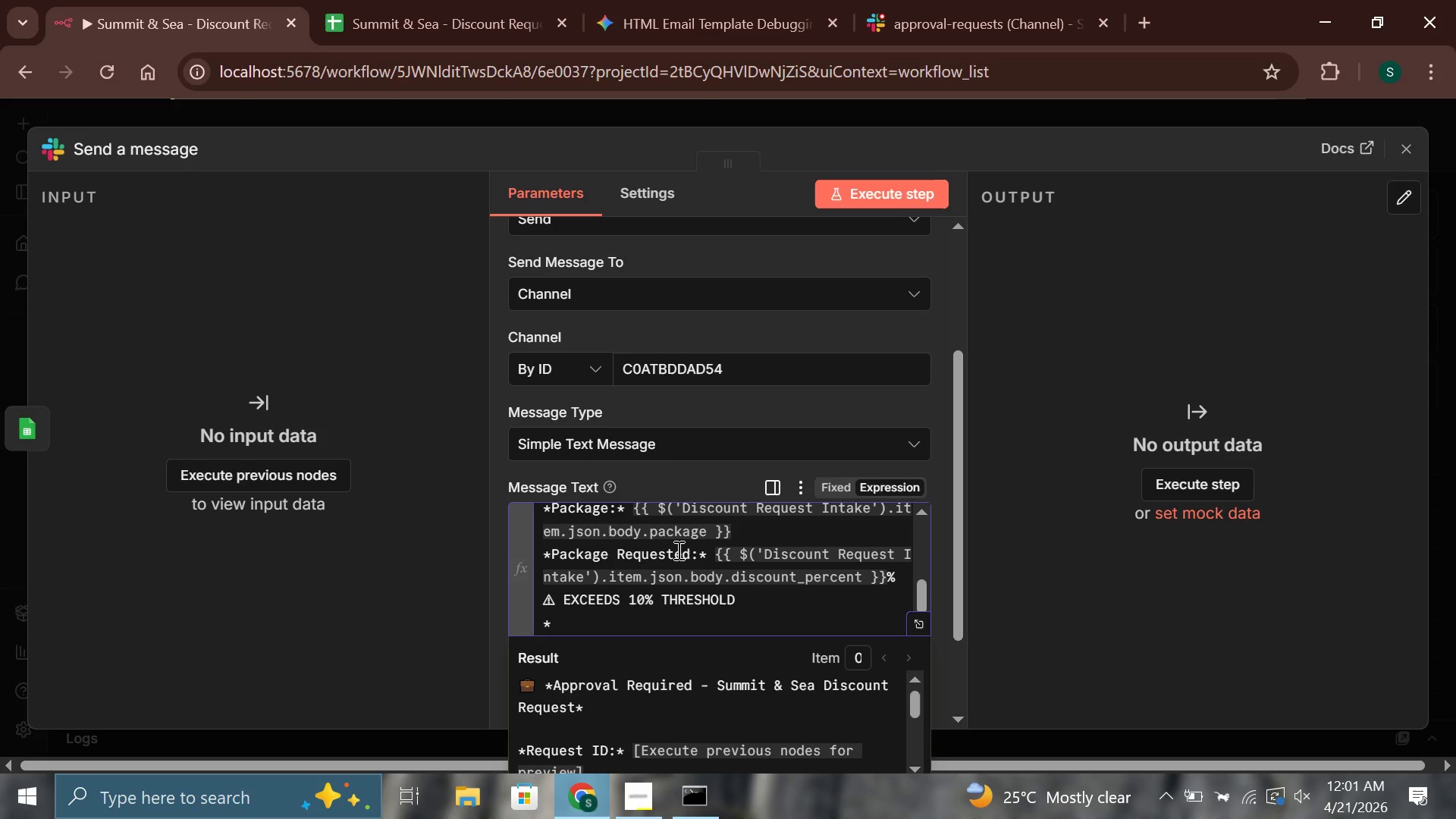 
left_click([742, 604])
 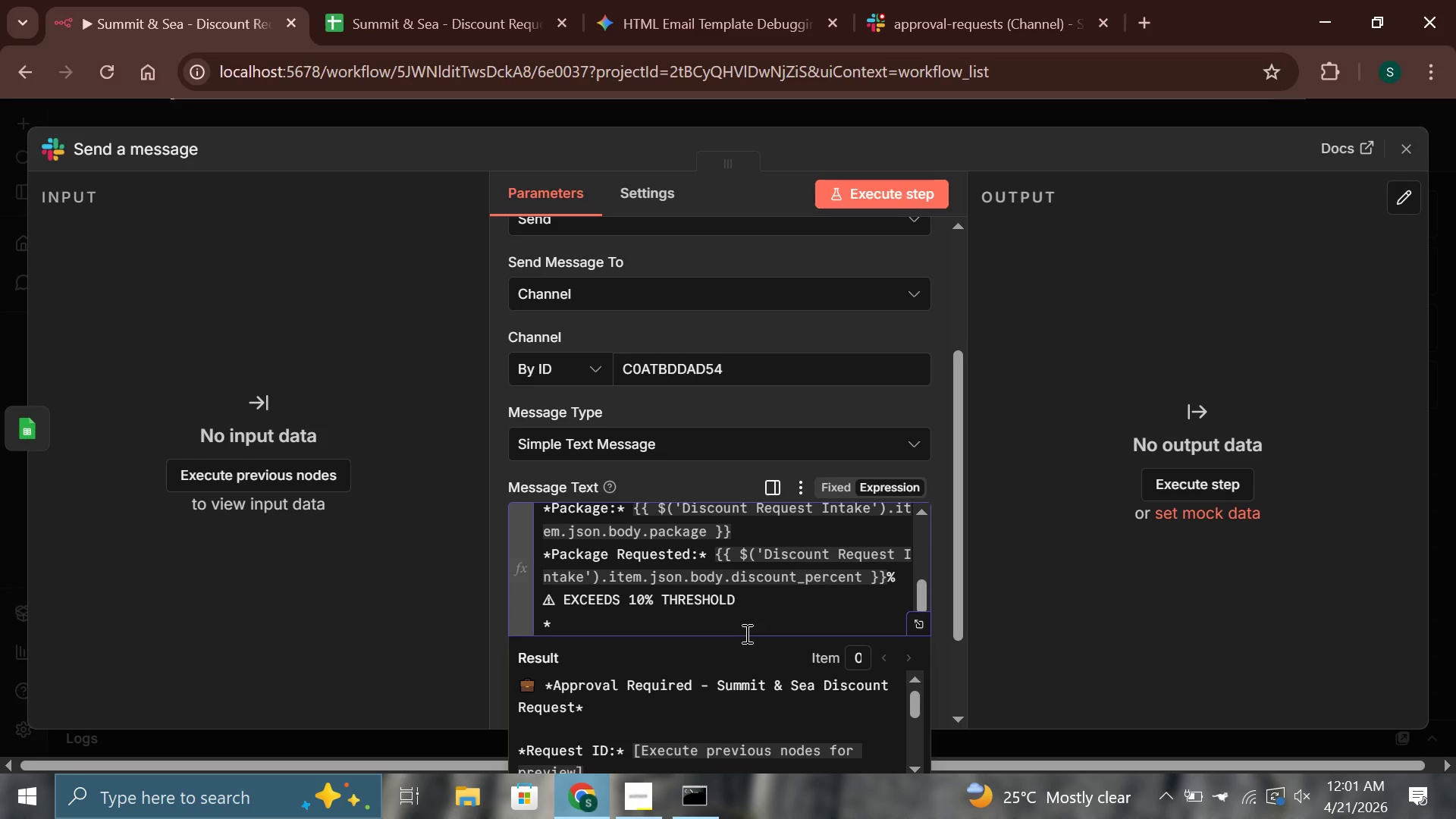 
left_click([742, 621])
 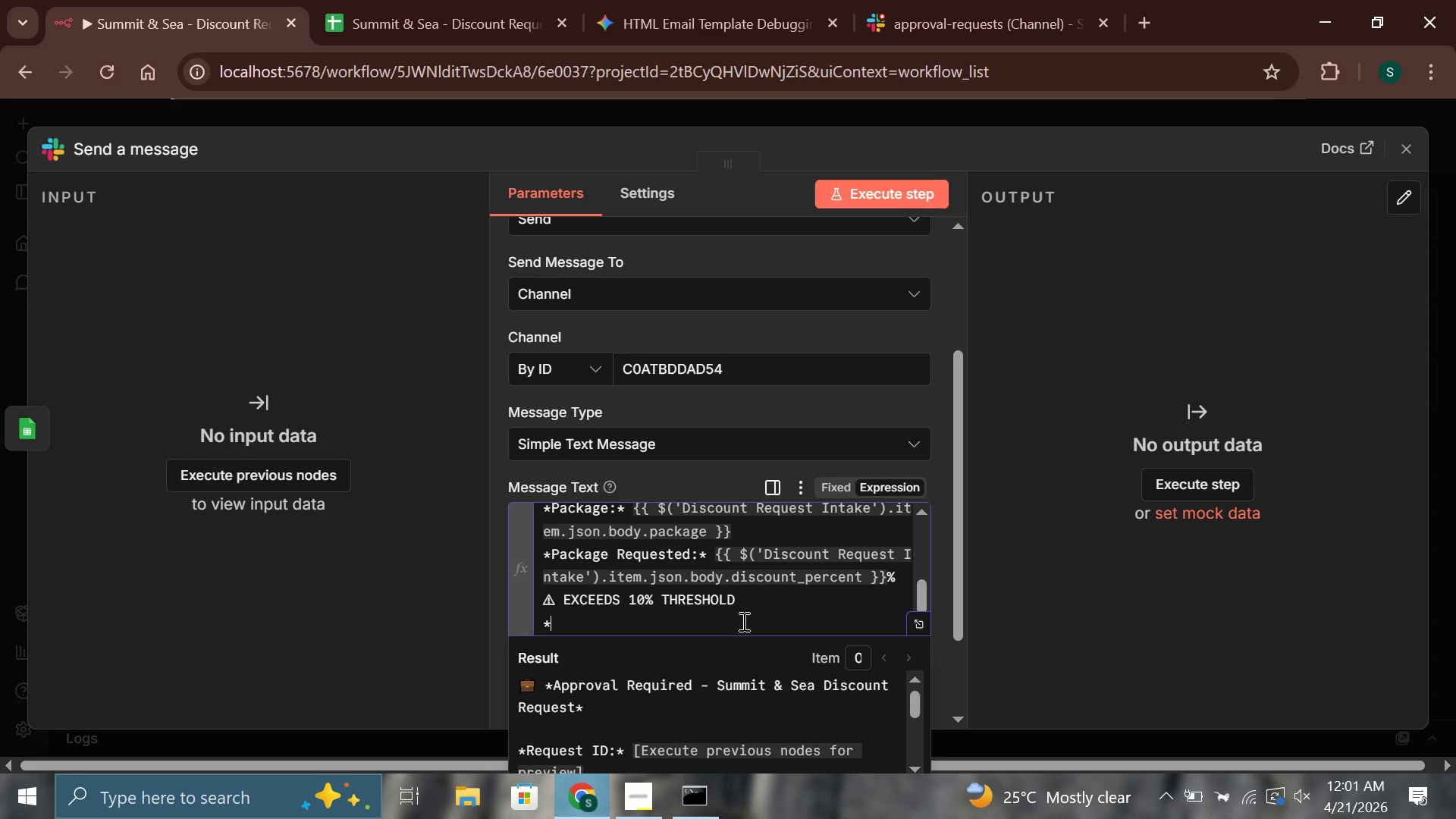 
wait(33.84)
 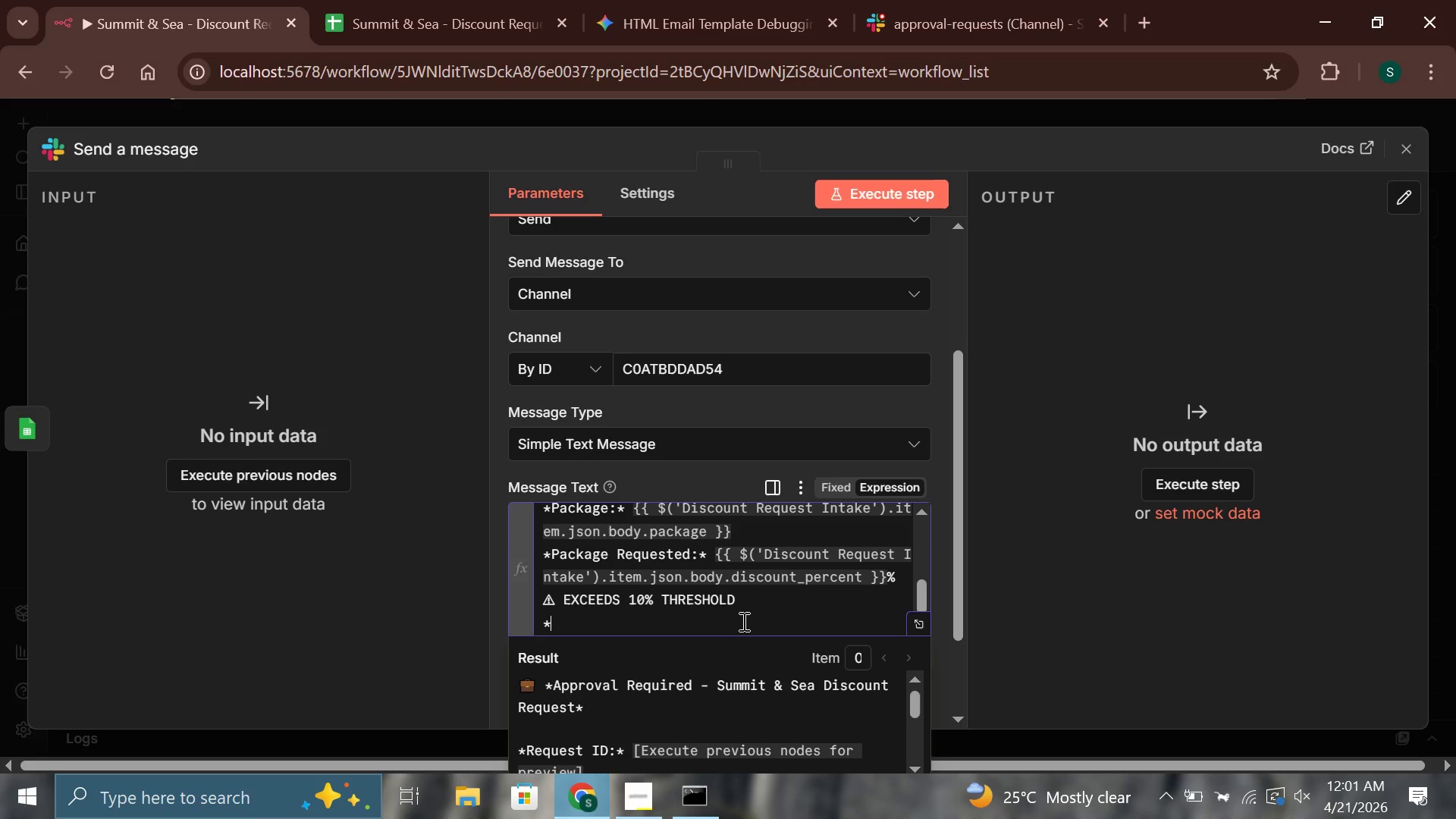 
hold_key(key=Backspace, duration=1.51)
 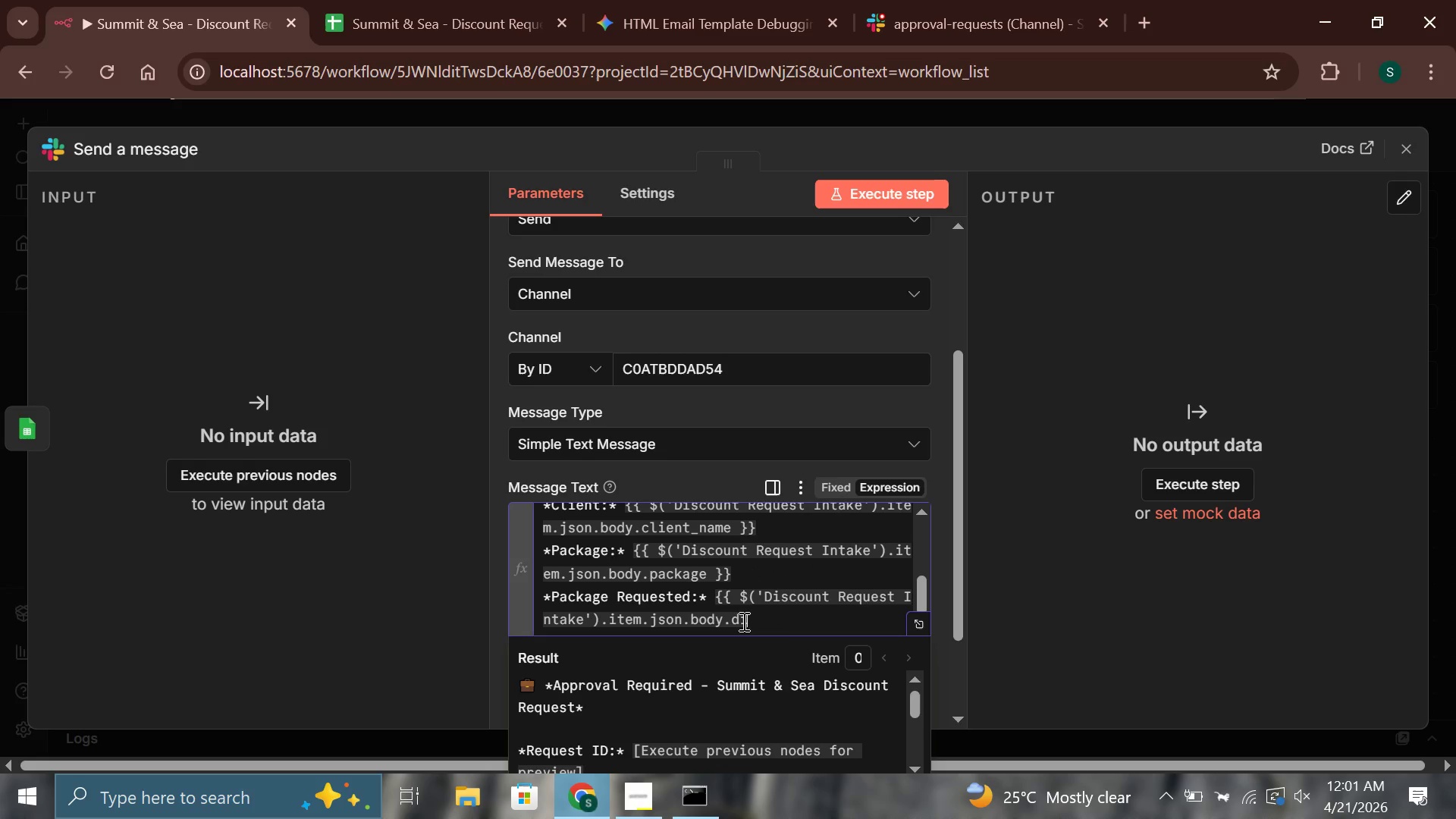 
hold_key(key=Backspace, duration=1.52)
 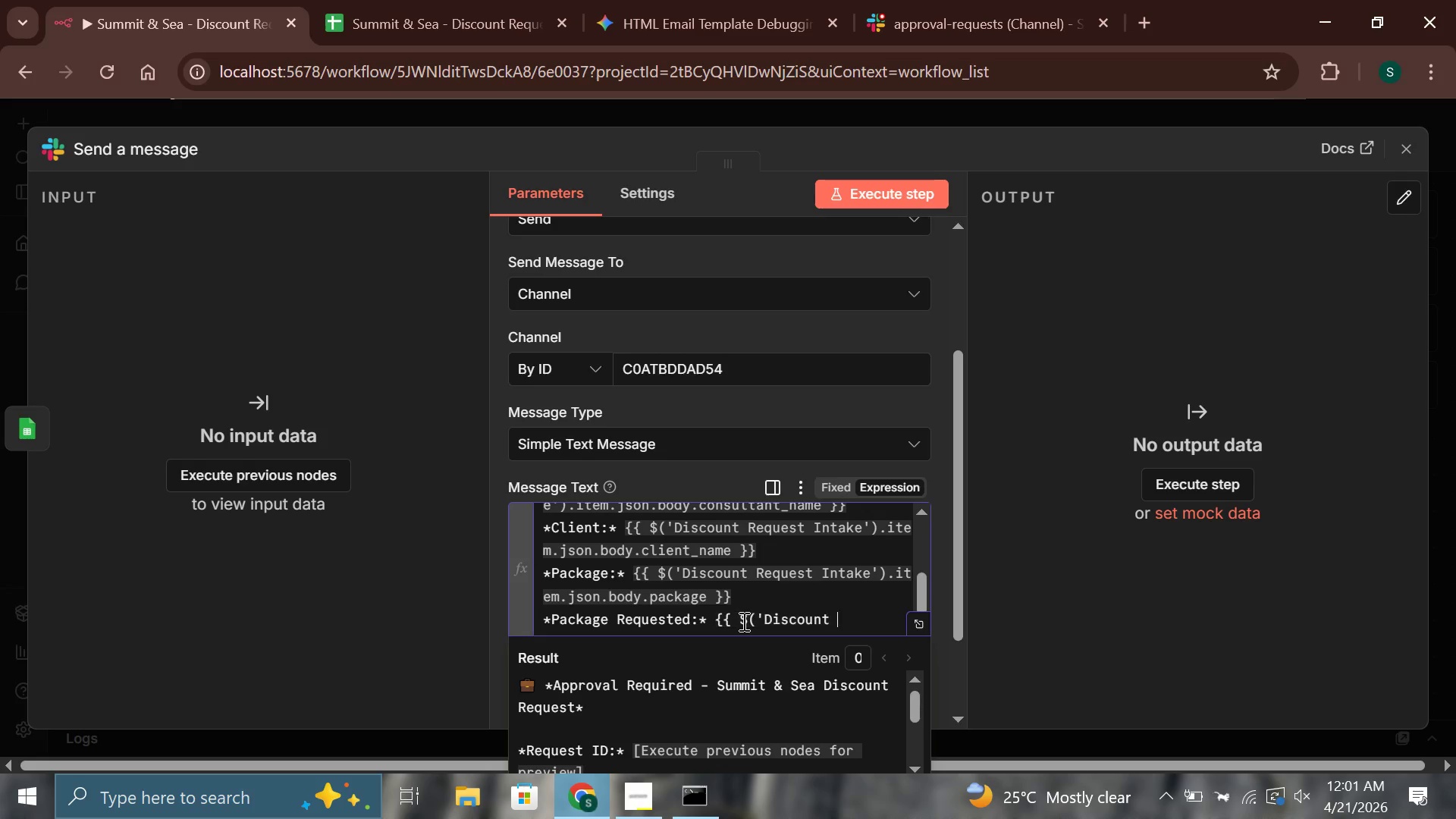 
key(Backspace)
 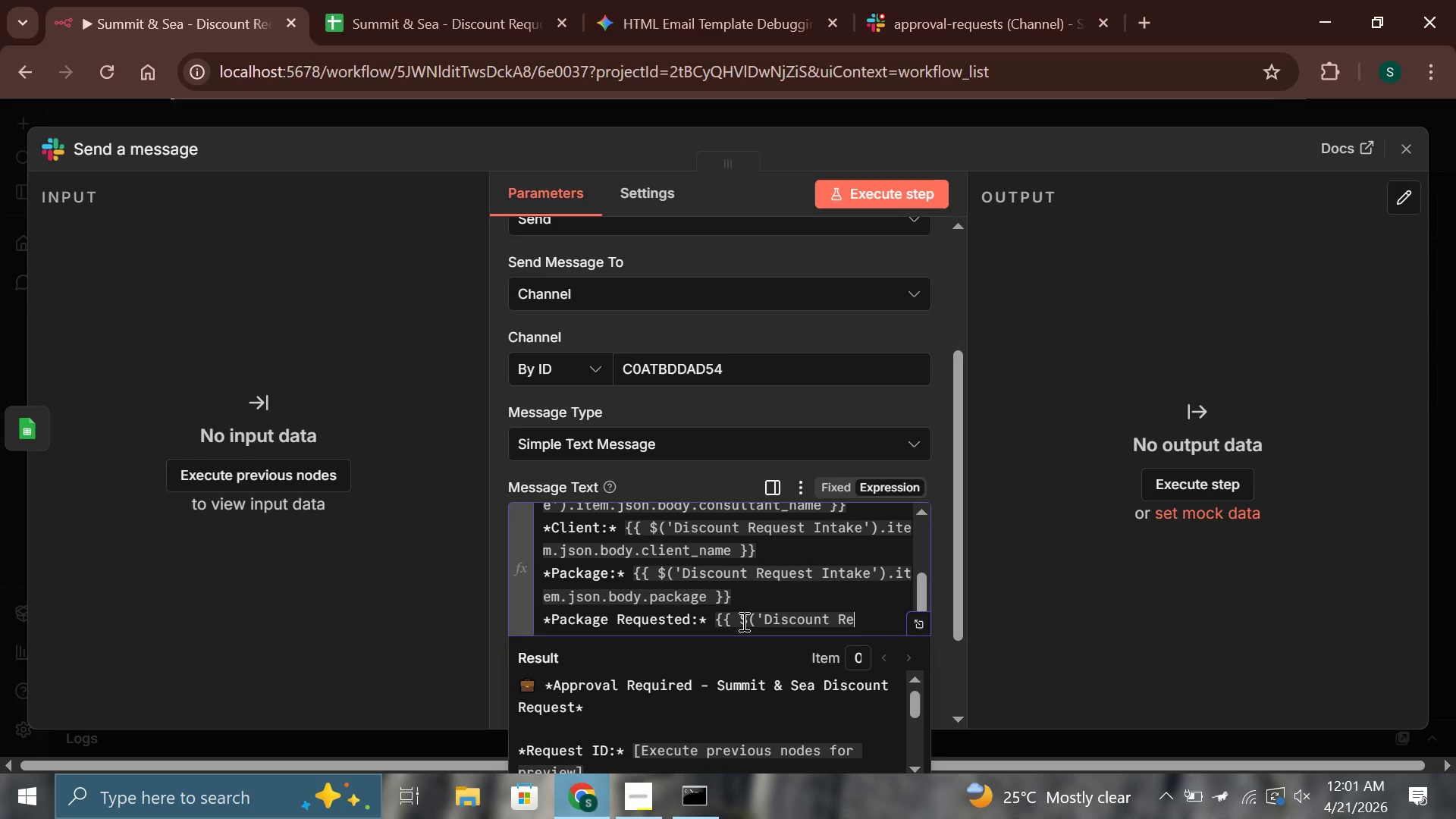 
key(Backspace)
 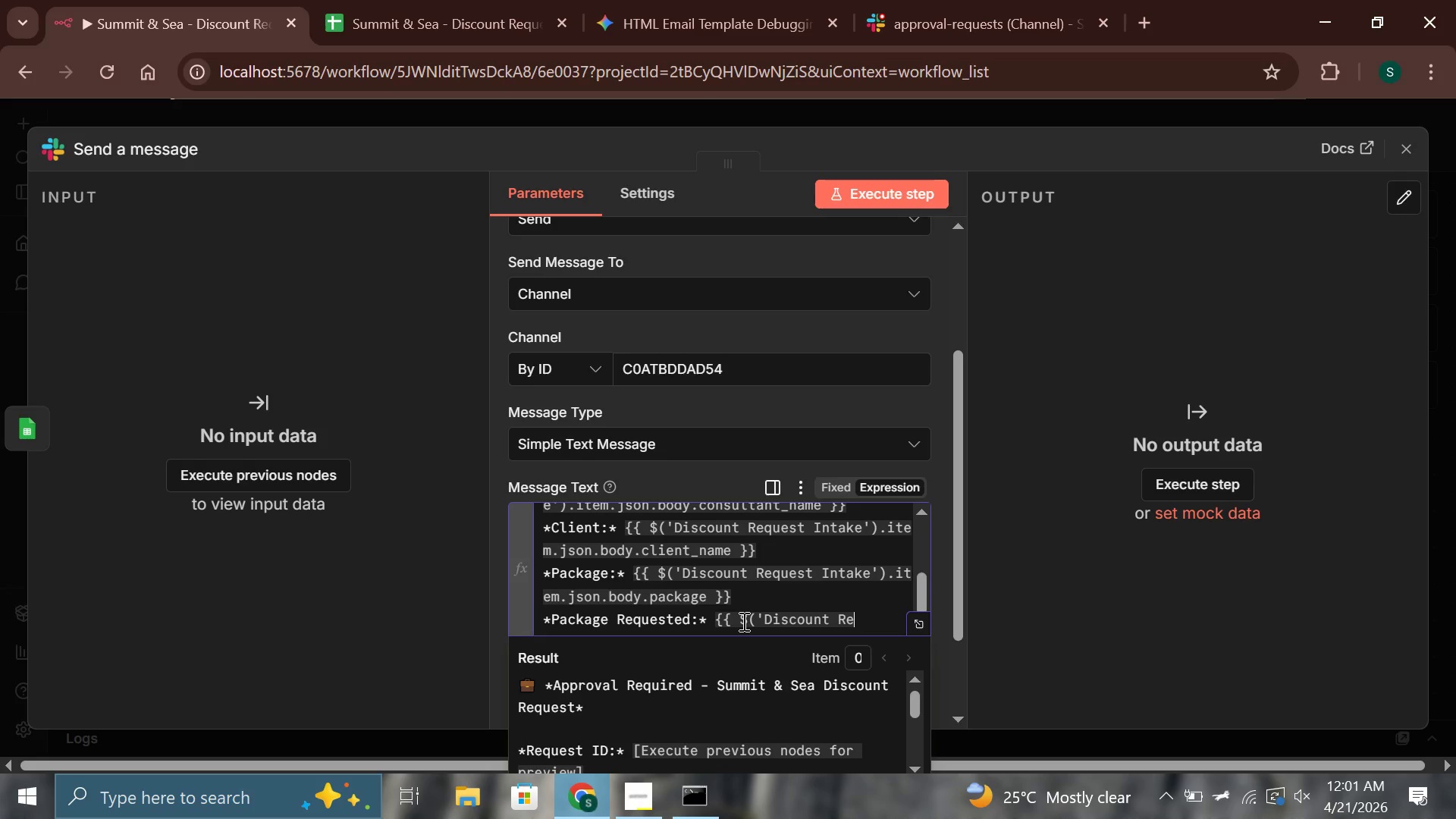 
key(Backspace)
 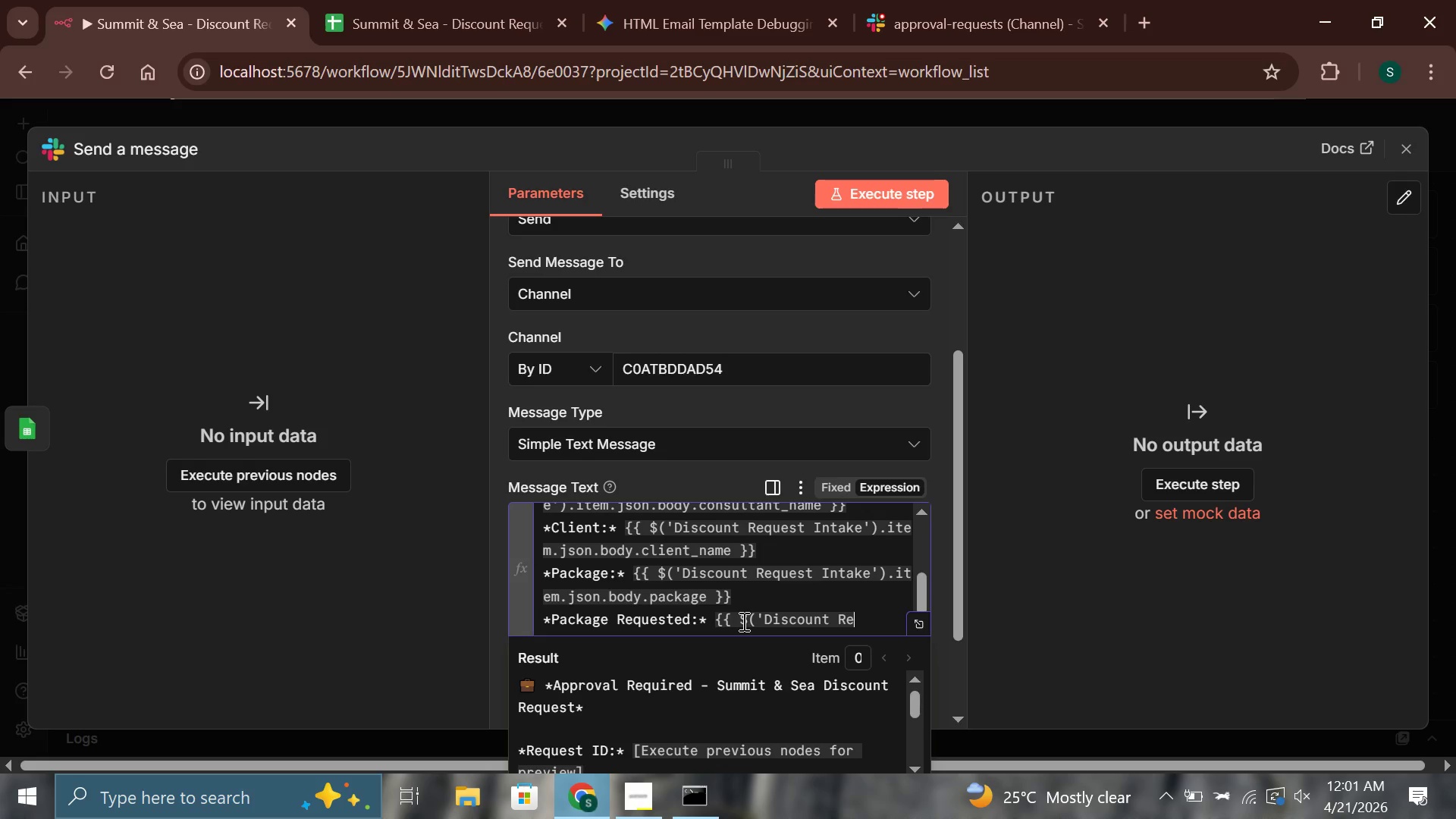 
key(Backspace)
 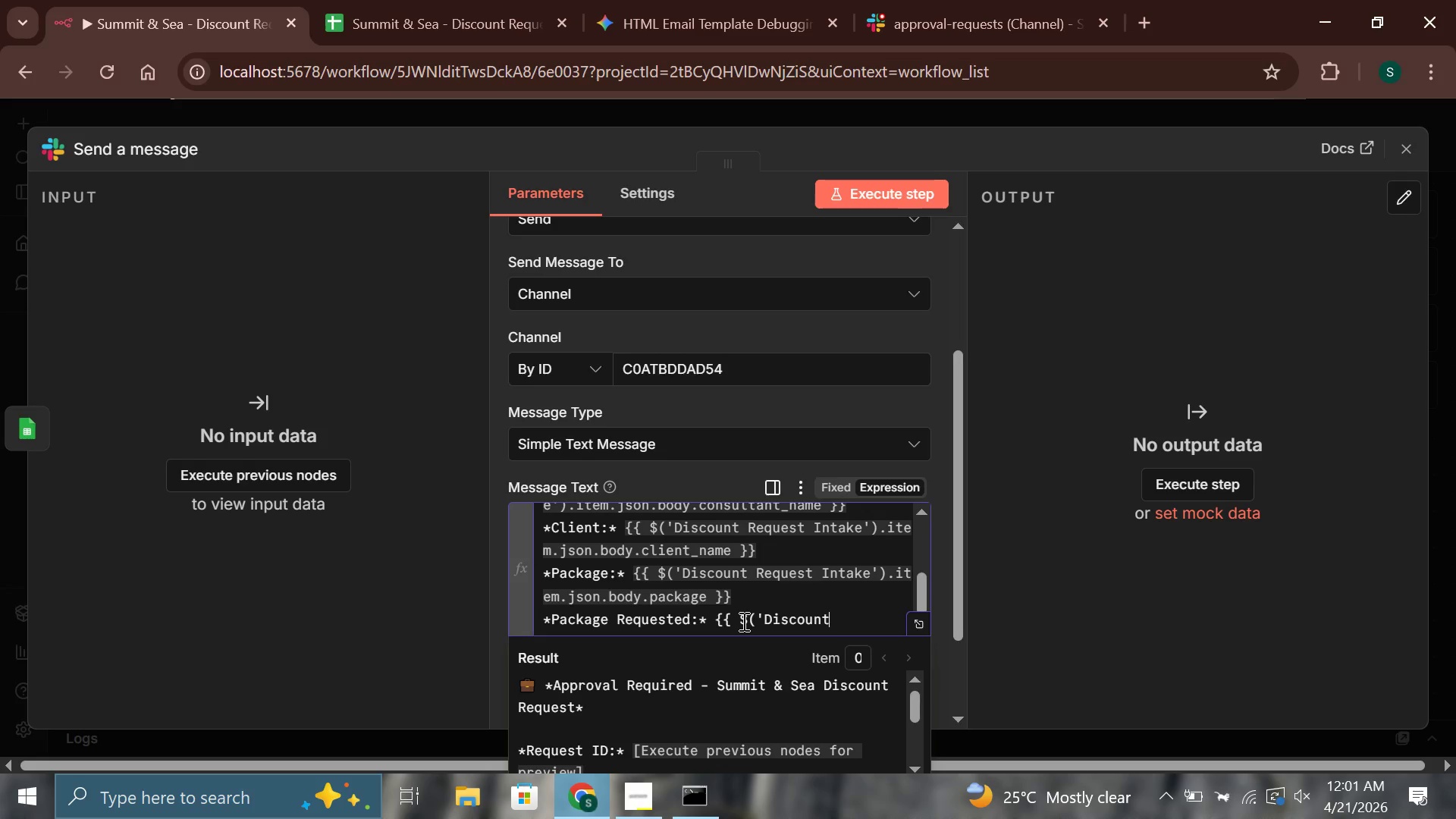 
hold_key(key=Backspace, duration=0.69)
 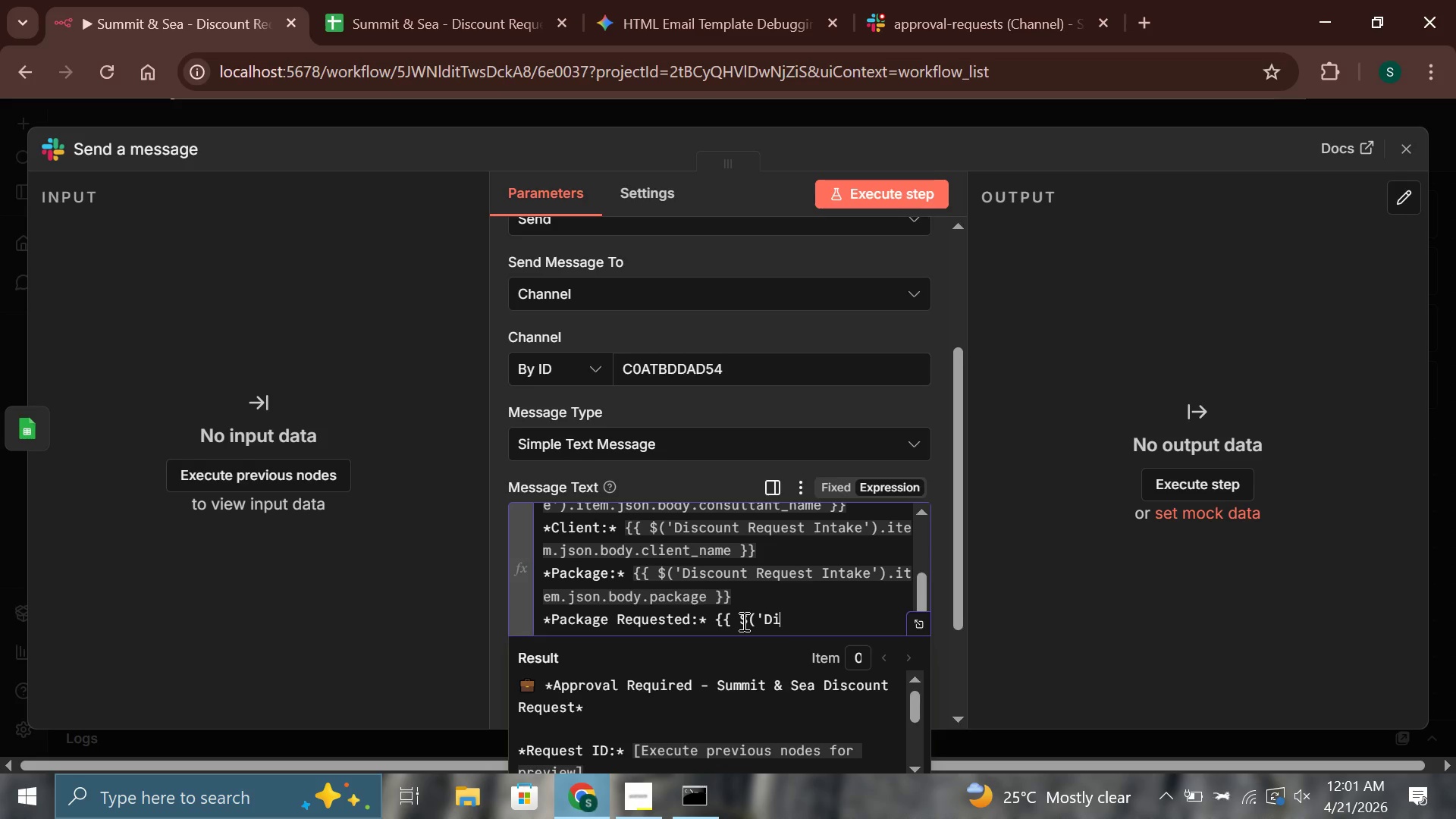 
key(Backspace)
 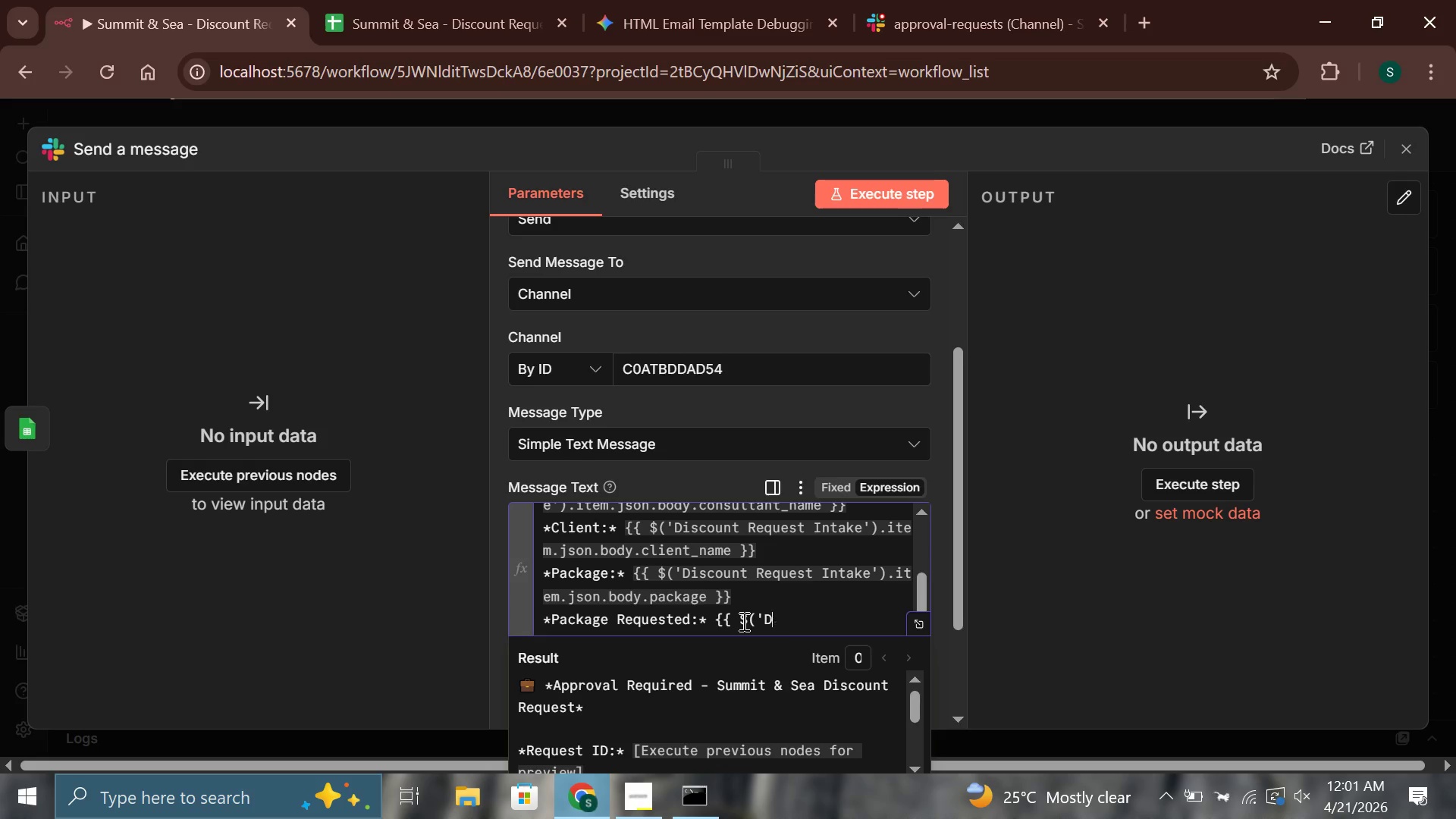 
key(Backspace)
 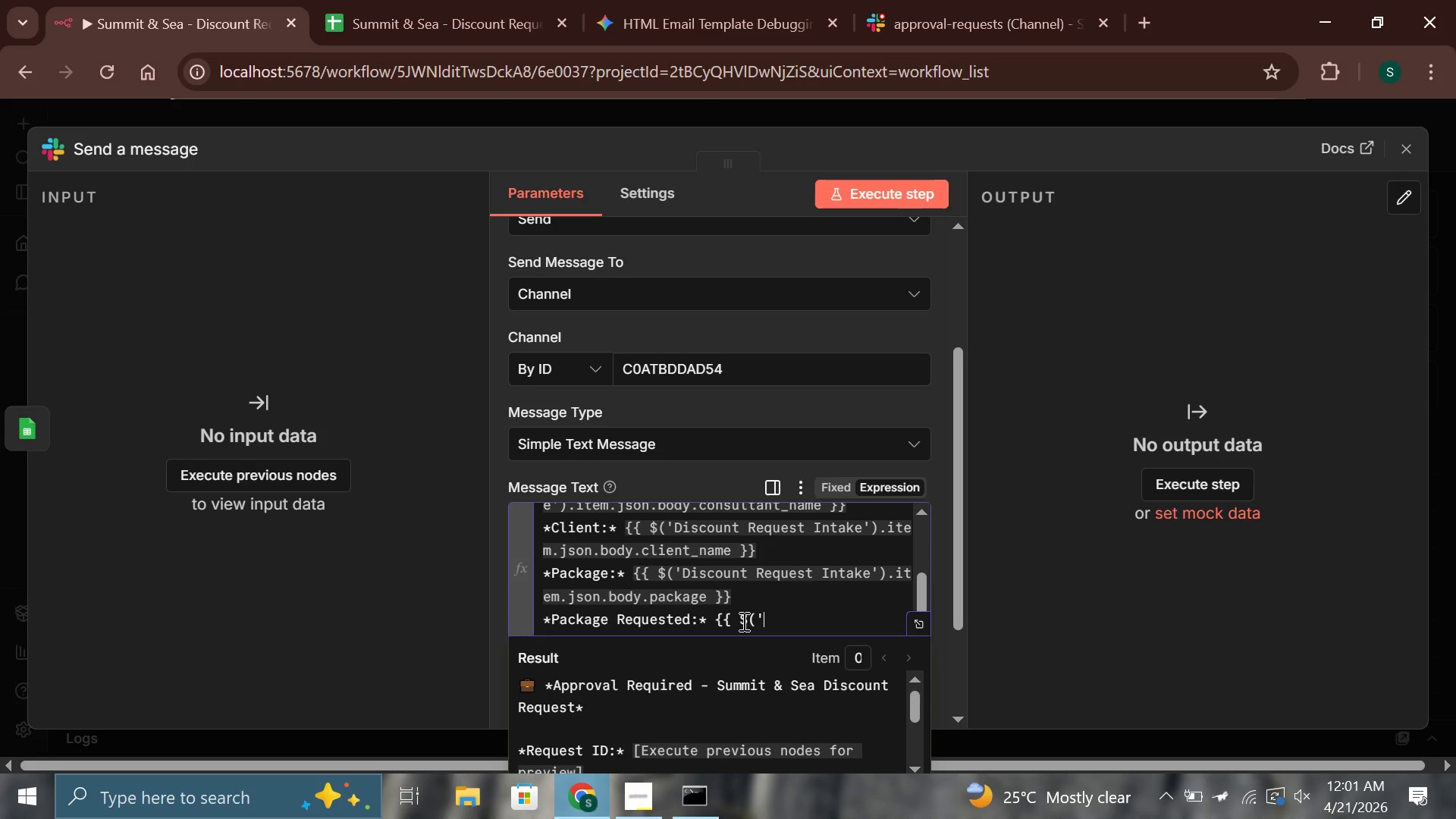 
key(Backspace)
 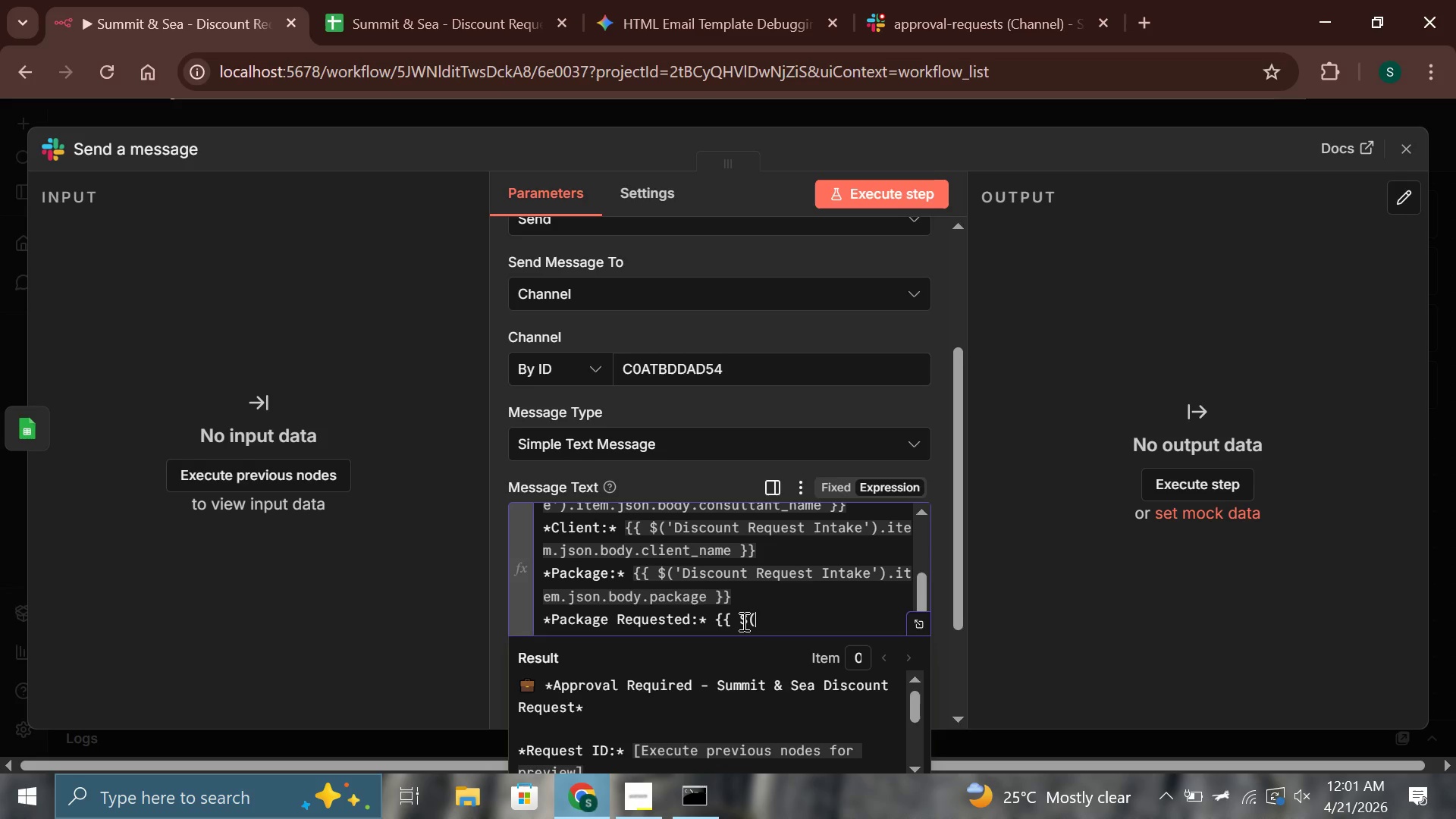 
key(Backspace)
 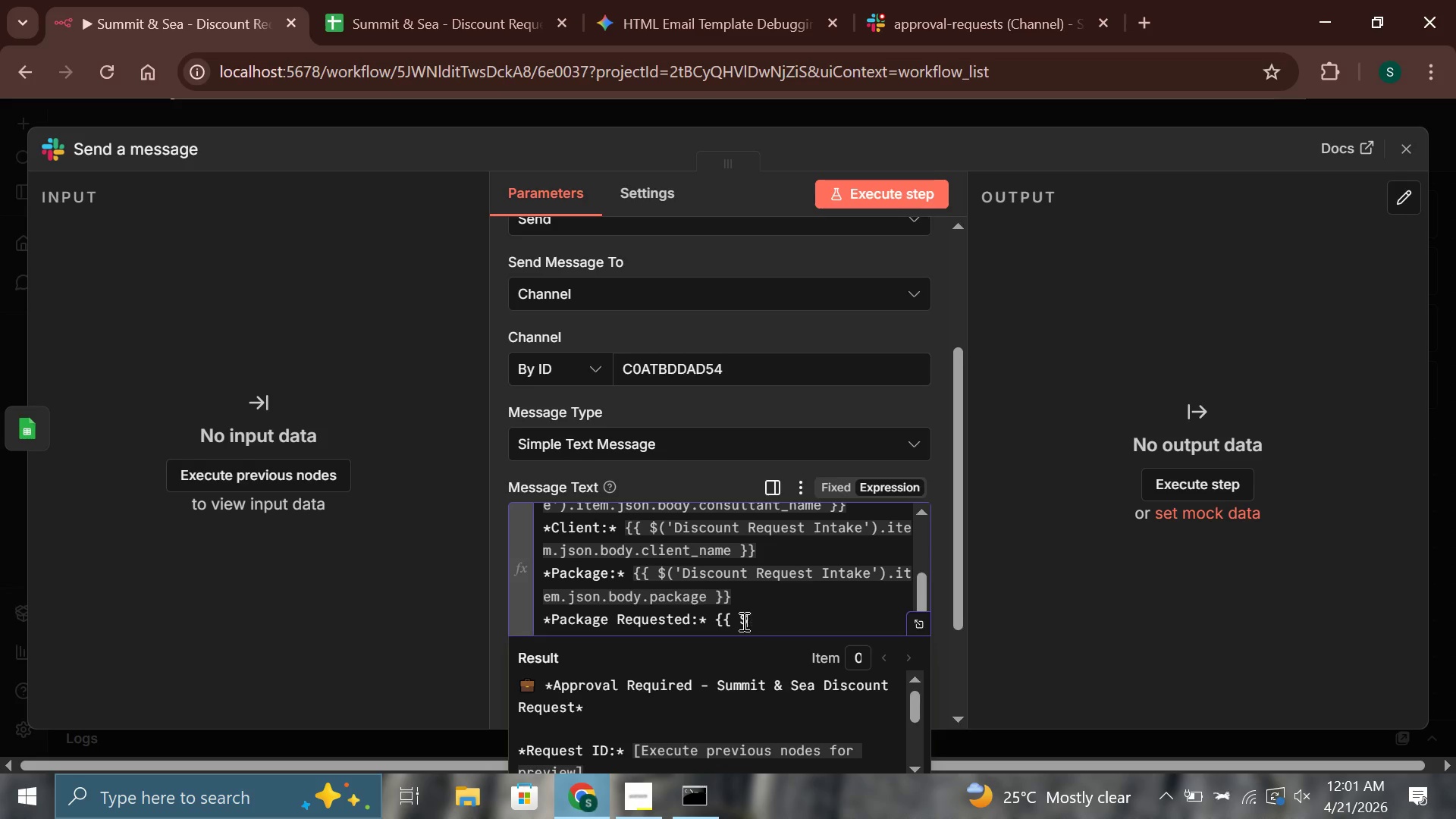 
key(Backspace)
 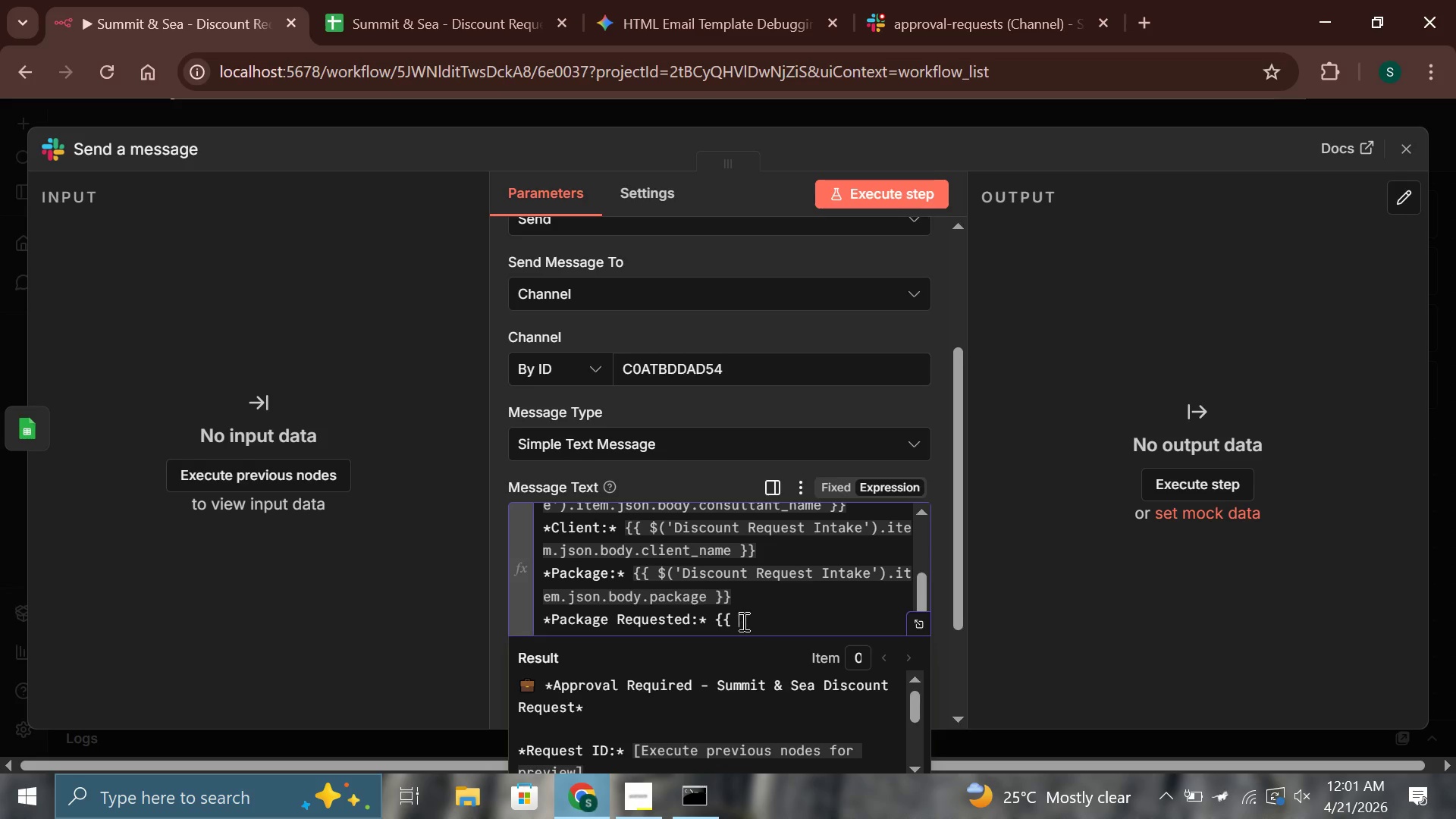 
key(Backspace)
 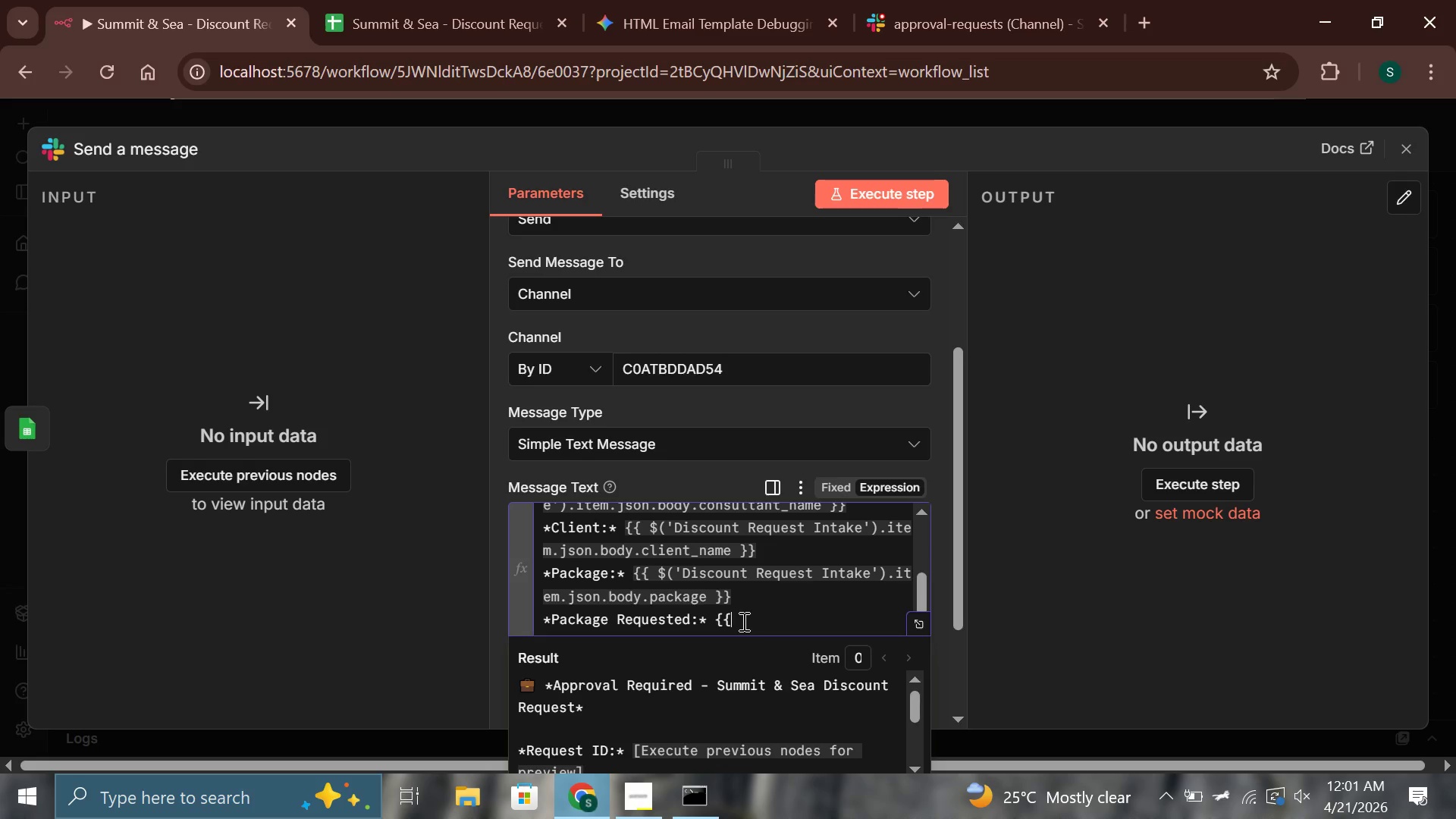 
key(Backspace)
 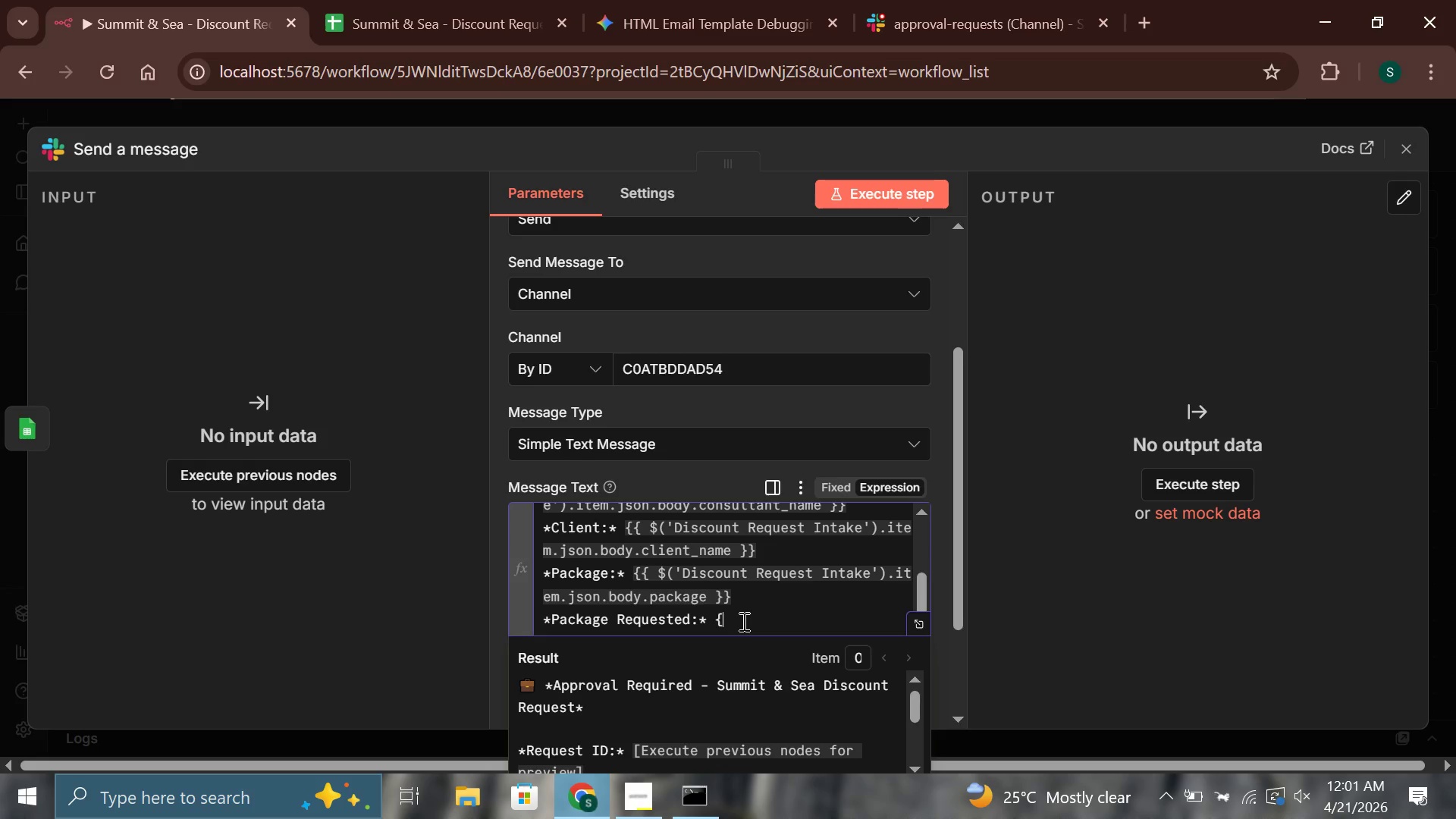 
key(Backspace)
 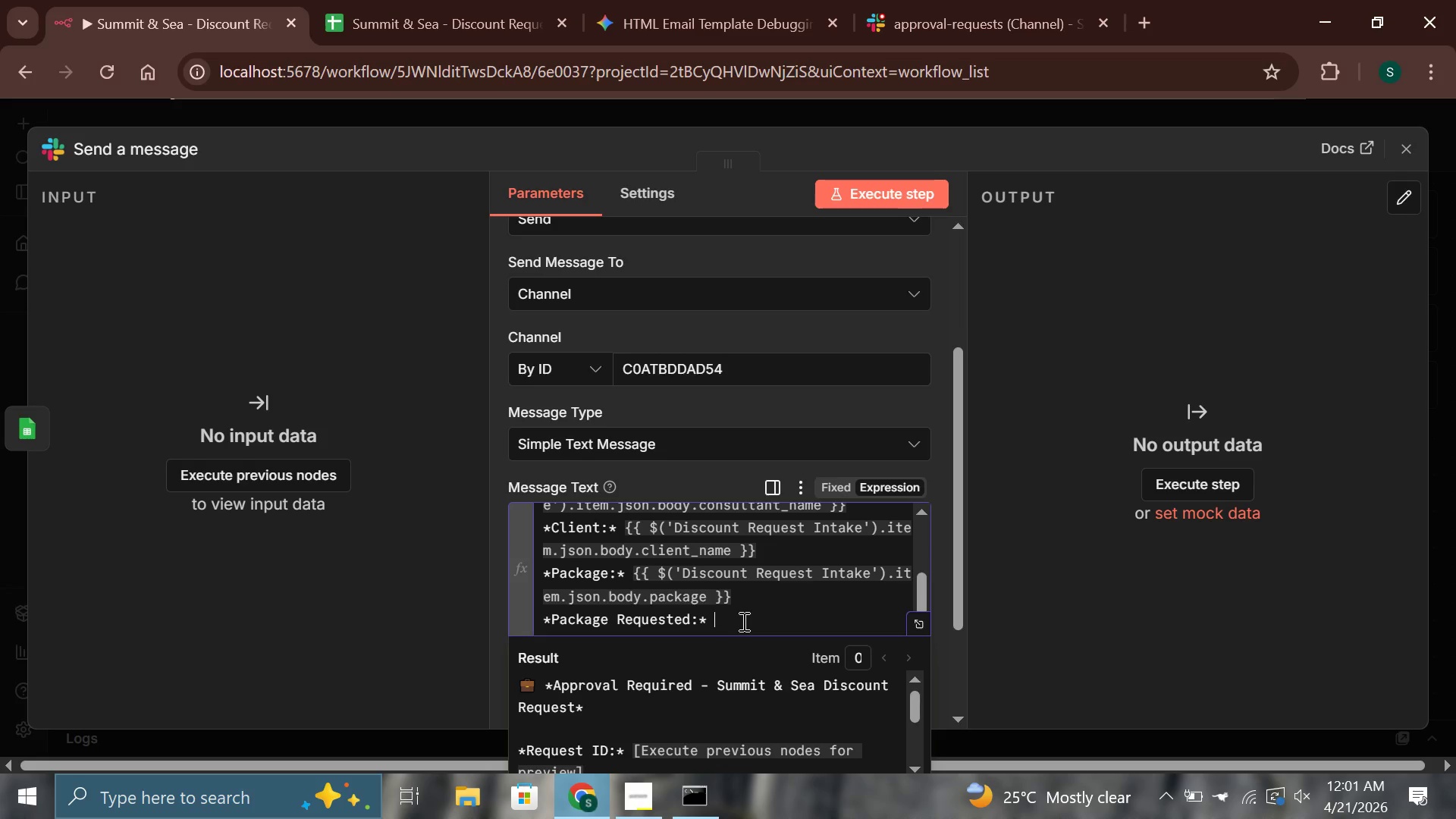 
hold_key(key=ShiftLeft, duration=1.52)
 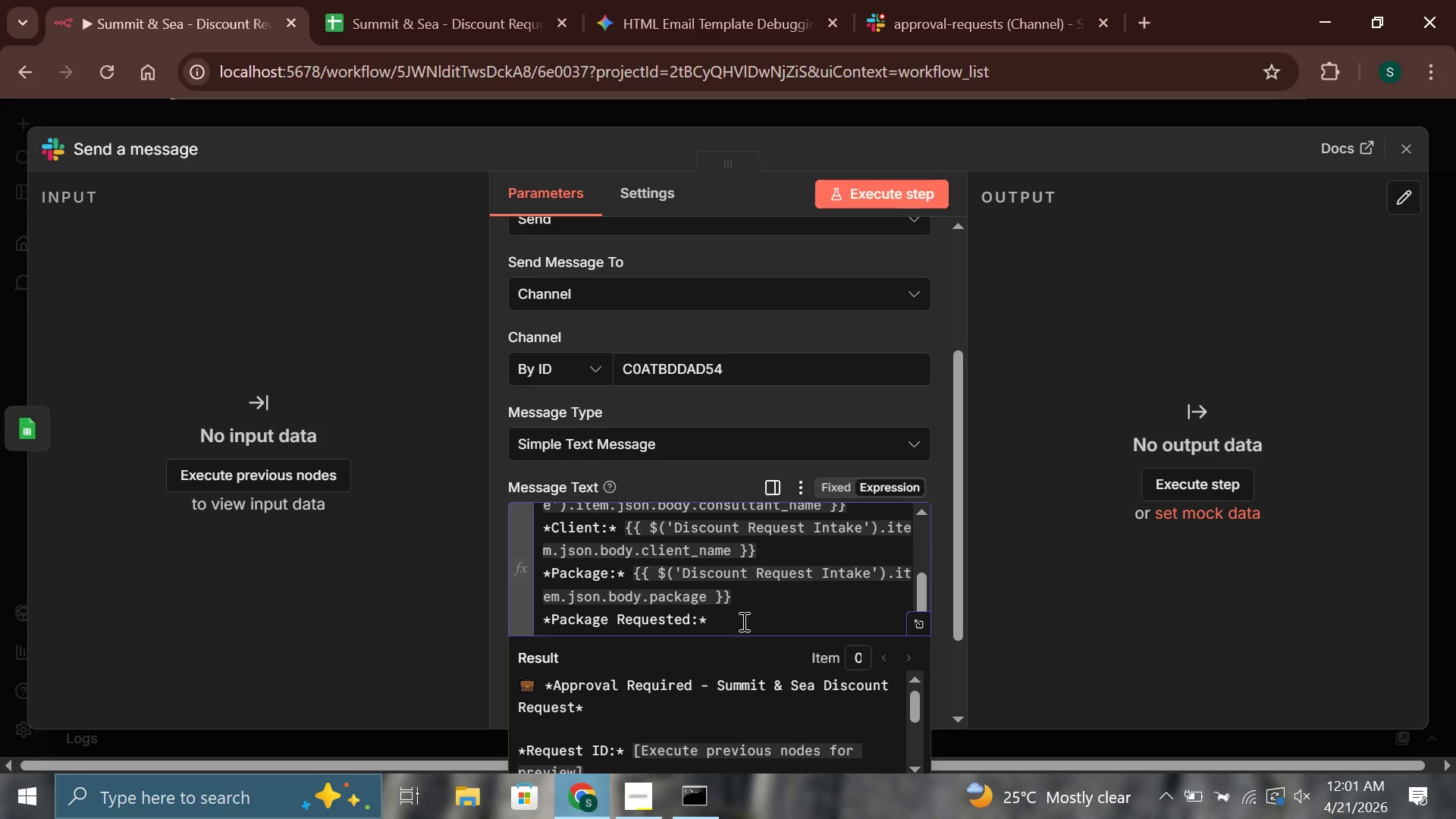 
hold_key(key=ShiftLeft, duration=1.52)
 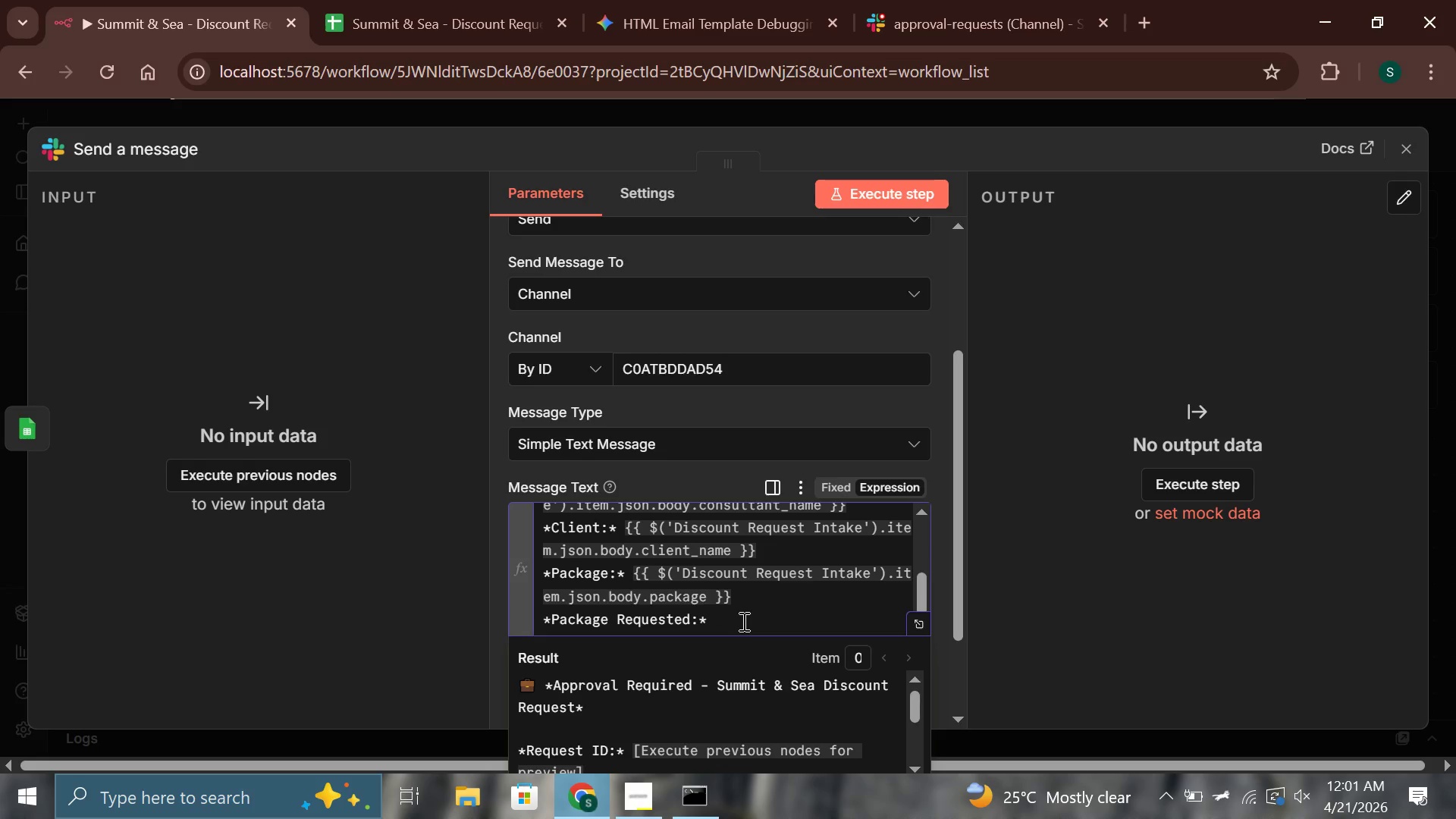 
hold_key(key=ShiftLeft, duration=1.5)
 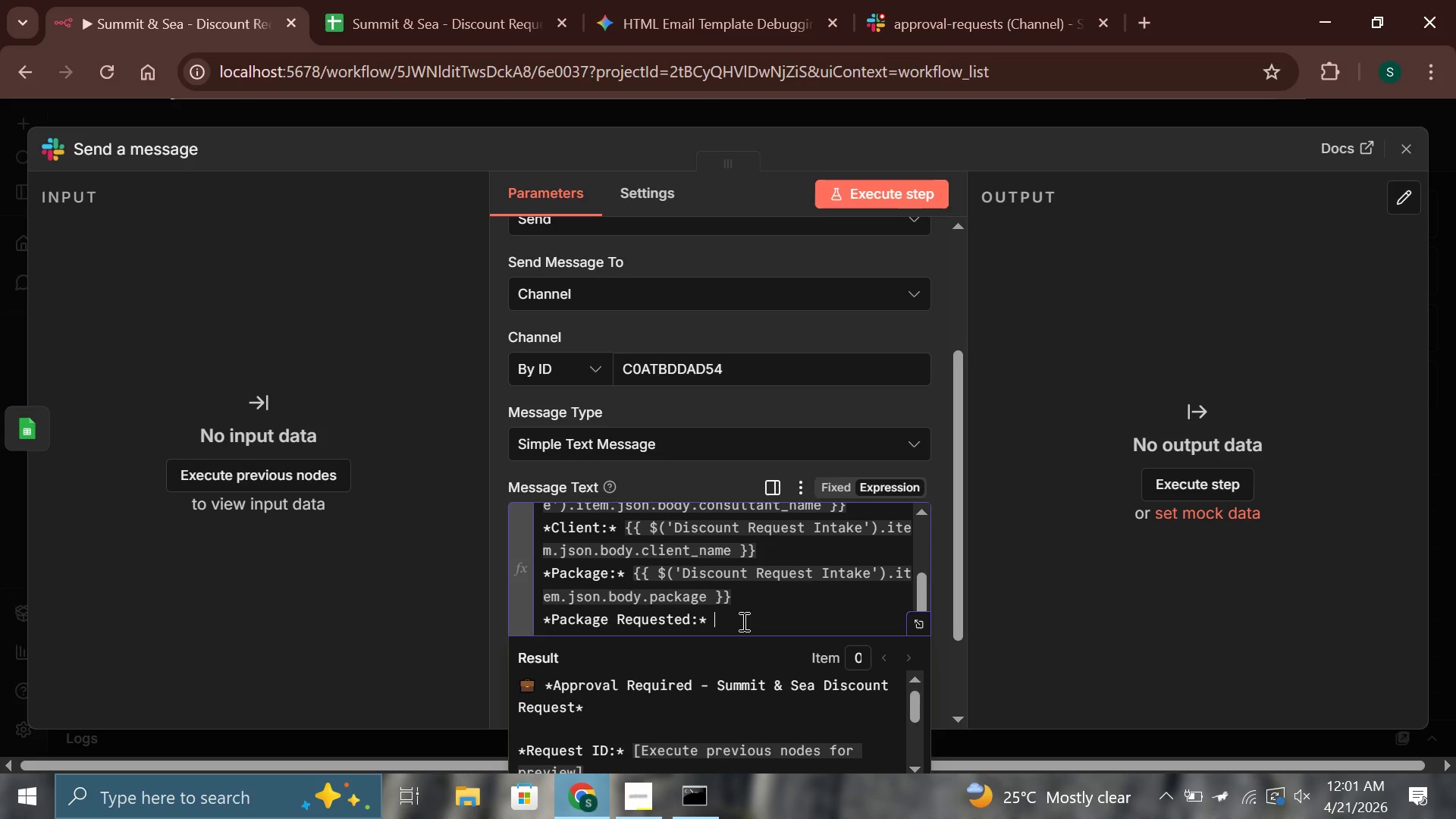 
hold_key(key=ShiftLeft, duration=1.5)
 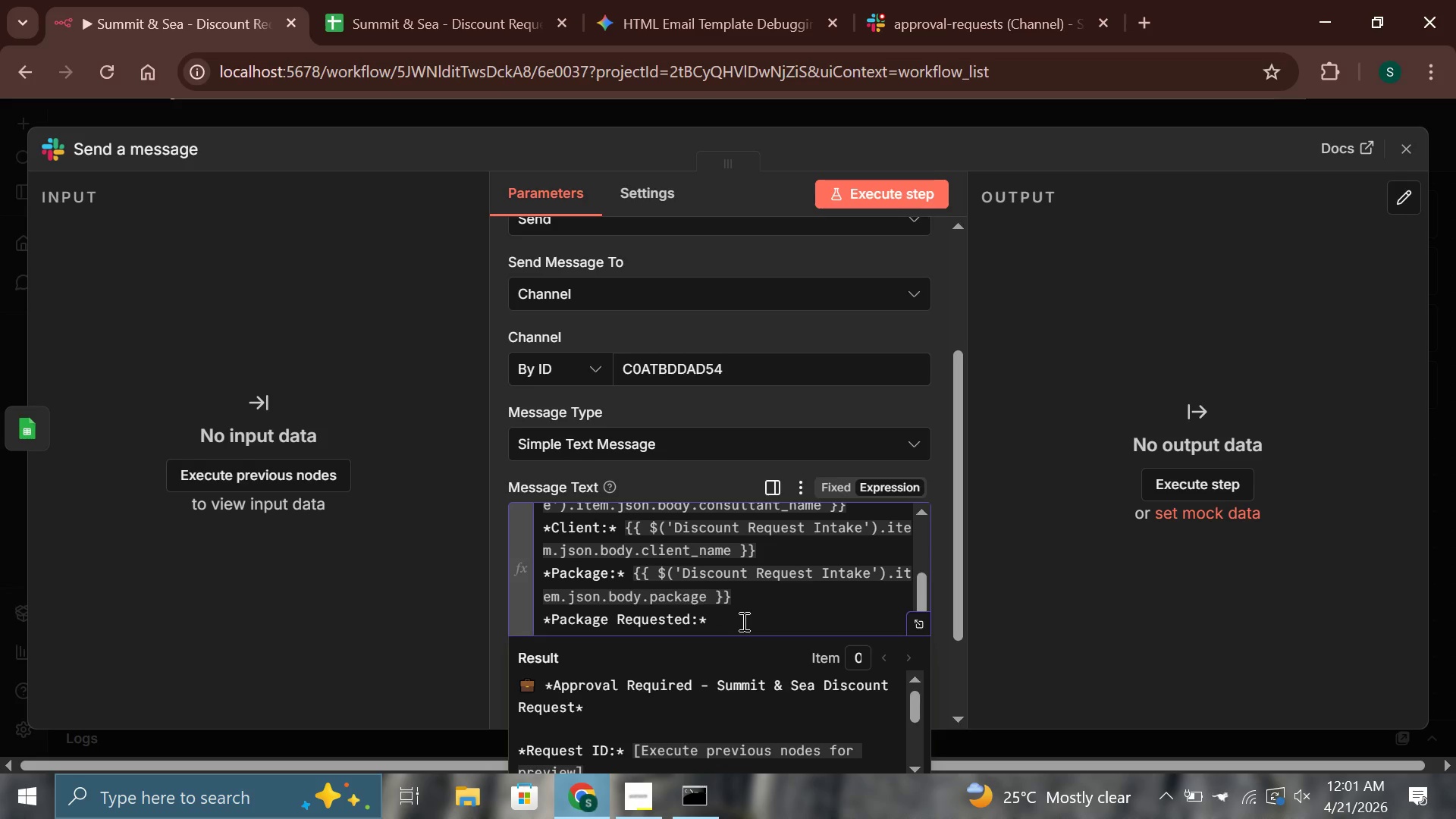 
hold_key(key=ShiftLeft, duration=1.25)
 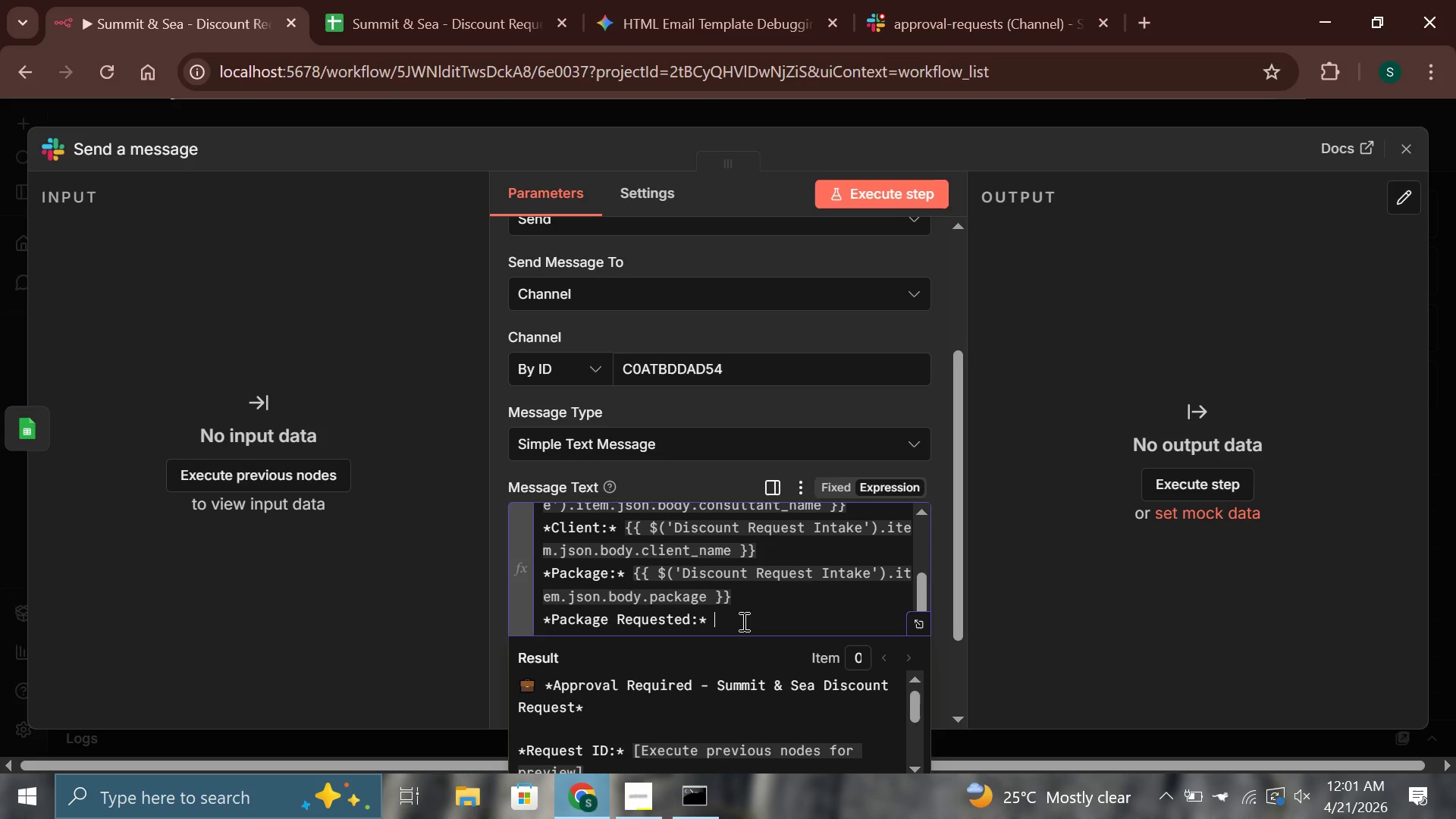 
key(Shift+4)
 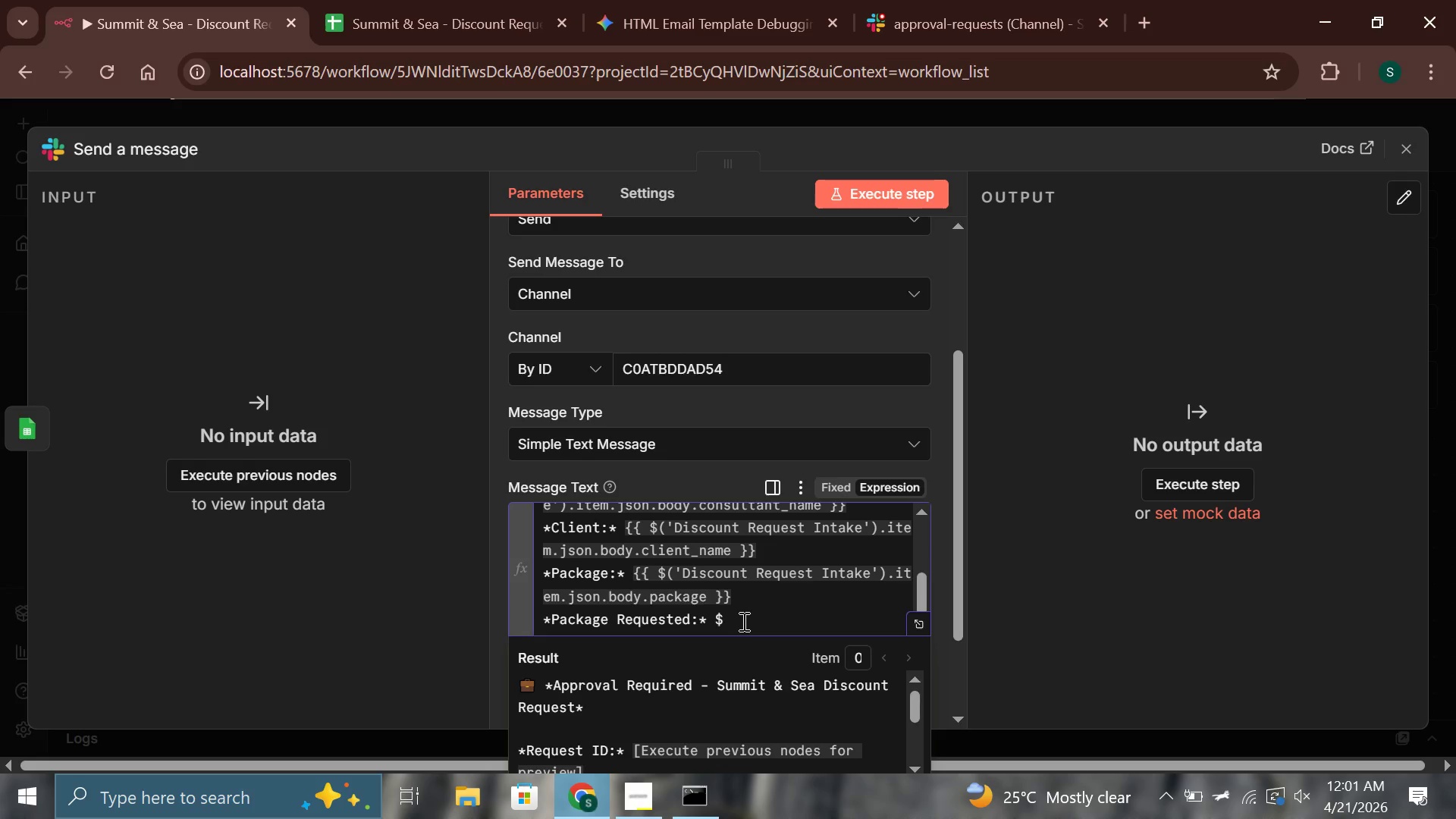 
key(Shift+BracketLeft)
 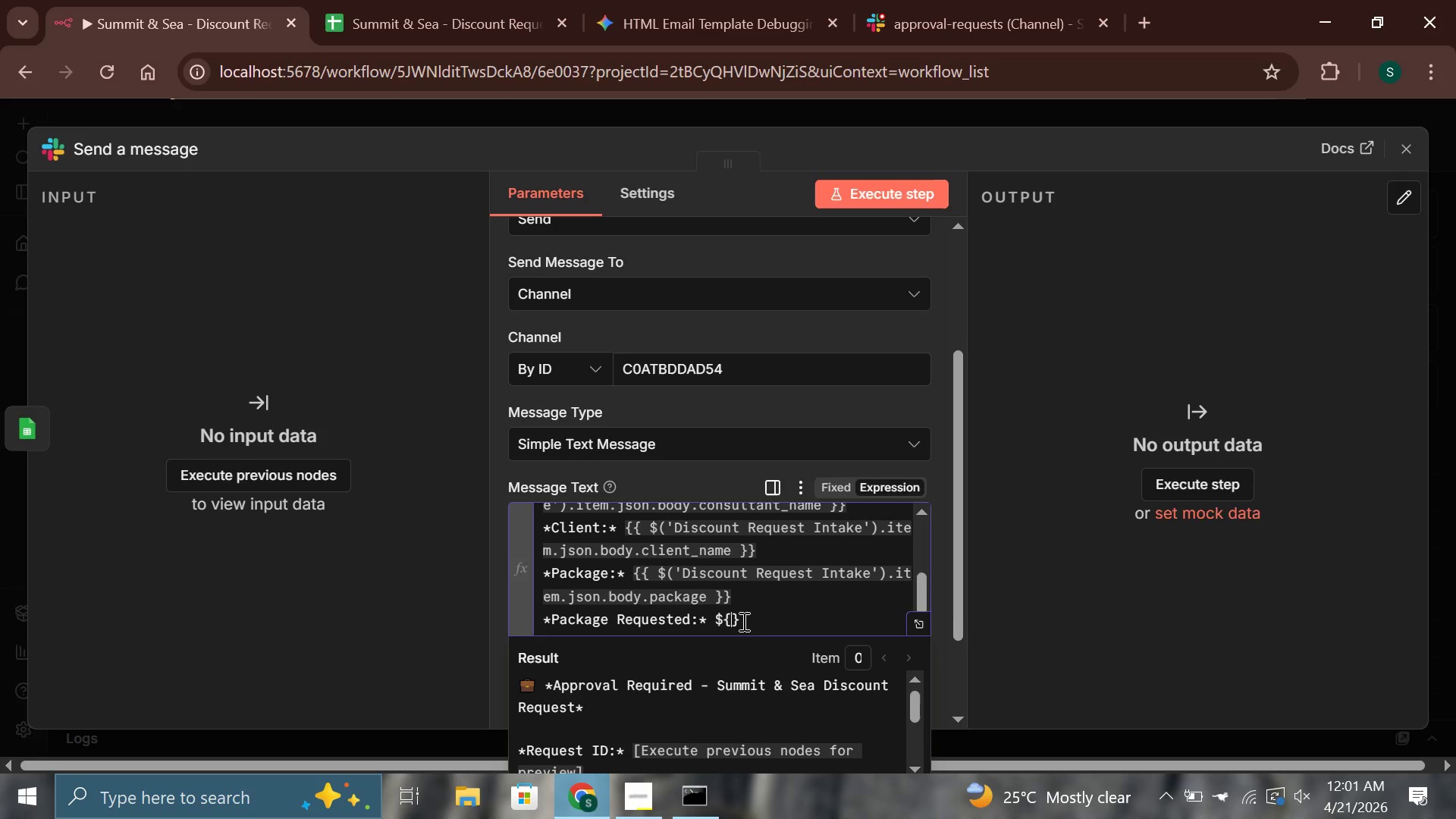 
key(Shift+BracketLeft)
 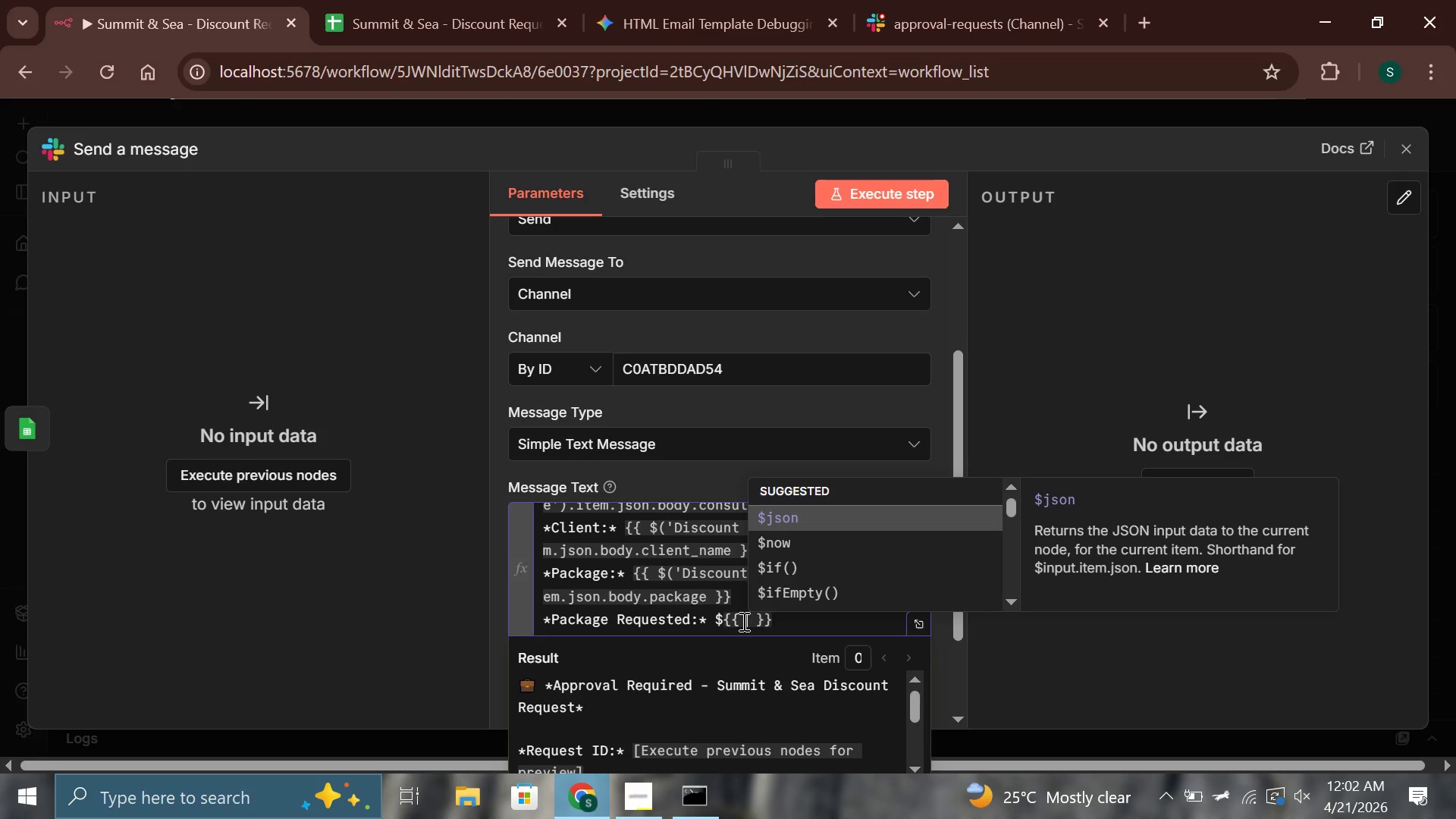 
key(Shift+4)
 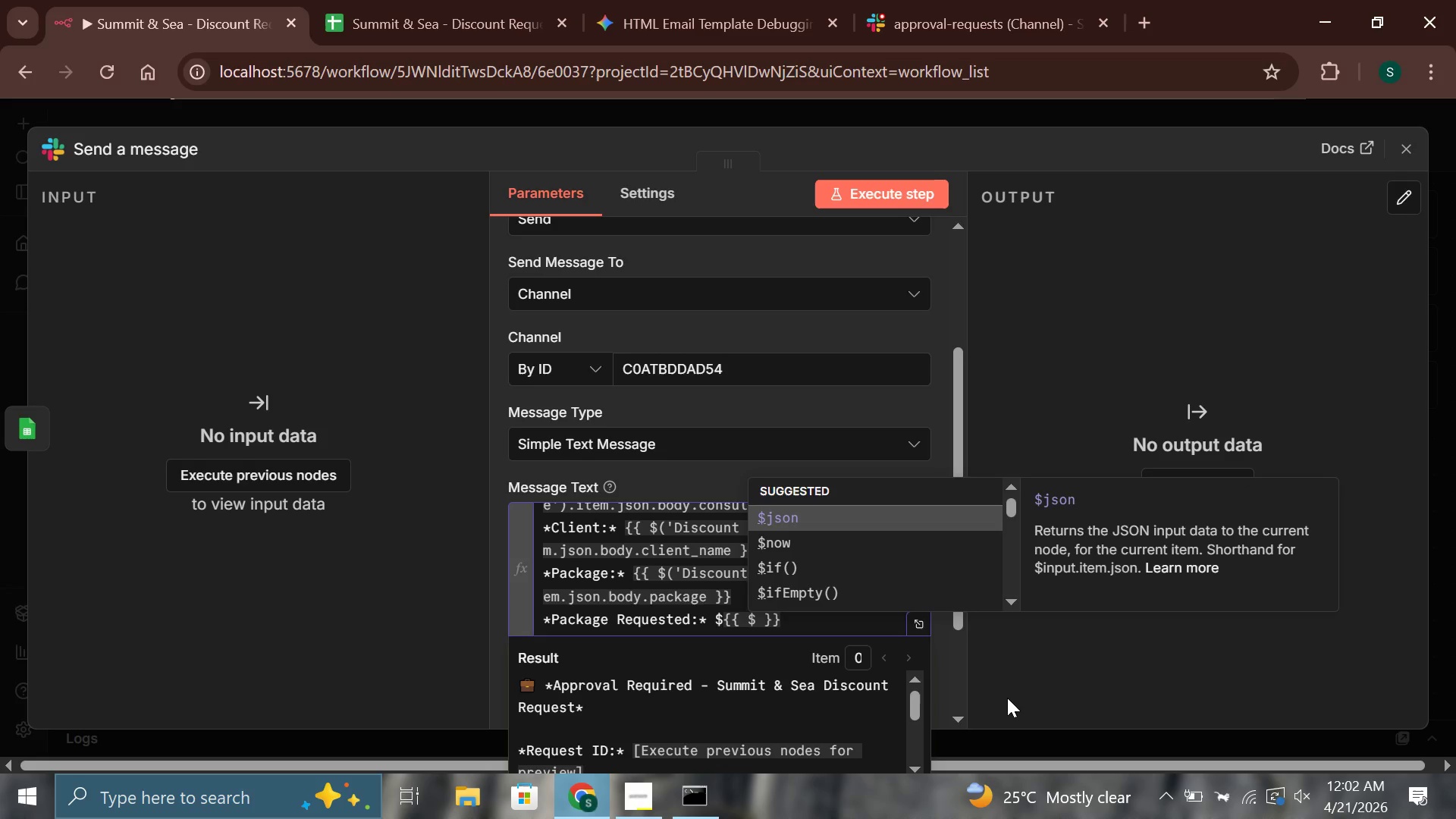 
type(('Disc)
 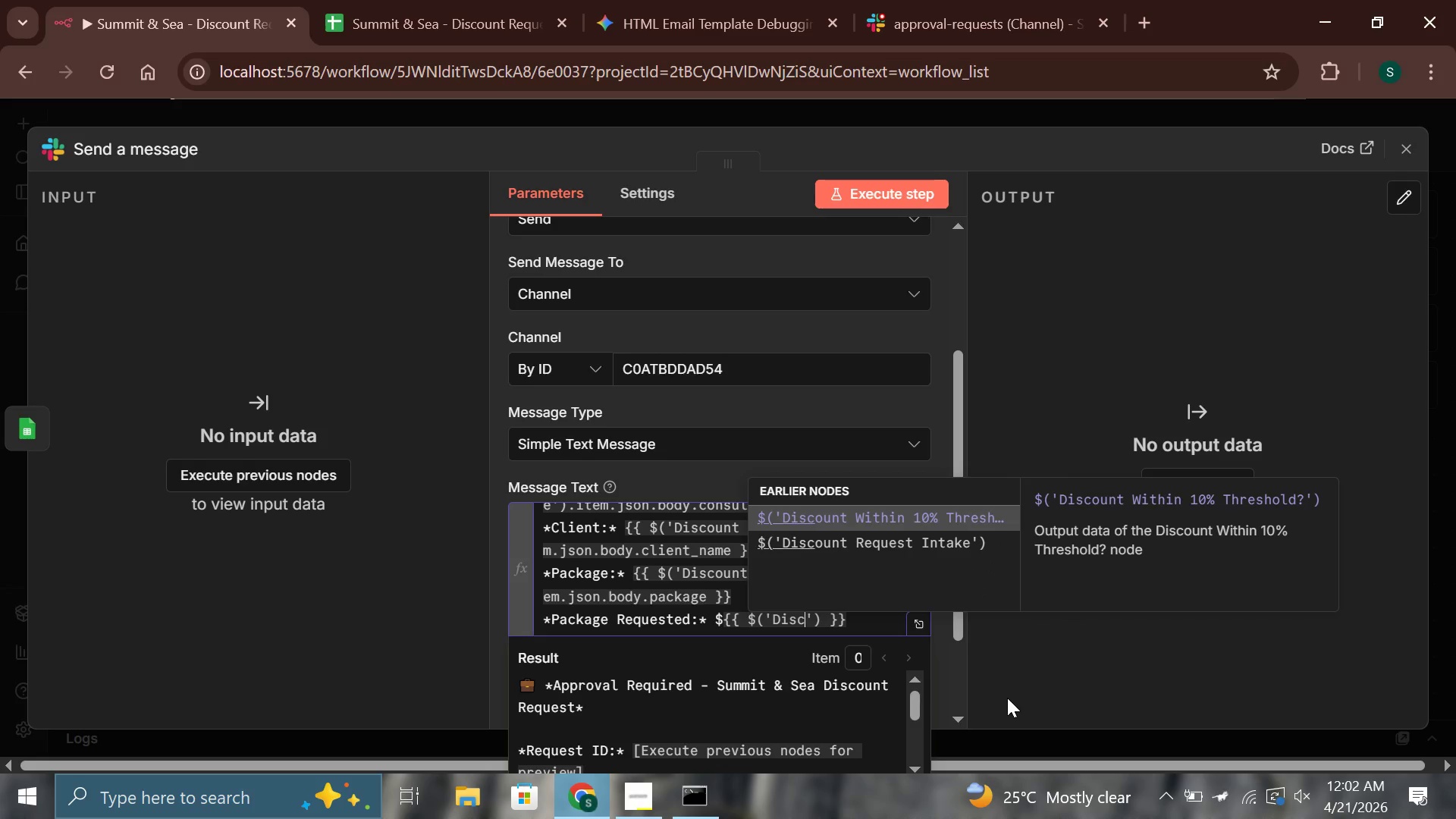 
key(ArrowDown)
 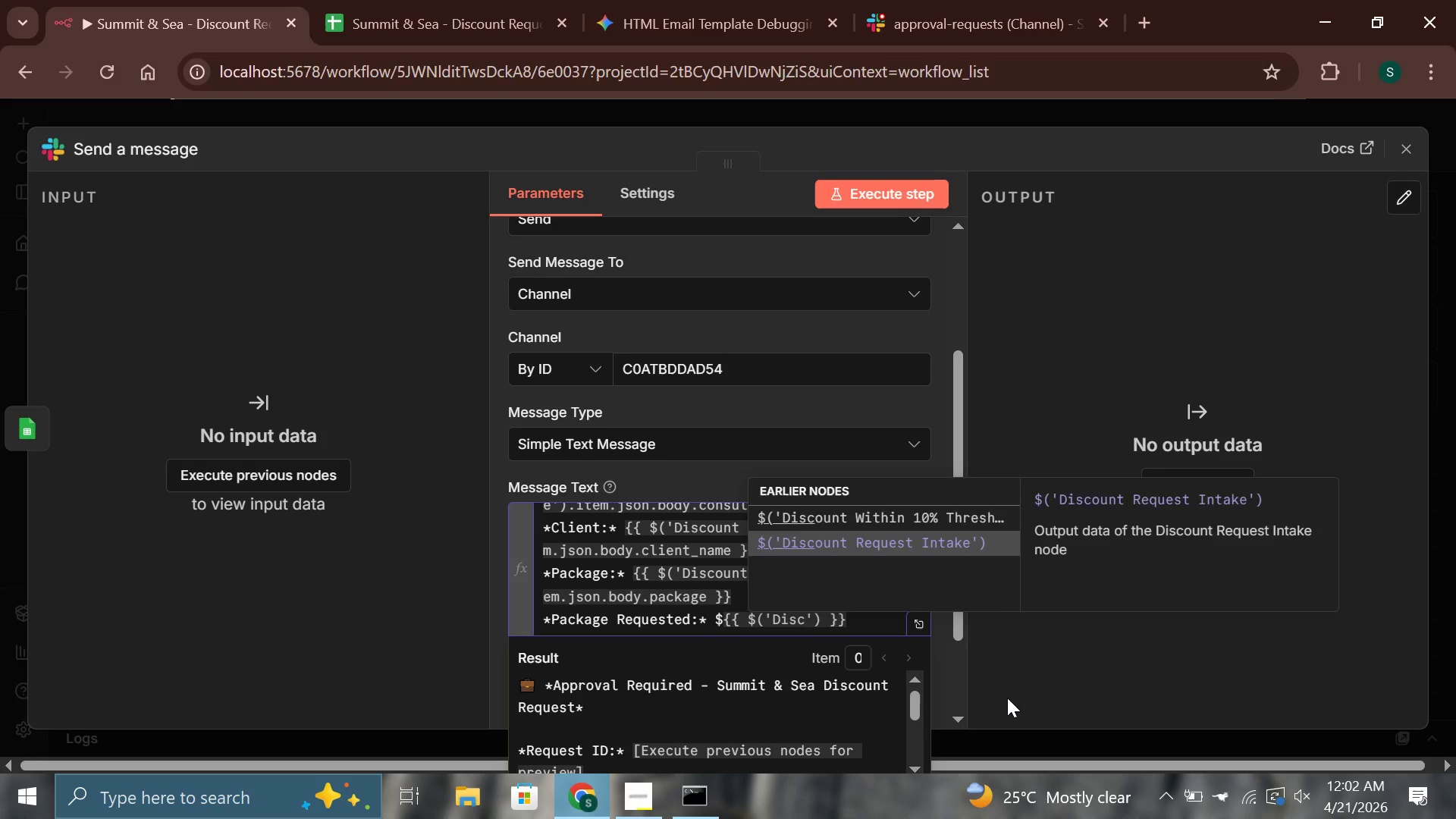 
key(Enter)
 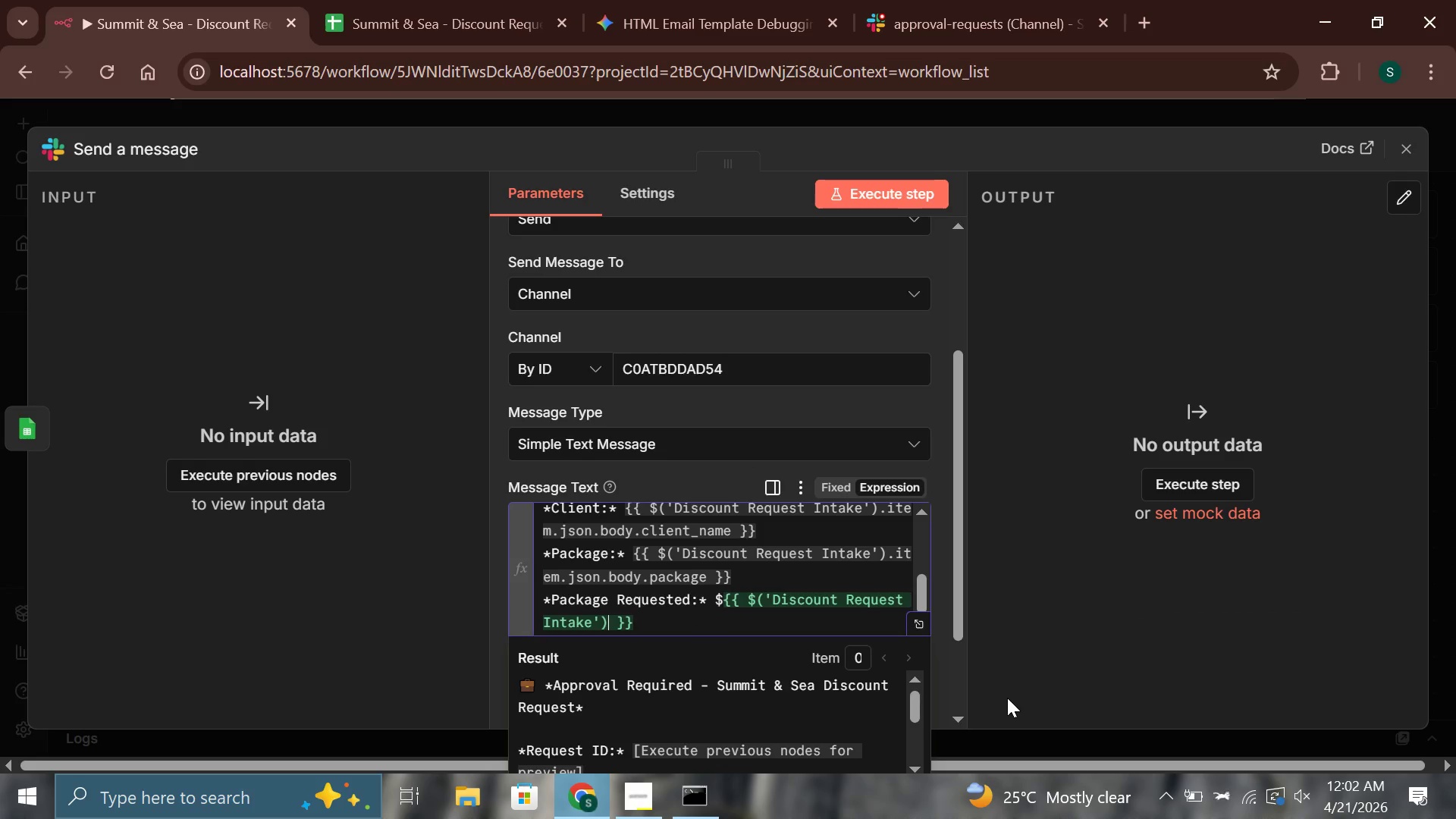 
wait(12.98)
 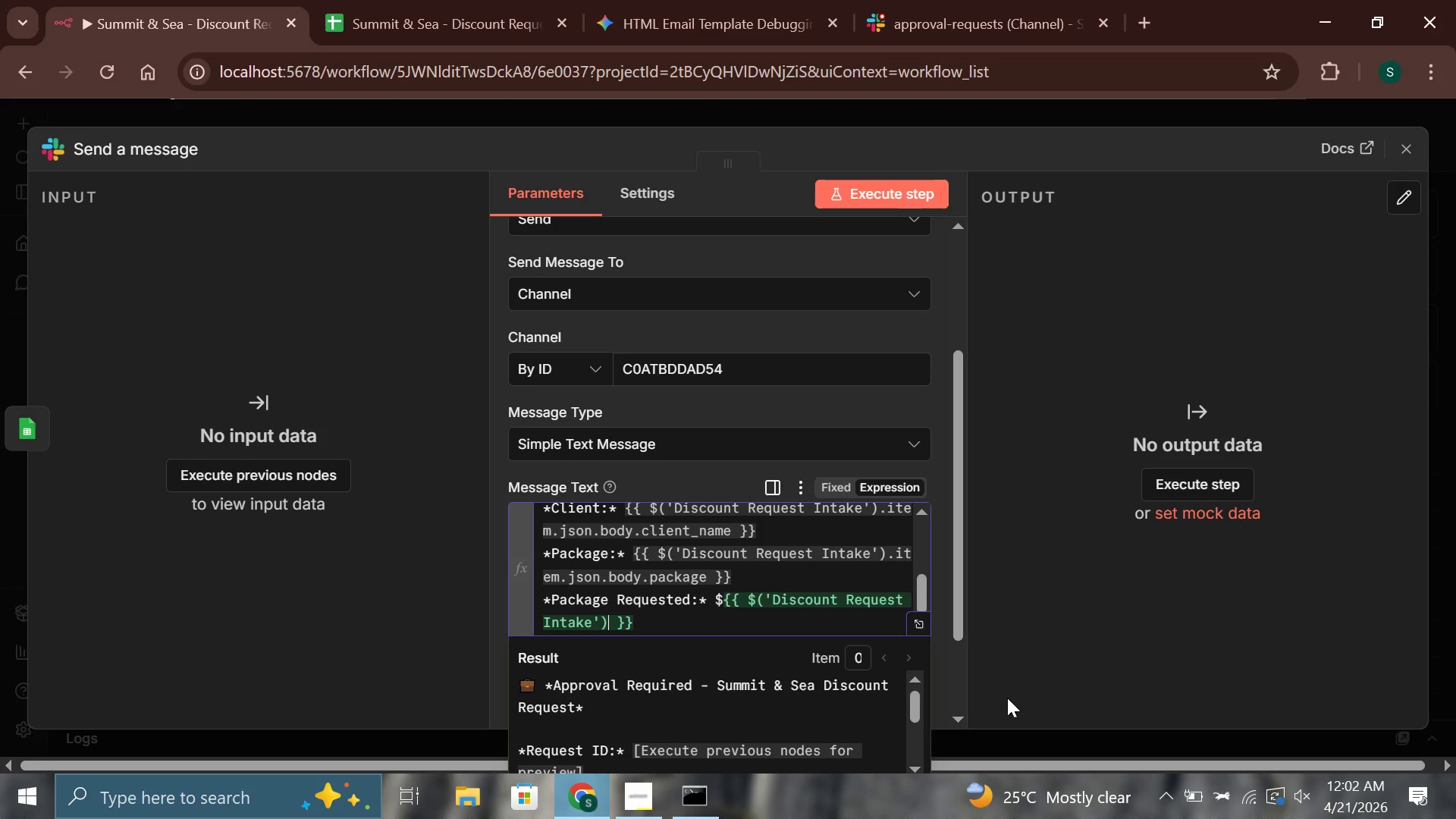 
type(.item.json.bd)
key(Backspace)
type(ody.package_price)
 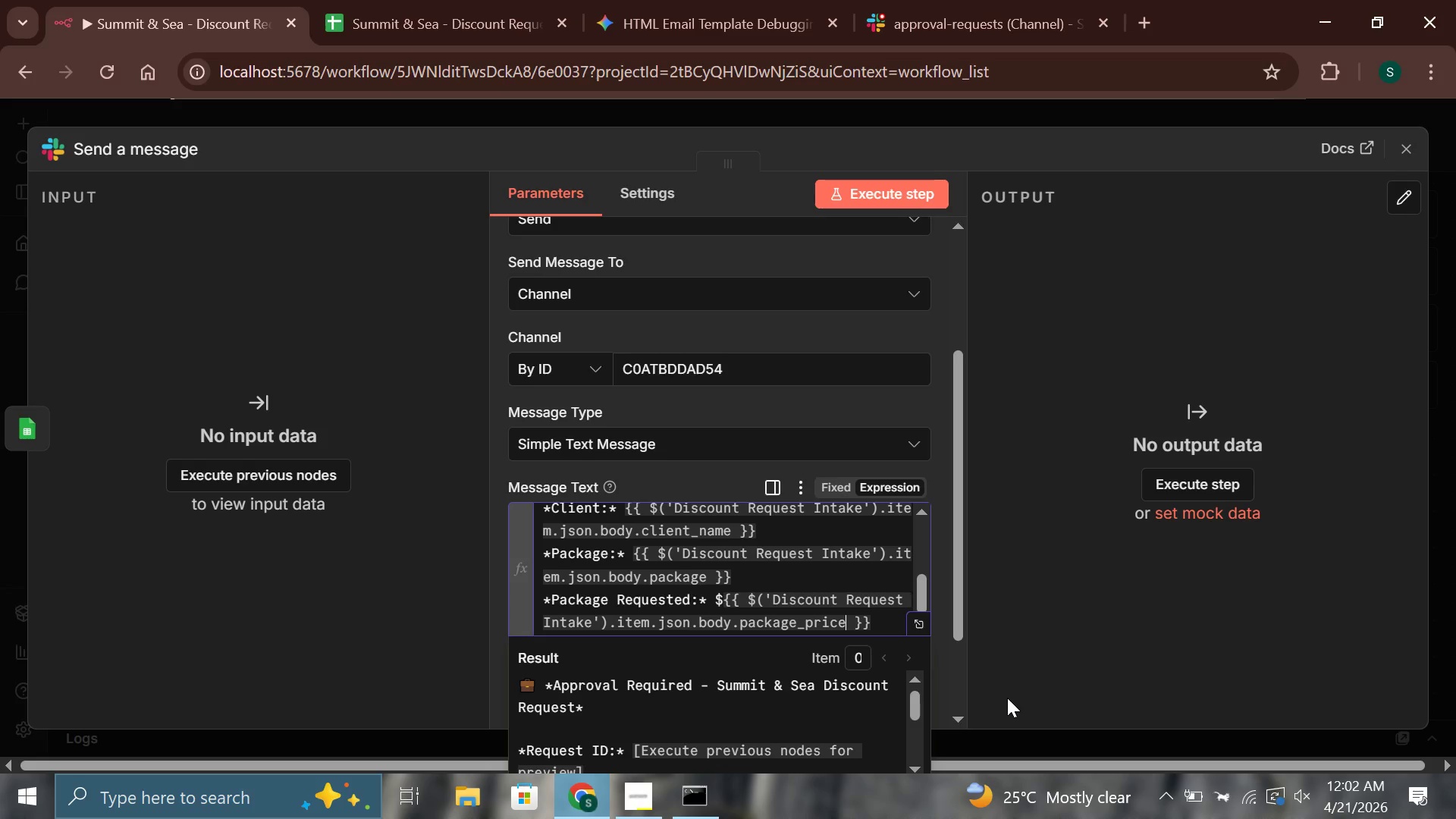 
key(ArrowRight)
 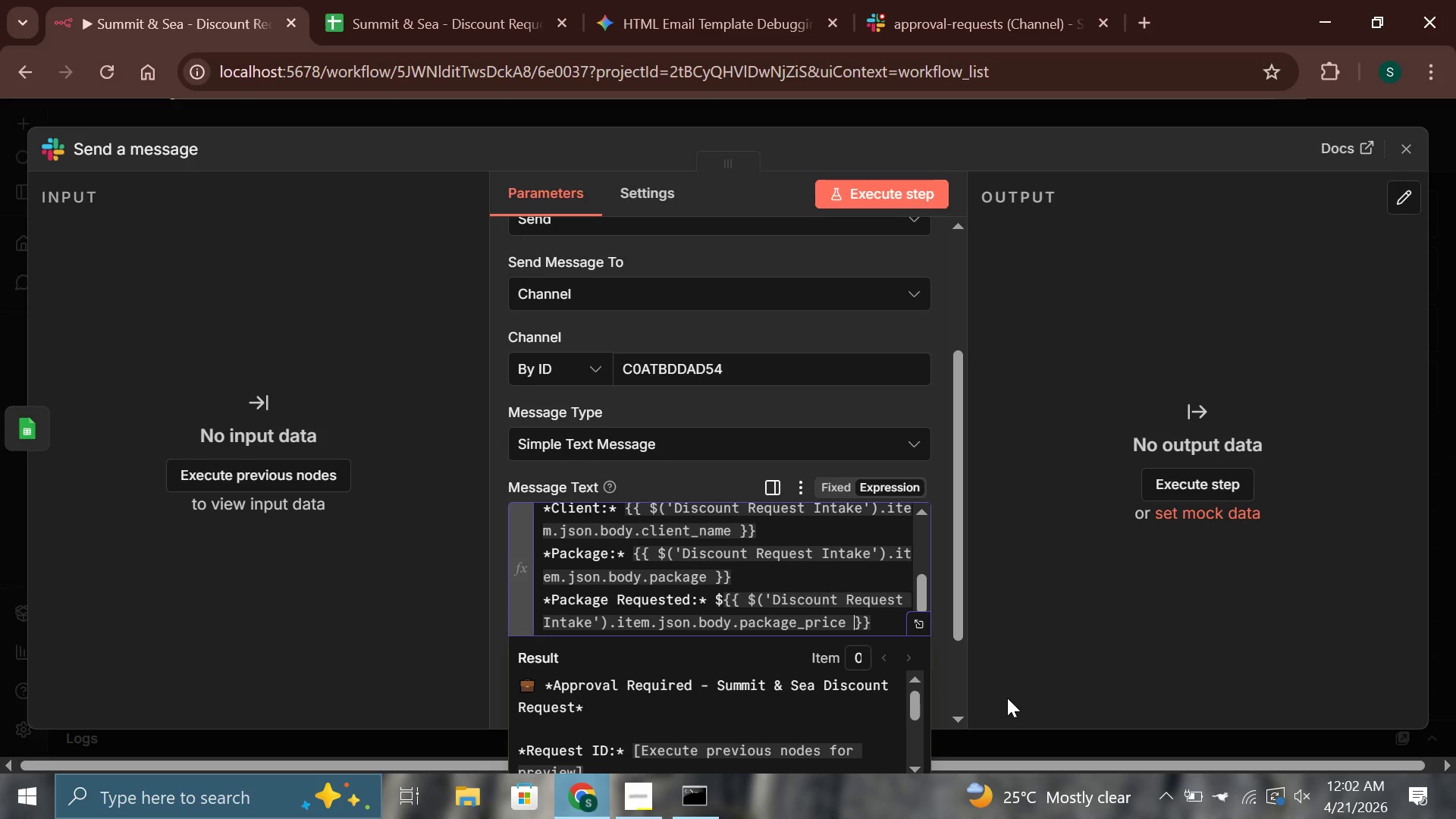 
key(ArrowRight)
 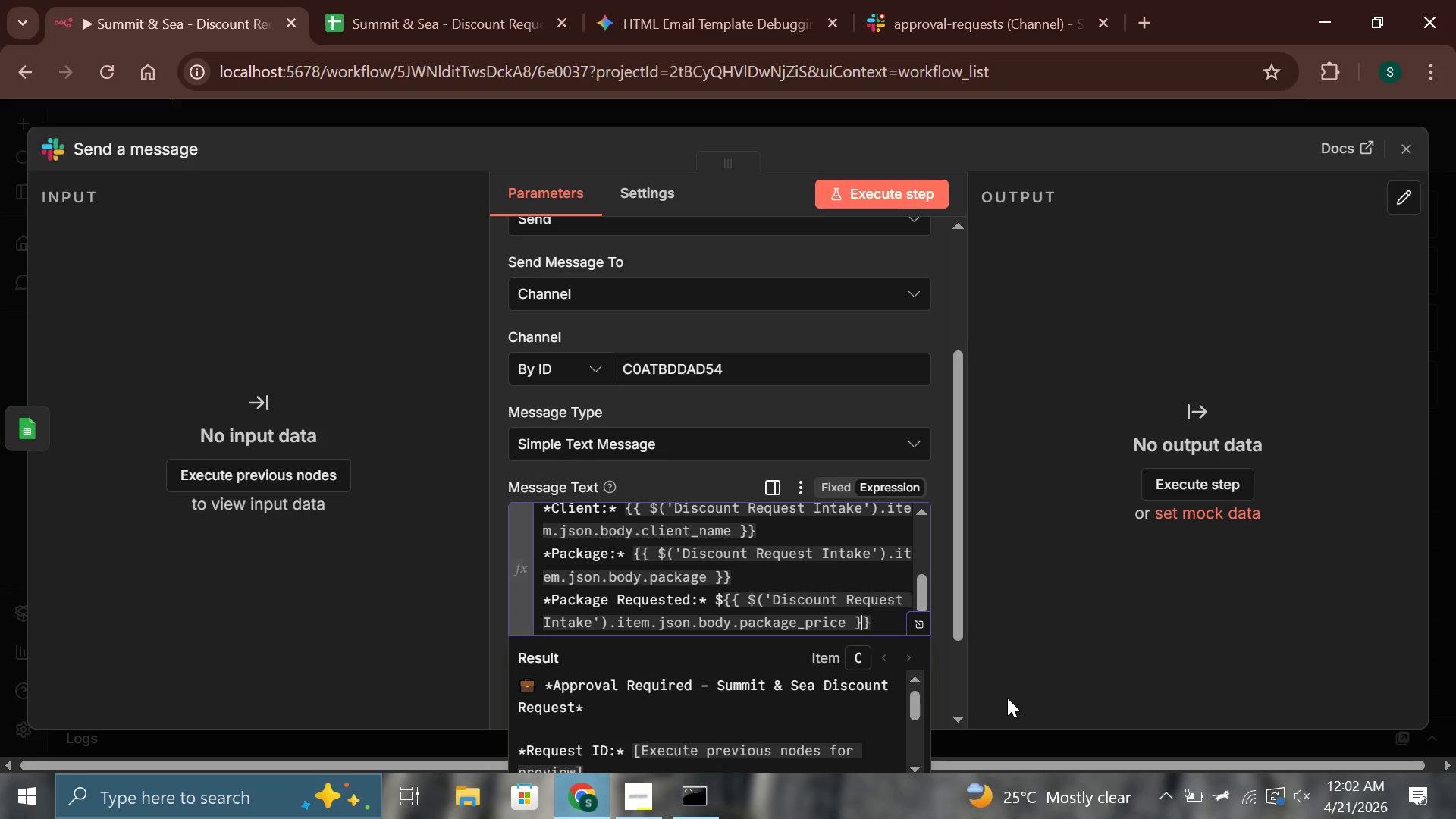 
key(ArrowRight)
 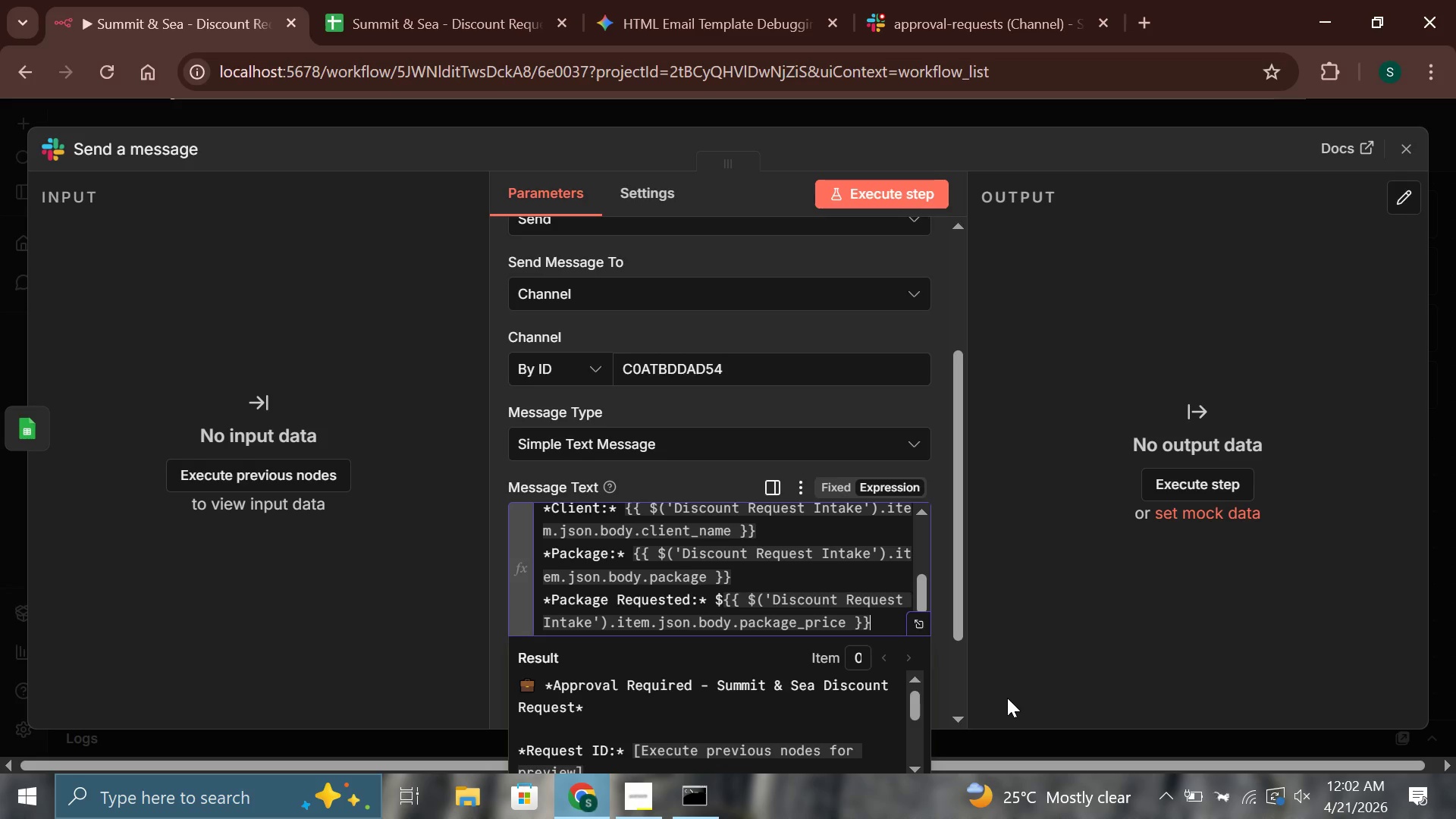 
key(Enter)
 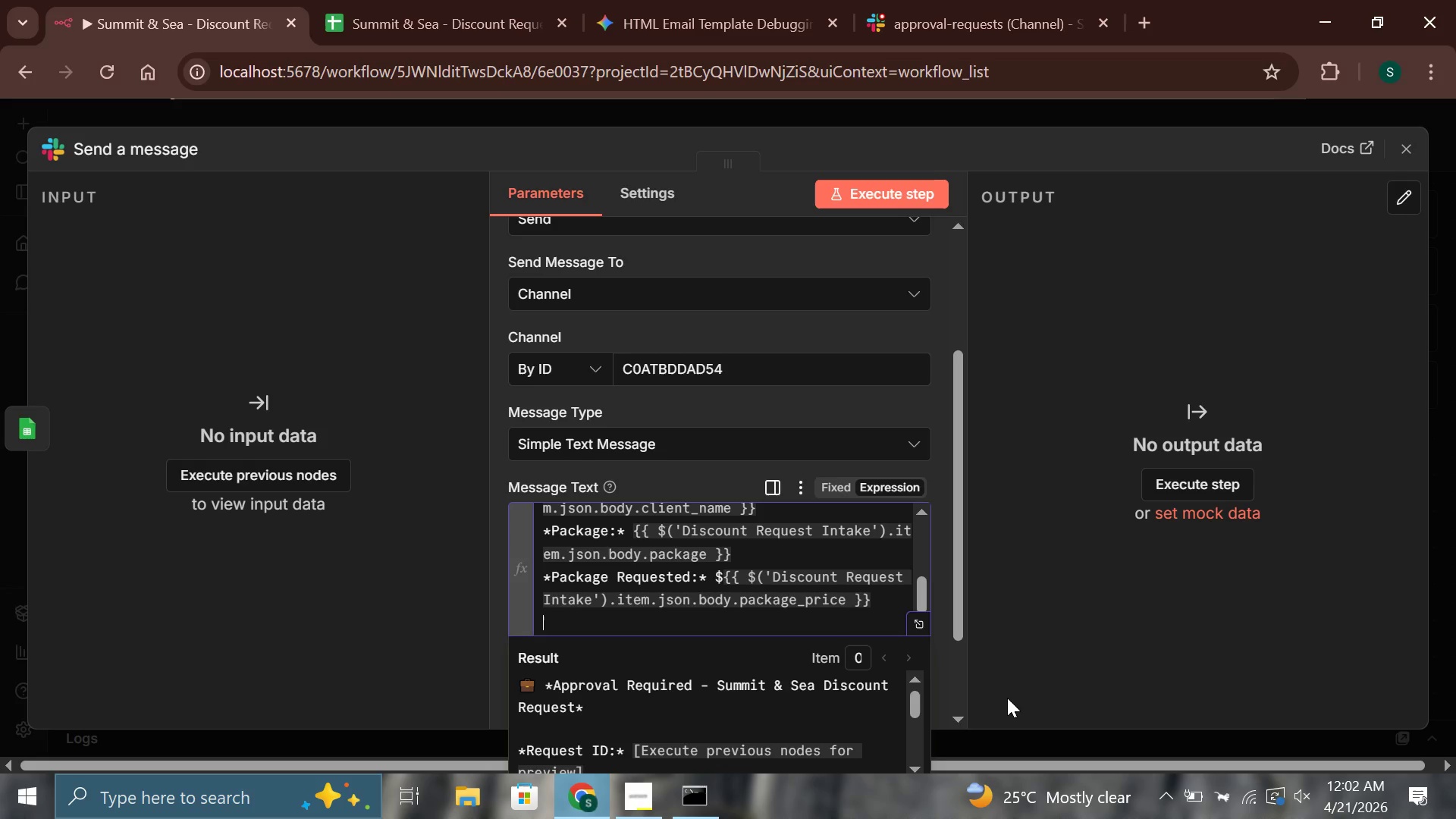 
type(*Discount Requested)
 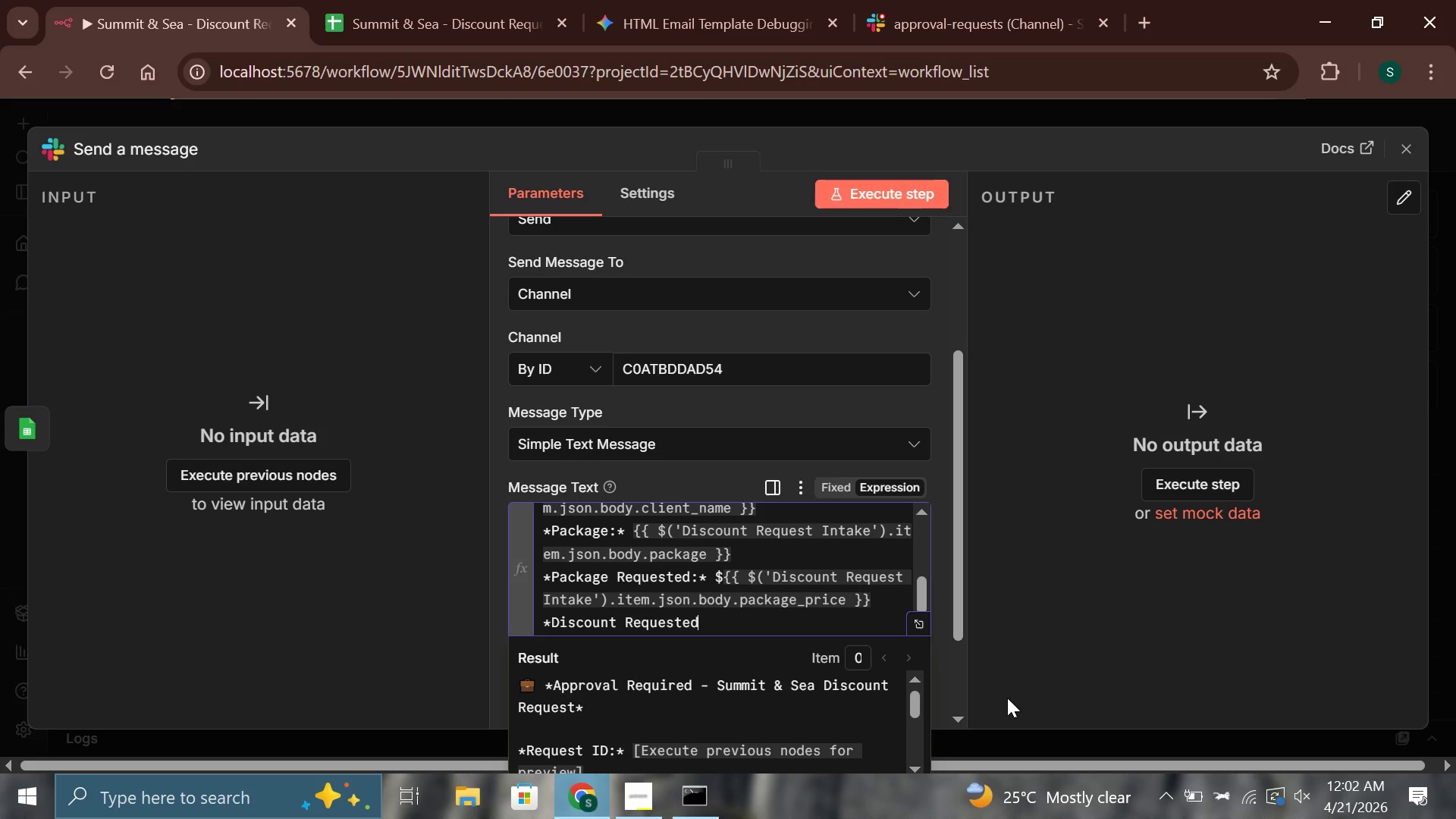 
wait(21.66)
 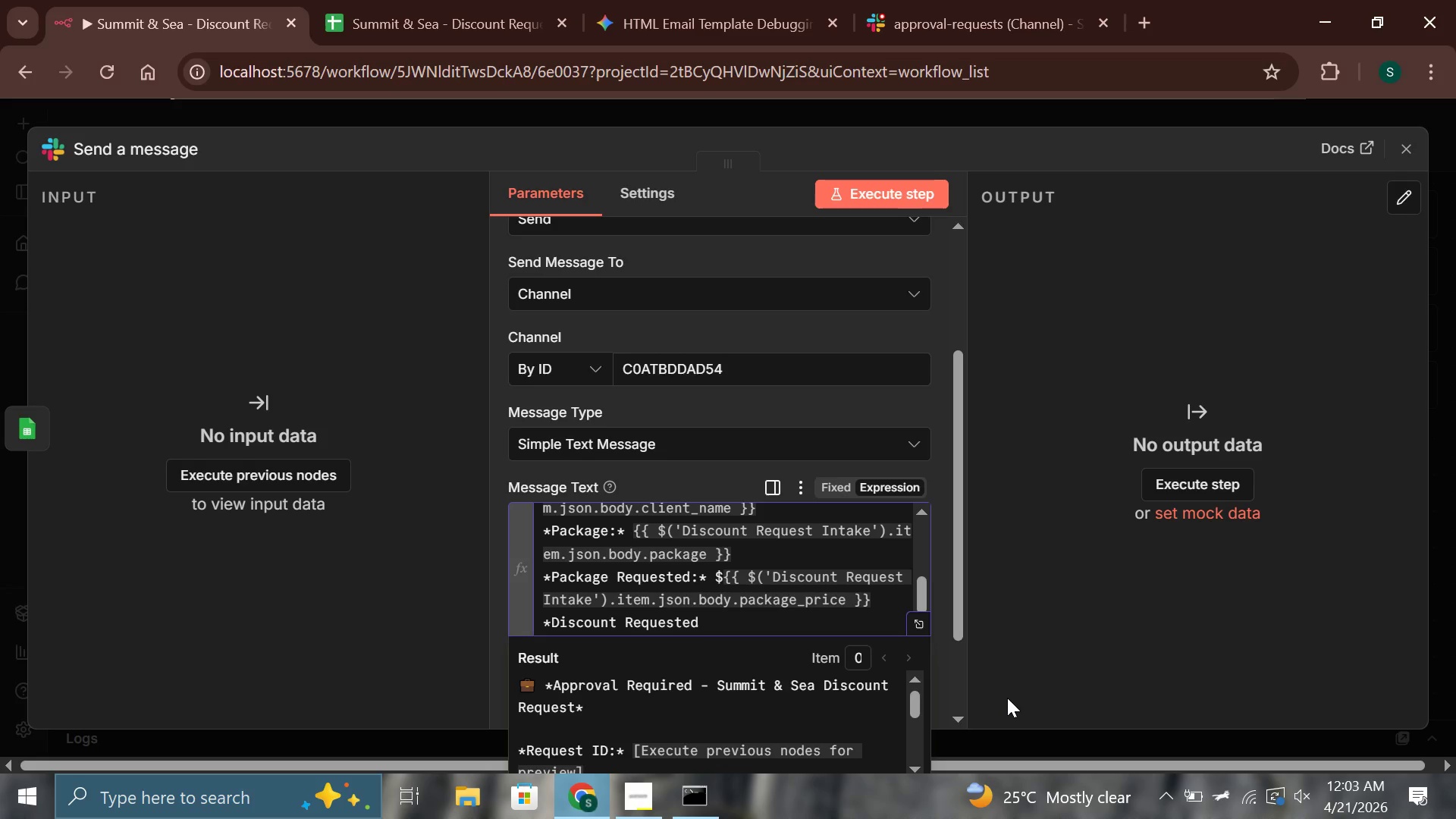 
type(:* {{$('Dis)
 